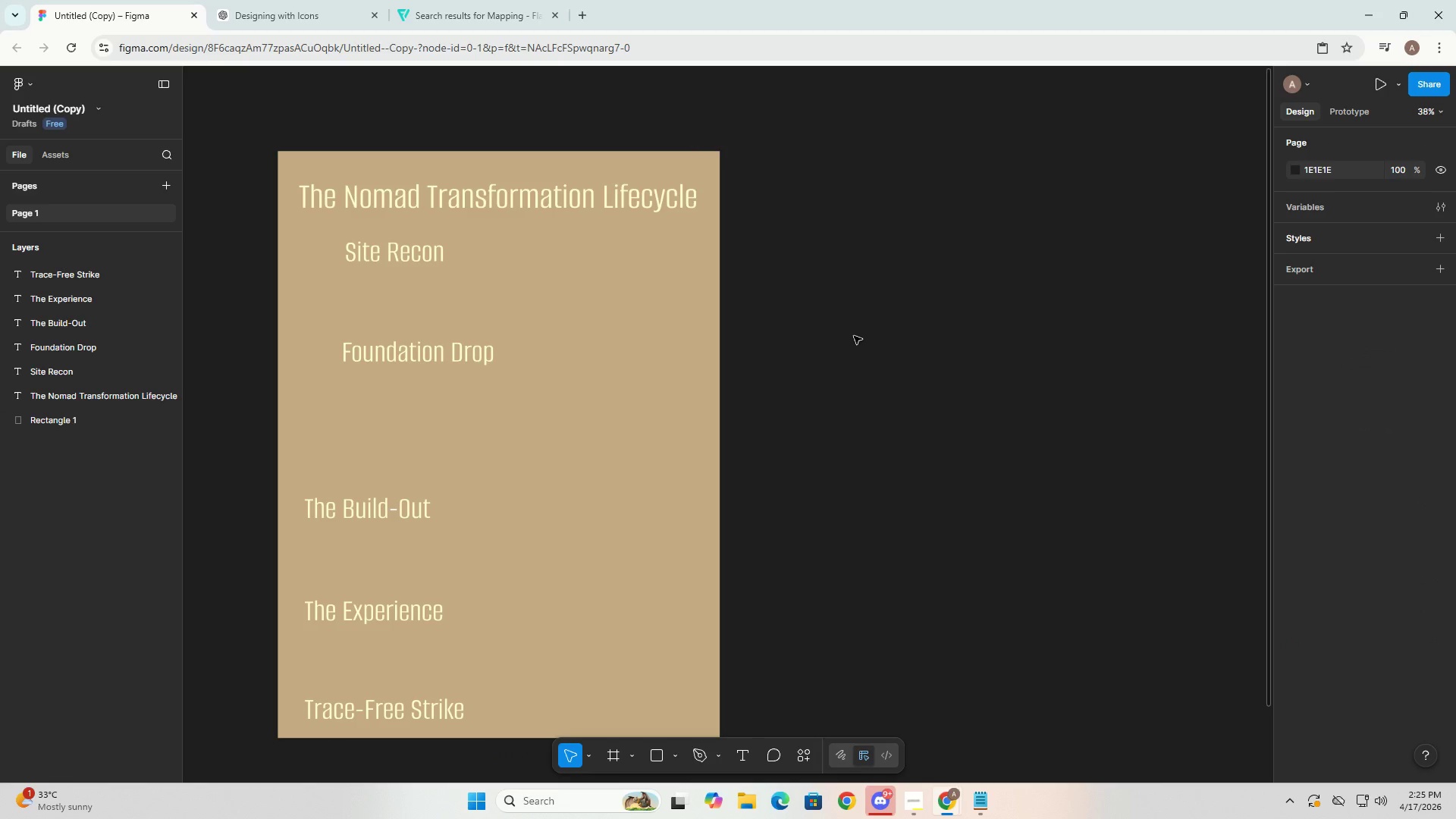 
left_click([854, 336])
 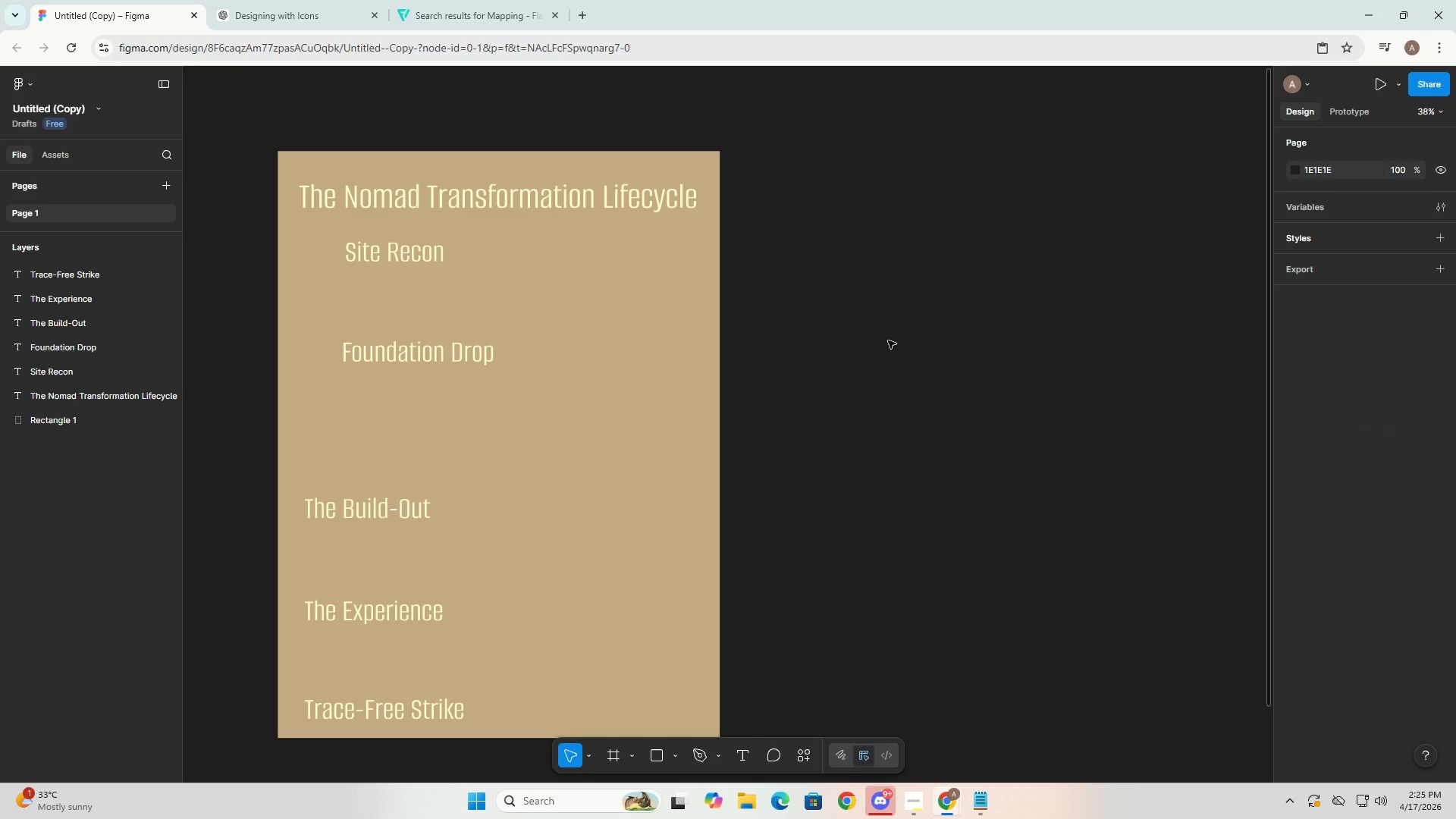 
left_click([888, 340])
 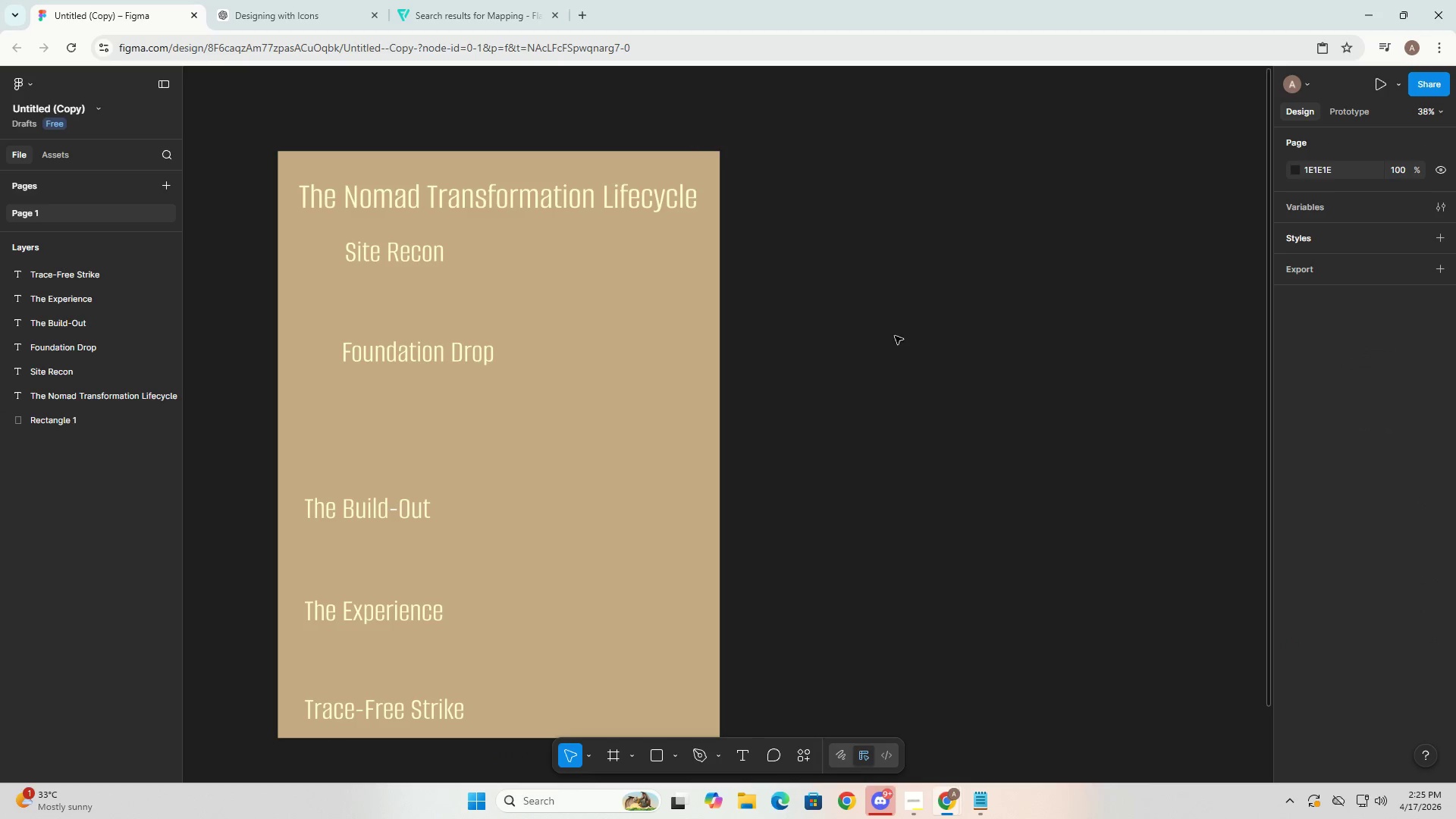 
left_click([895, 334])
 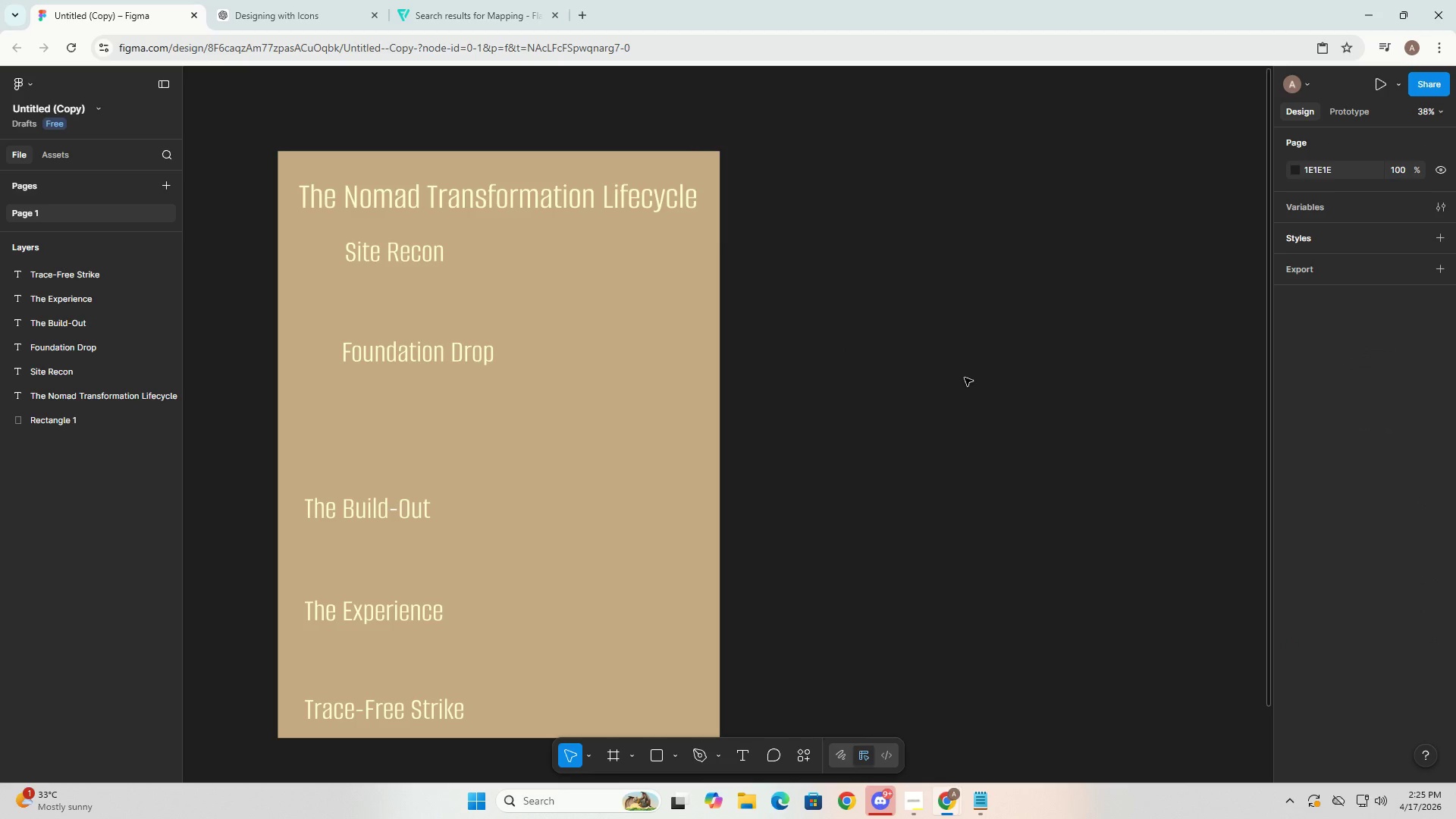 
left_click([661, 754])
 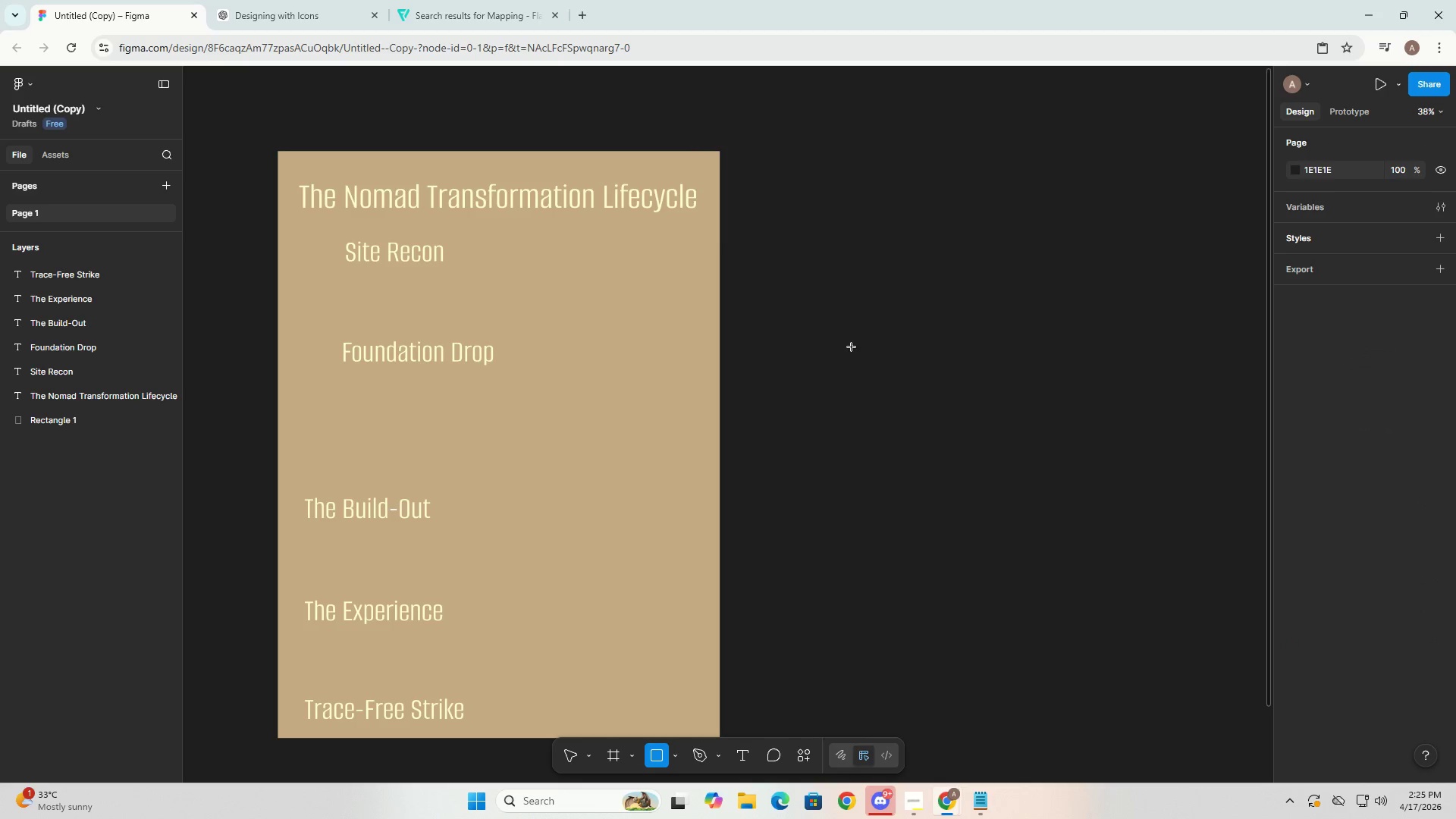 
left_click_drag(start_coordinate=[795, 221], to_coordinate=[878, 294])
 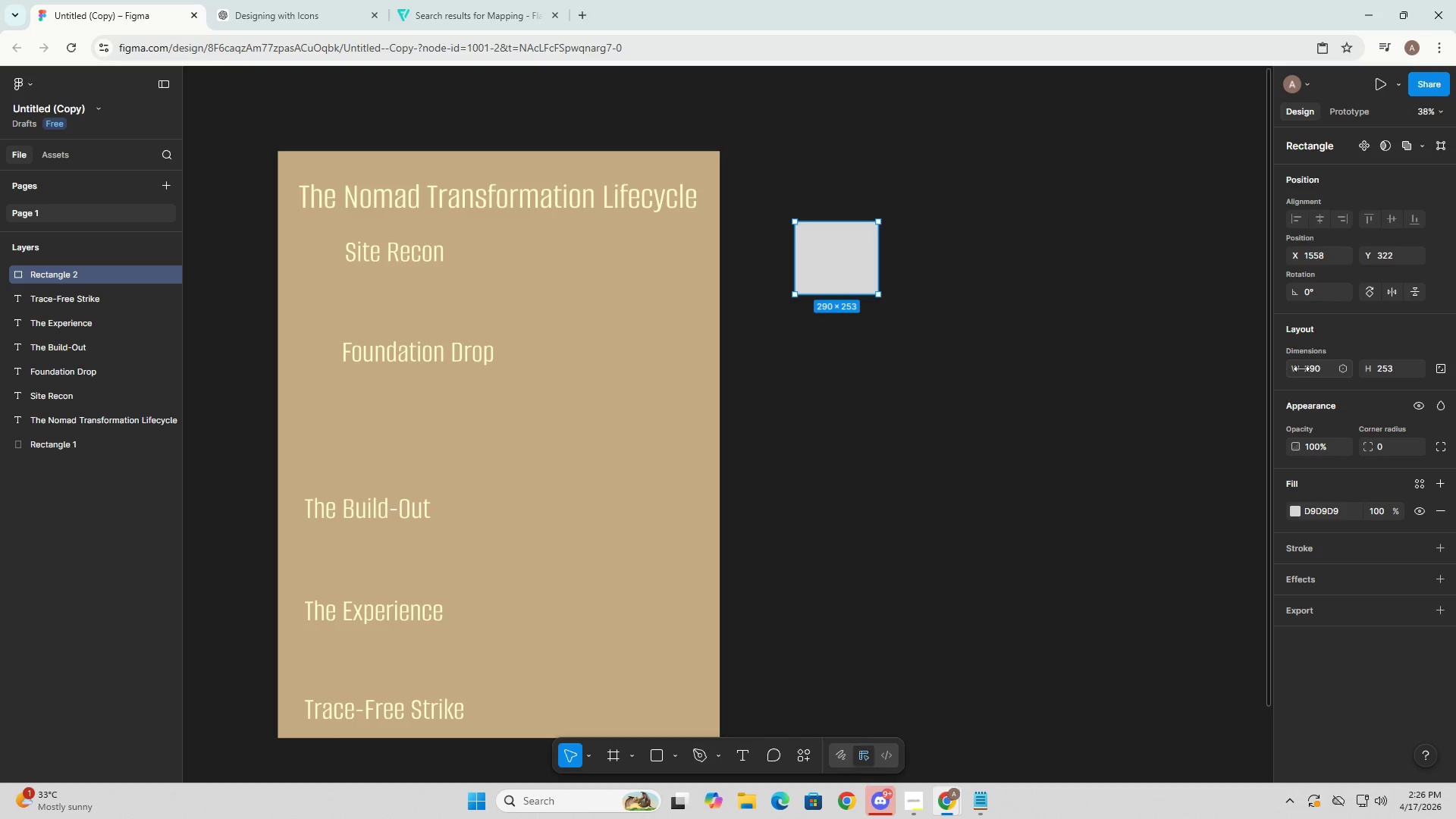 
double_click([1306, 366])
 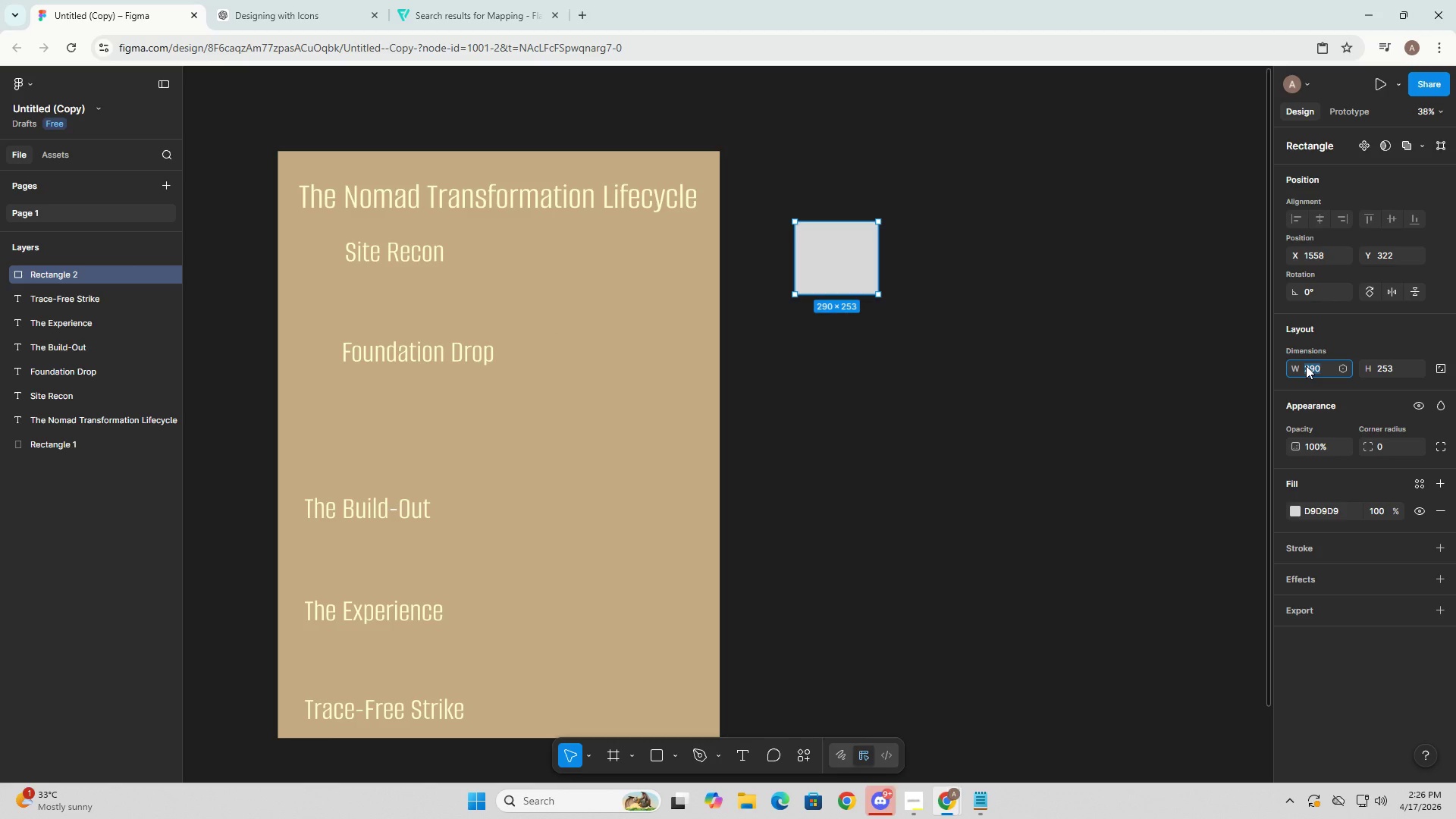 
key(Numpad2)
 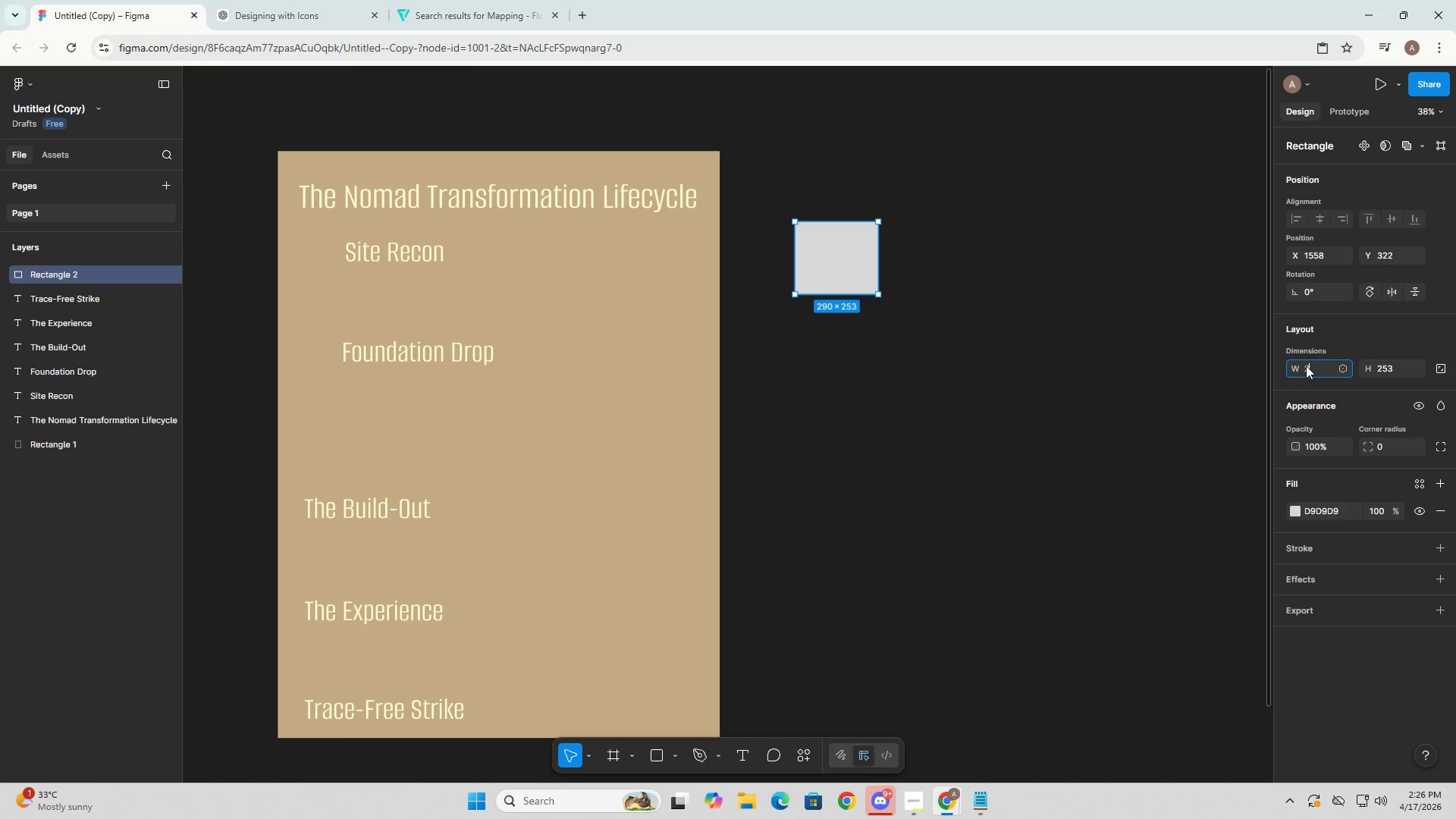 
key(Numpad5)
 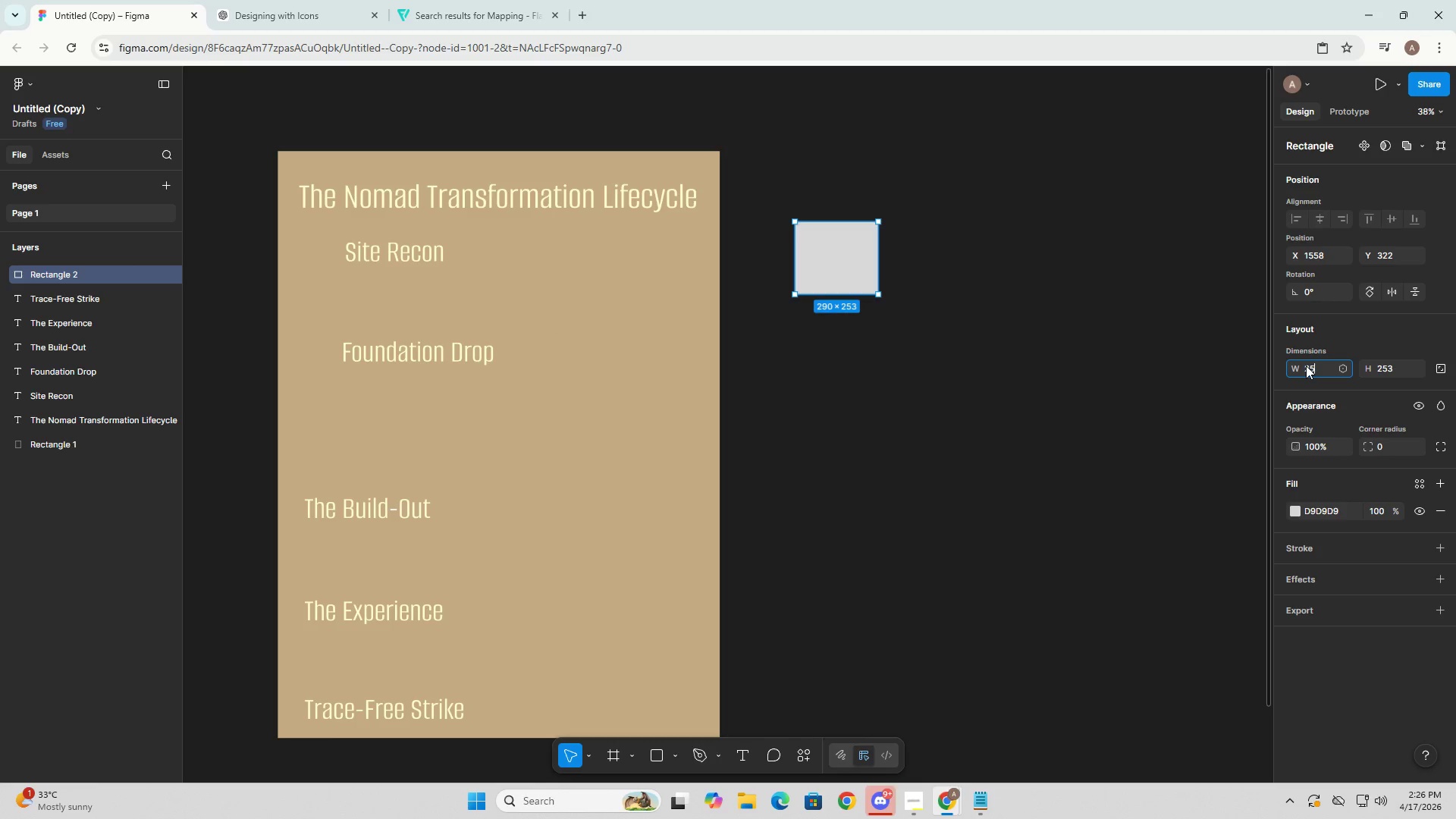 
key(Numpad0)
 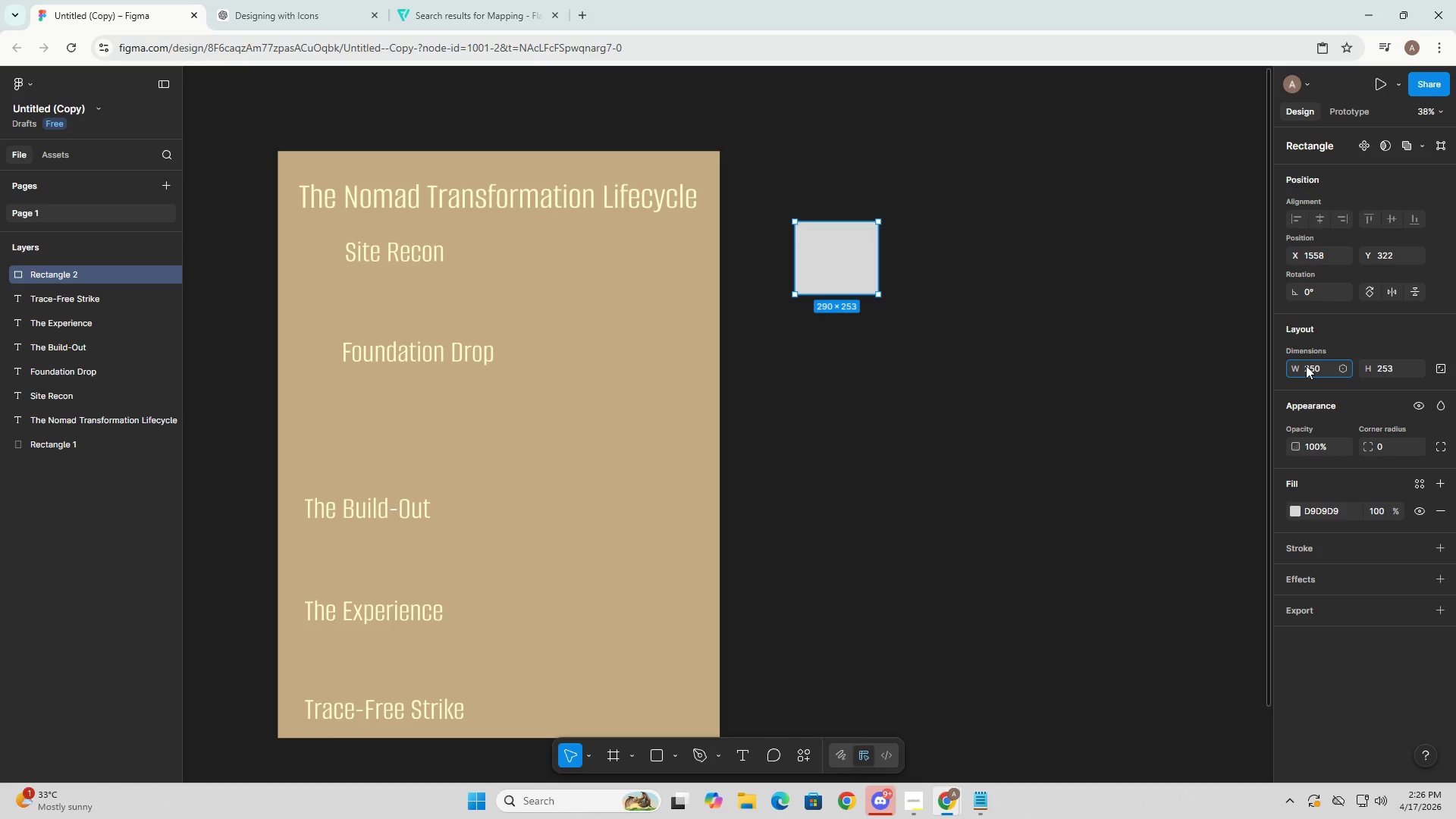 
key(Tab)
 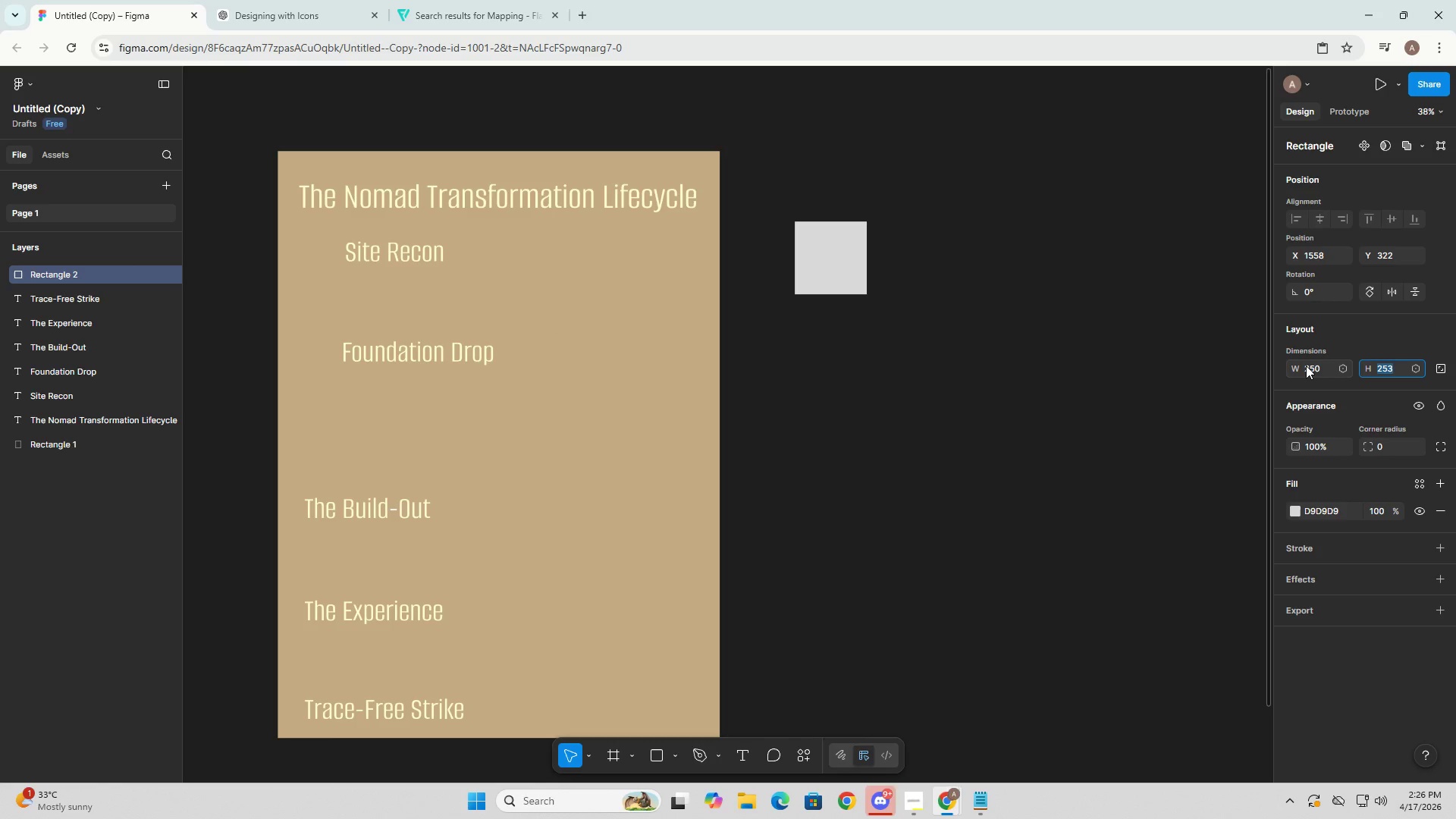 
key(Numpad2)
 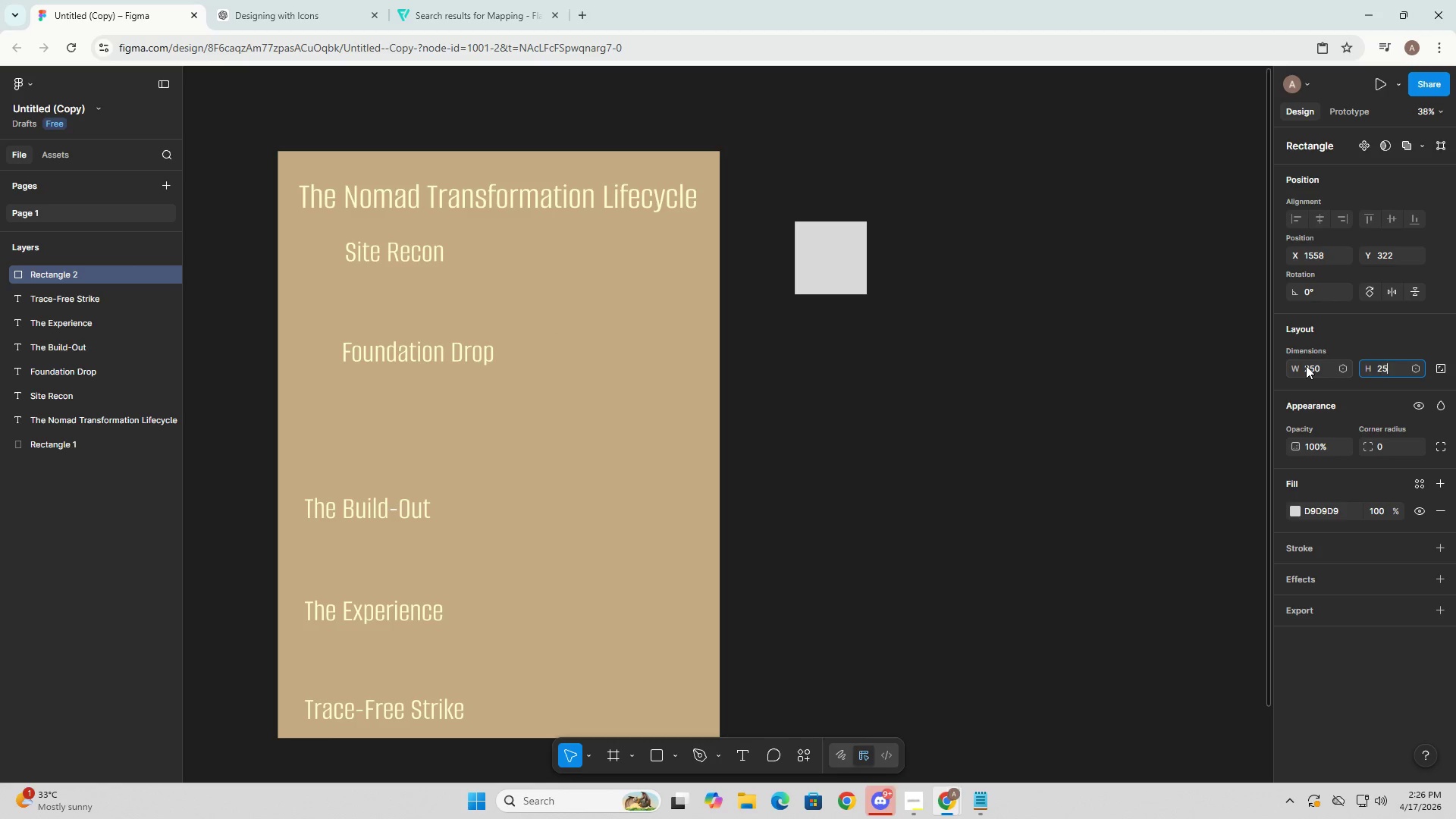 
key(Numpad5)
 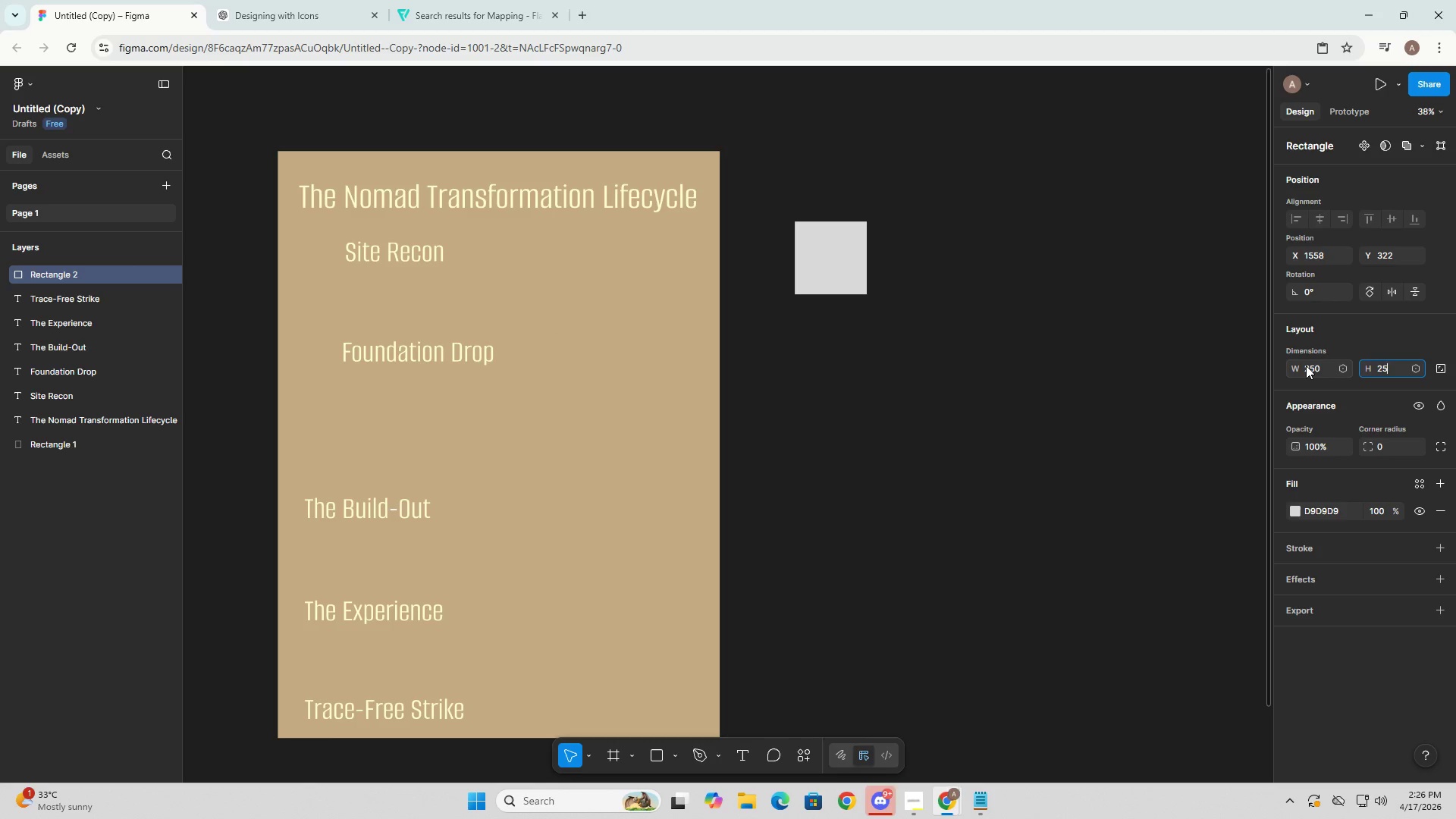 
key(Numpad0)
 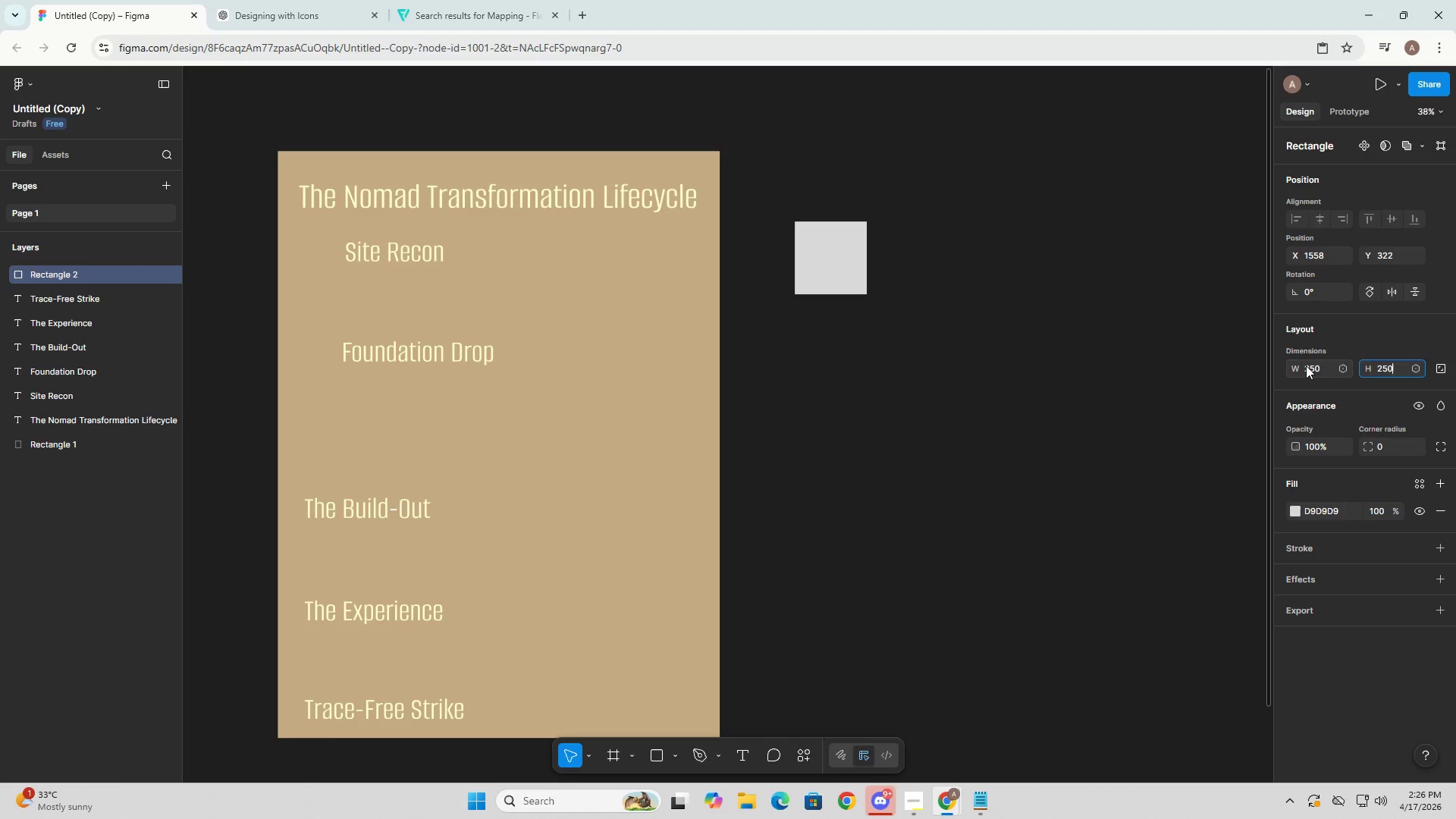 
key(NumpadEnter)
 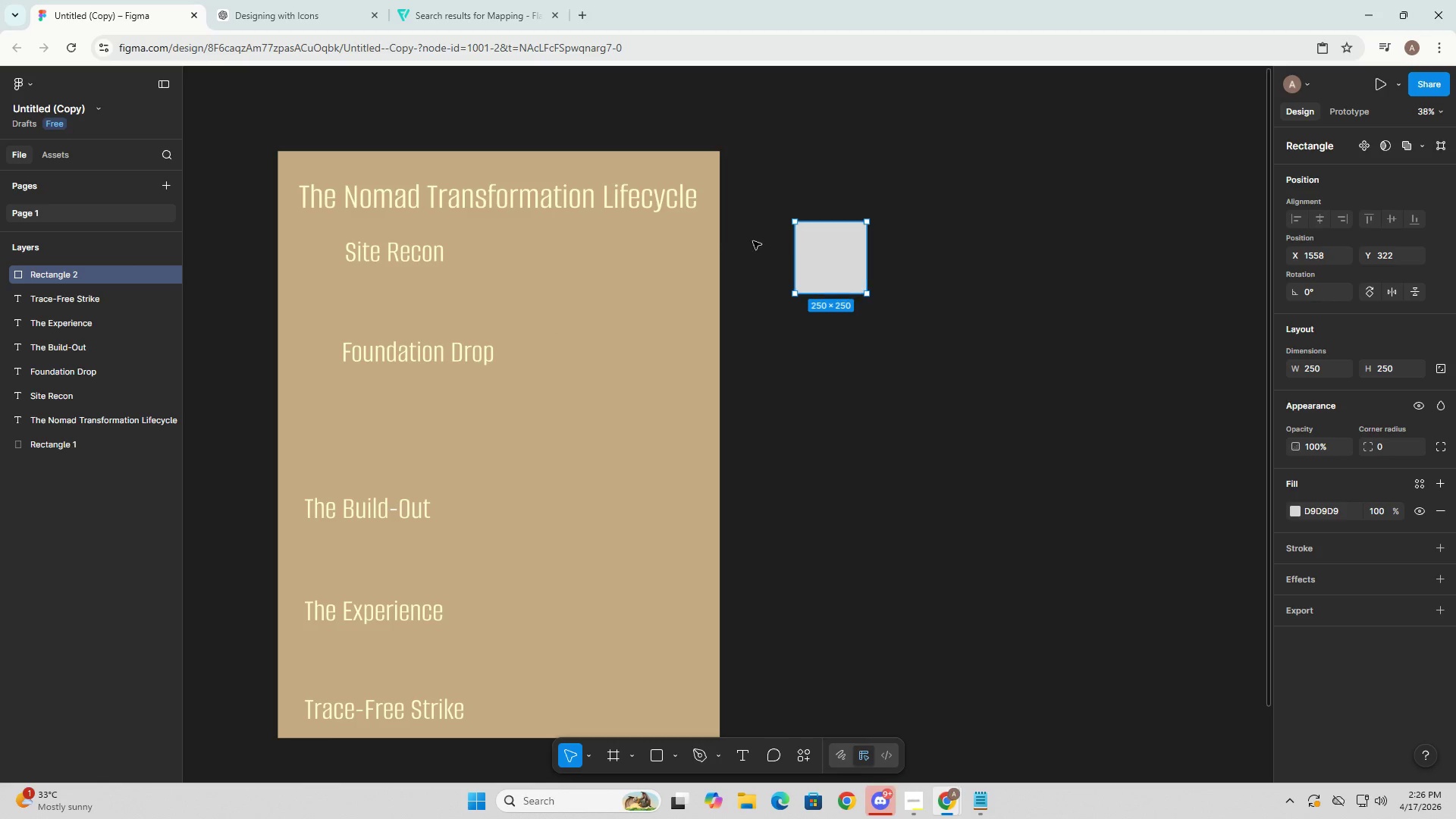 
left_click([827, 255])
 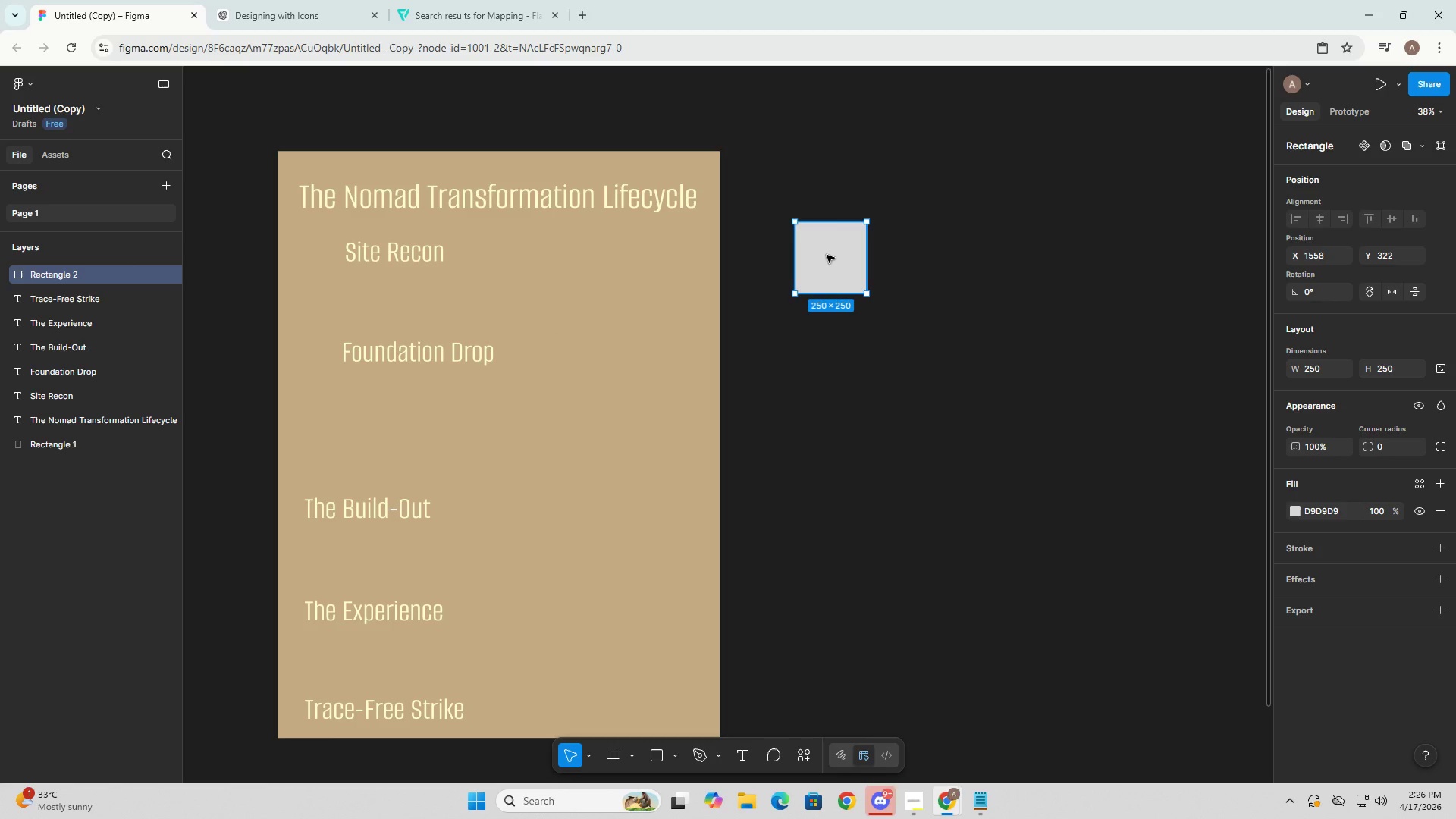 
key(Control+ControlLeft)
 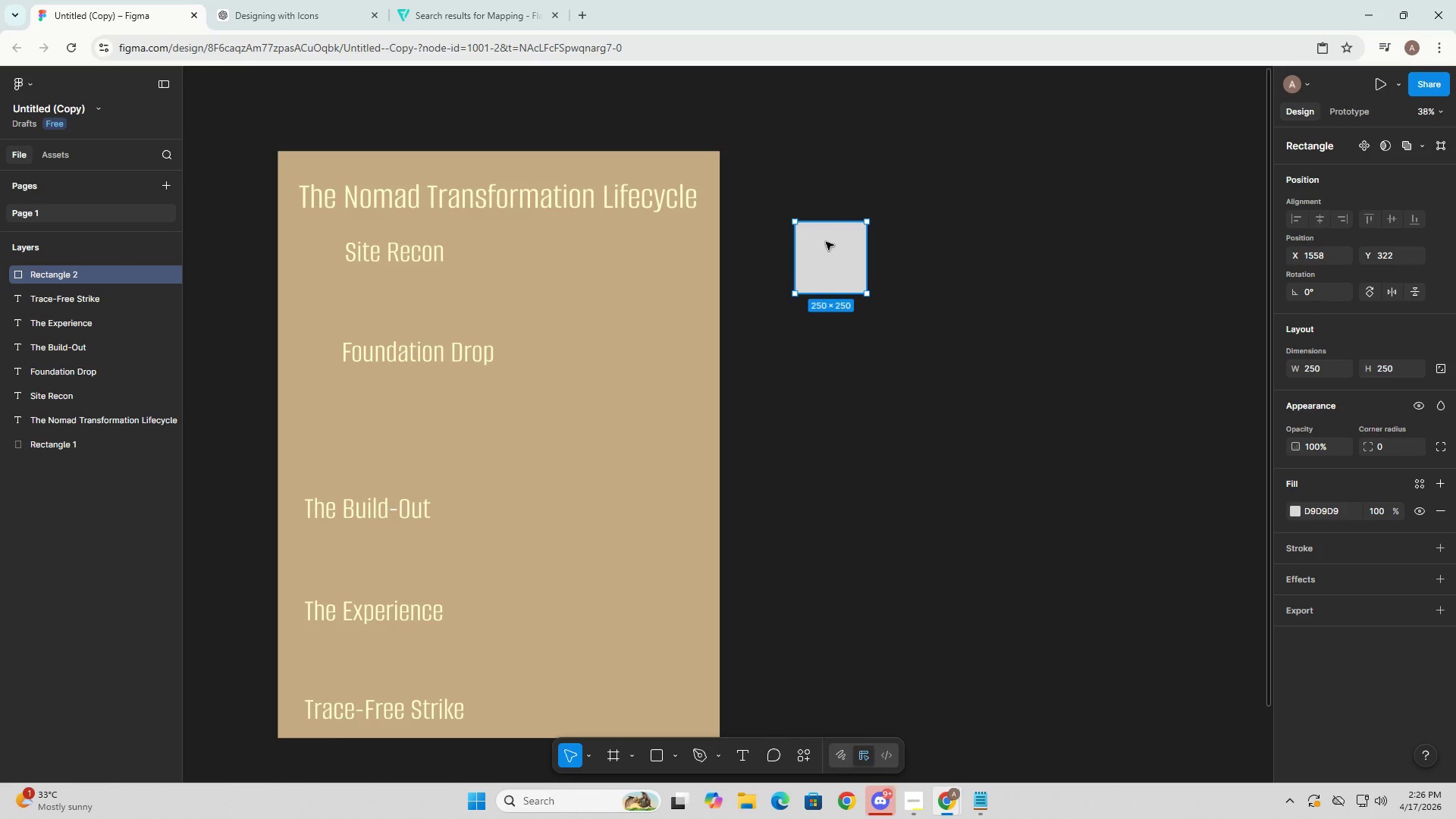 
key(Control+V)
 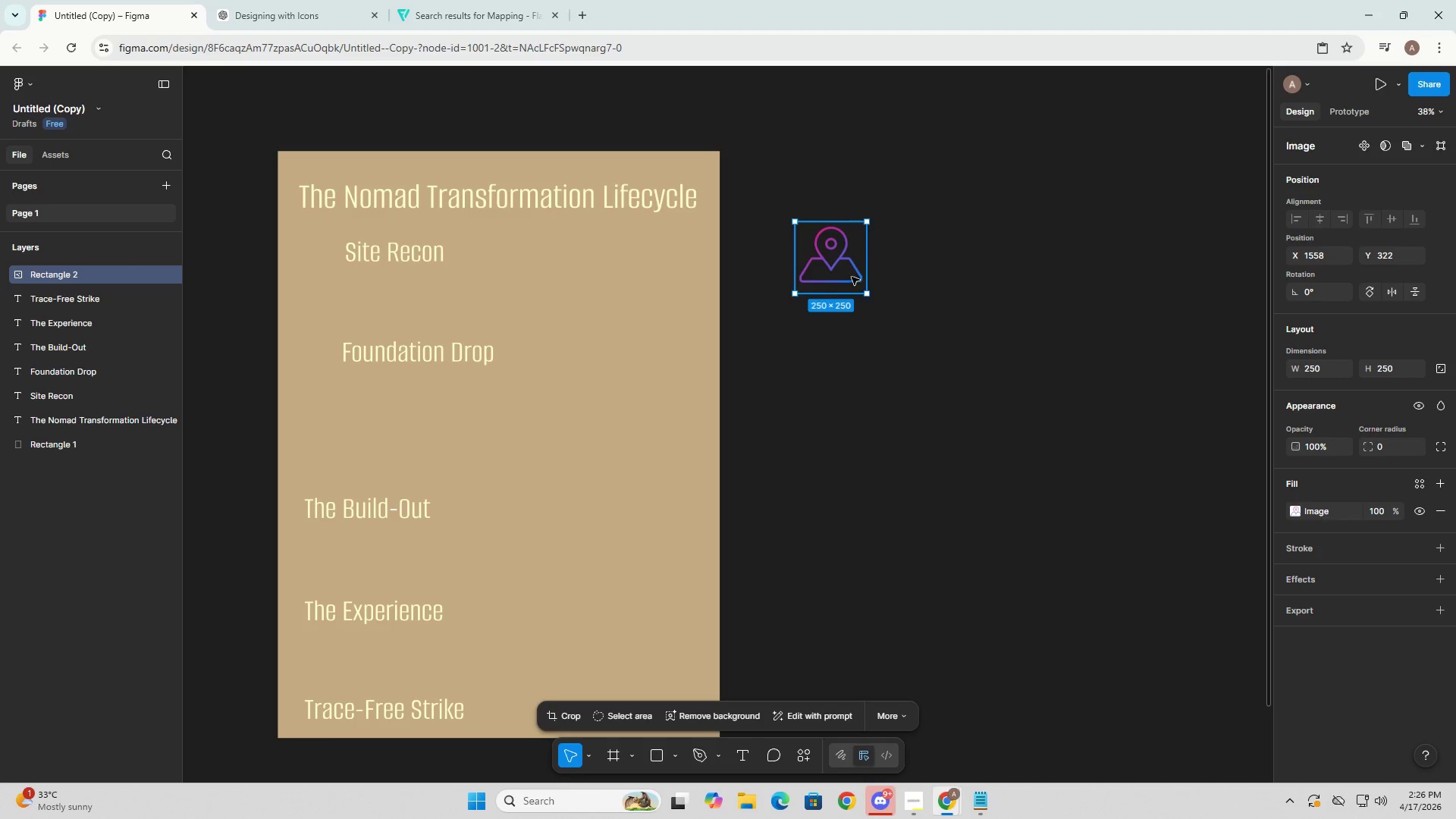 
left_click_drag(start_coordinate=[839, 253], to_coordinate=[493, 256])
 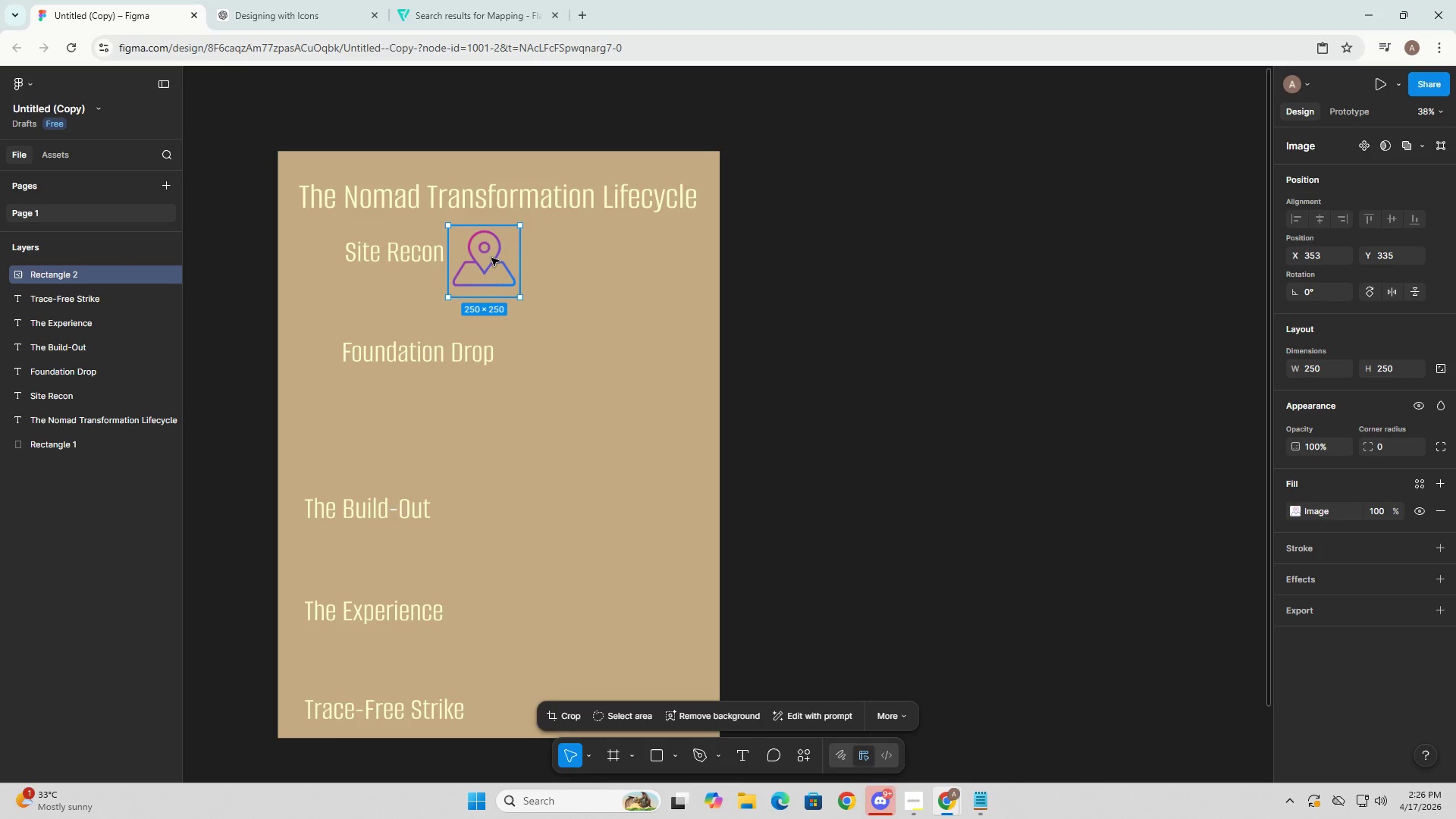 
left_click([491, 258])
 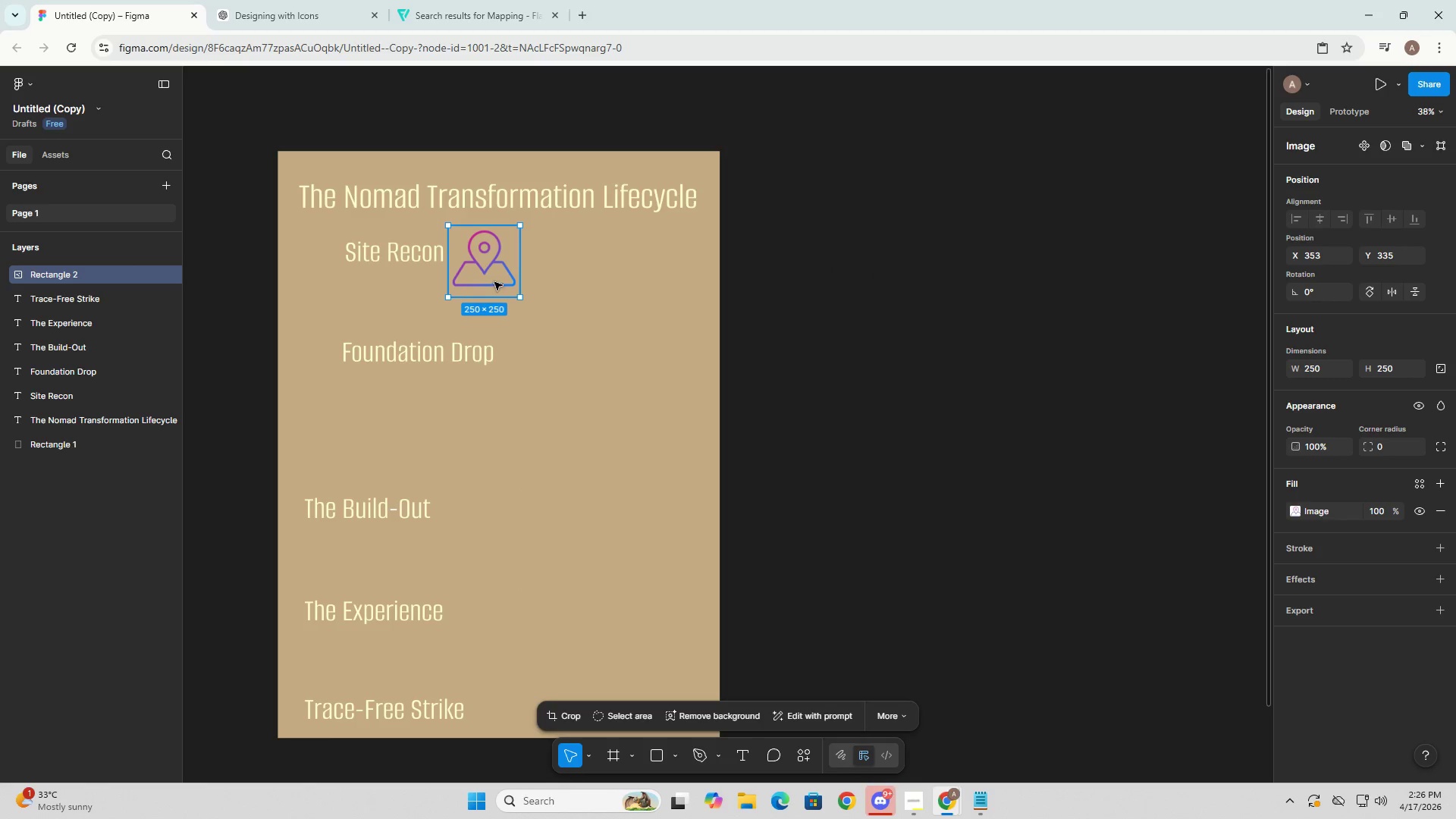 
left_click([451, 0])
 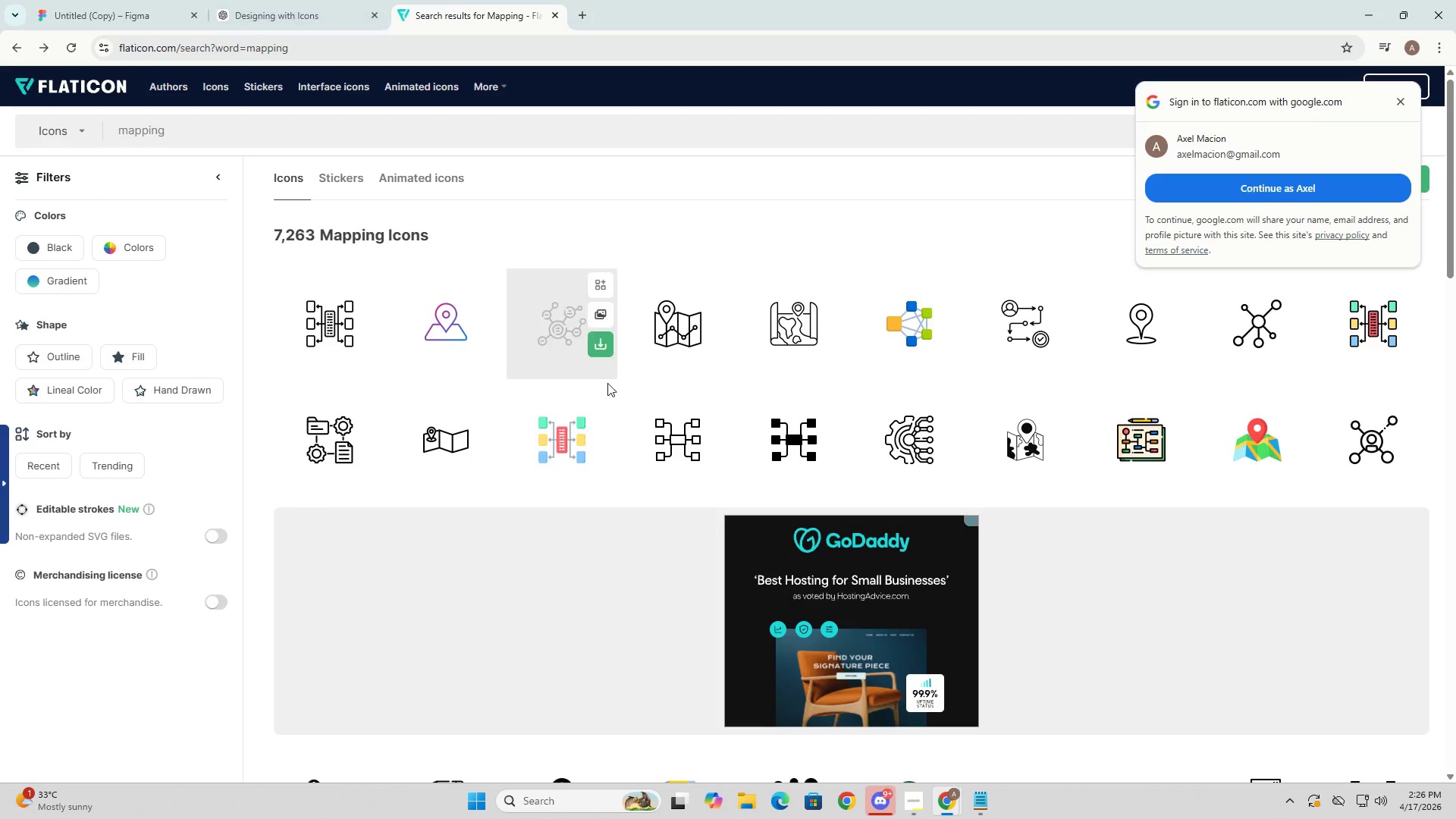 
scroll: coordinate [626, 405], scroll_direction: down, amount: 5.0
 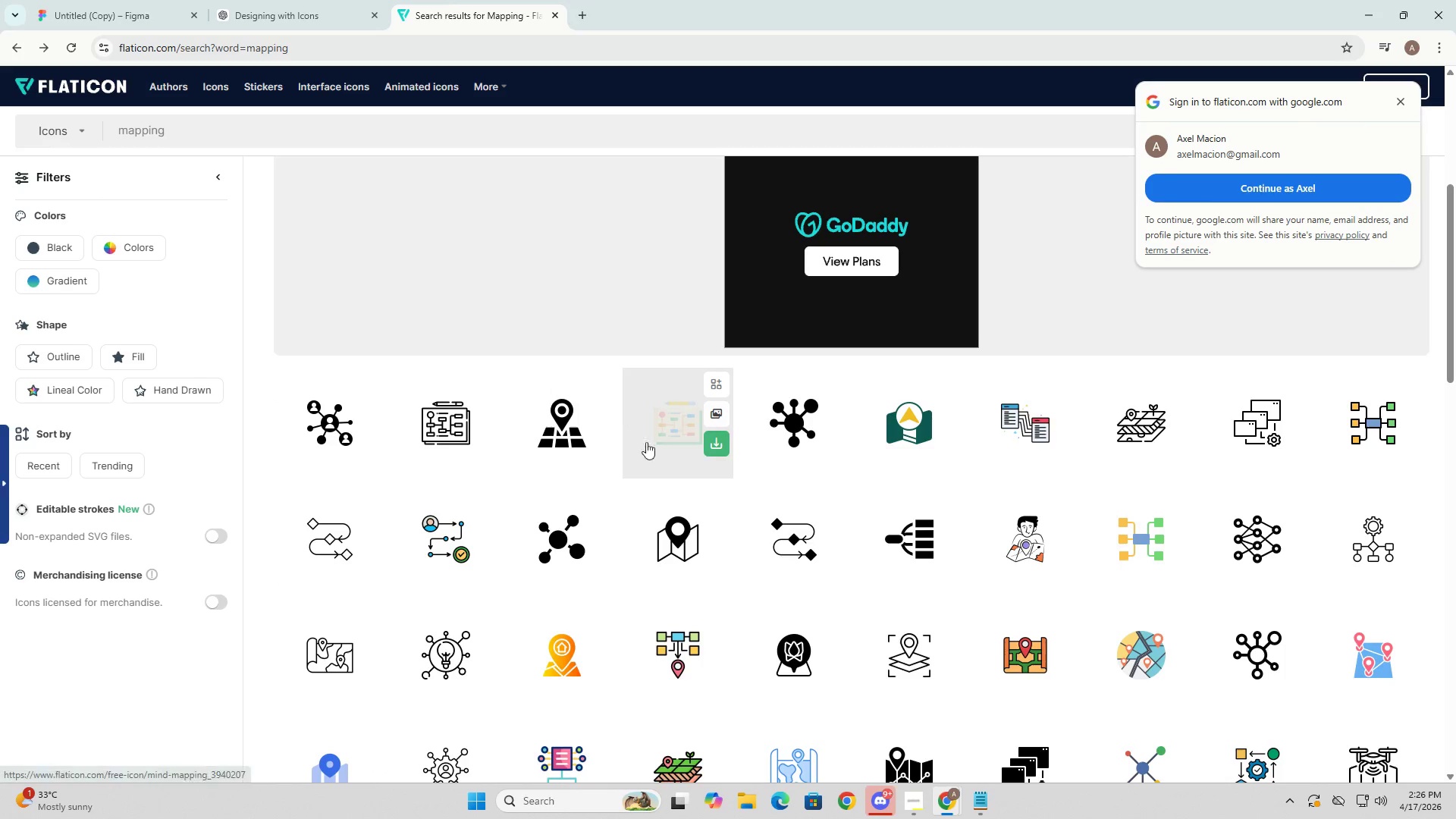 
left_click([688, 532])
 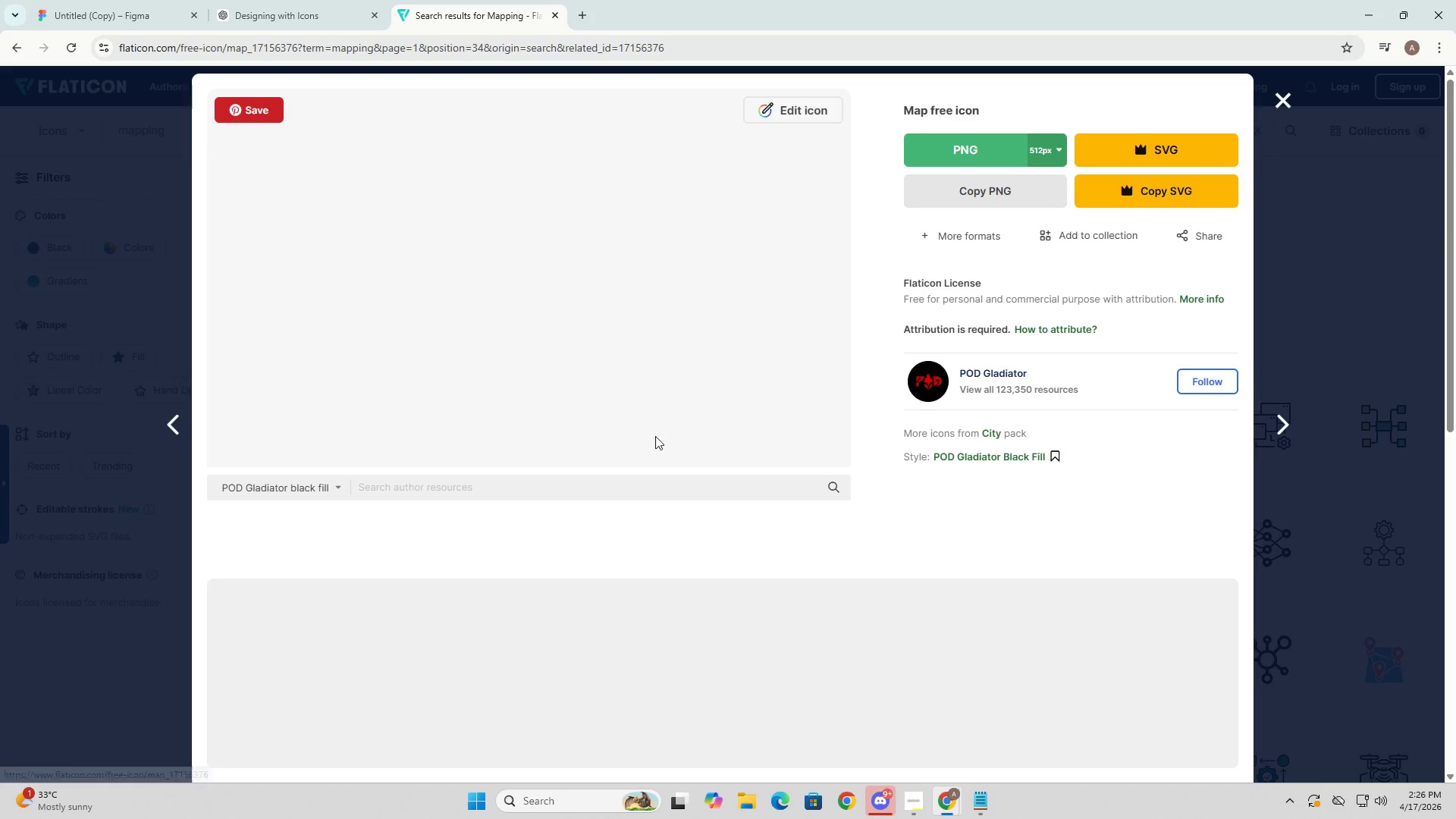 
key(Escape)
 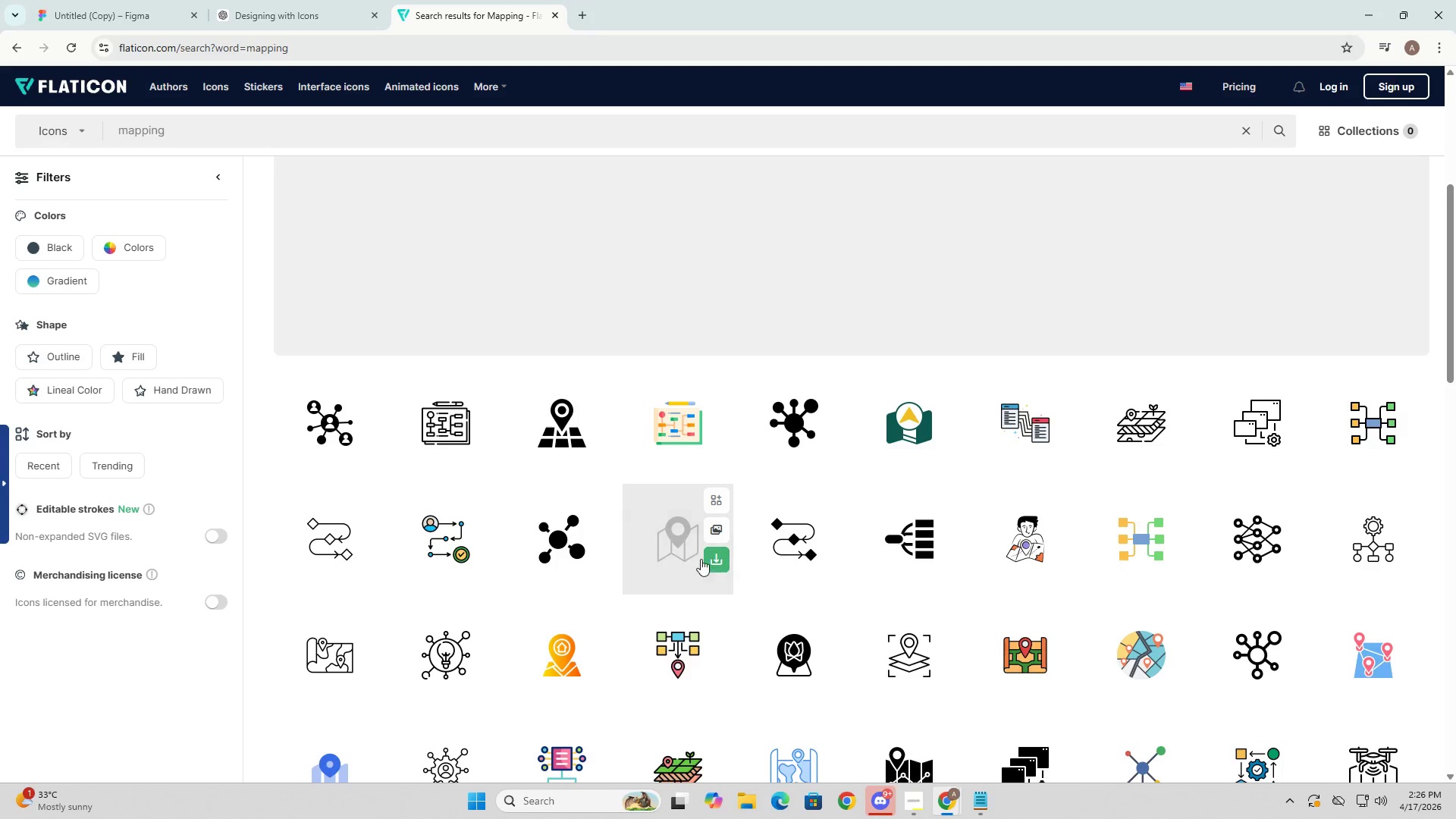 
right_click([662, 518])
 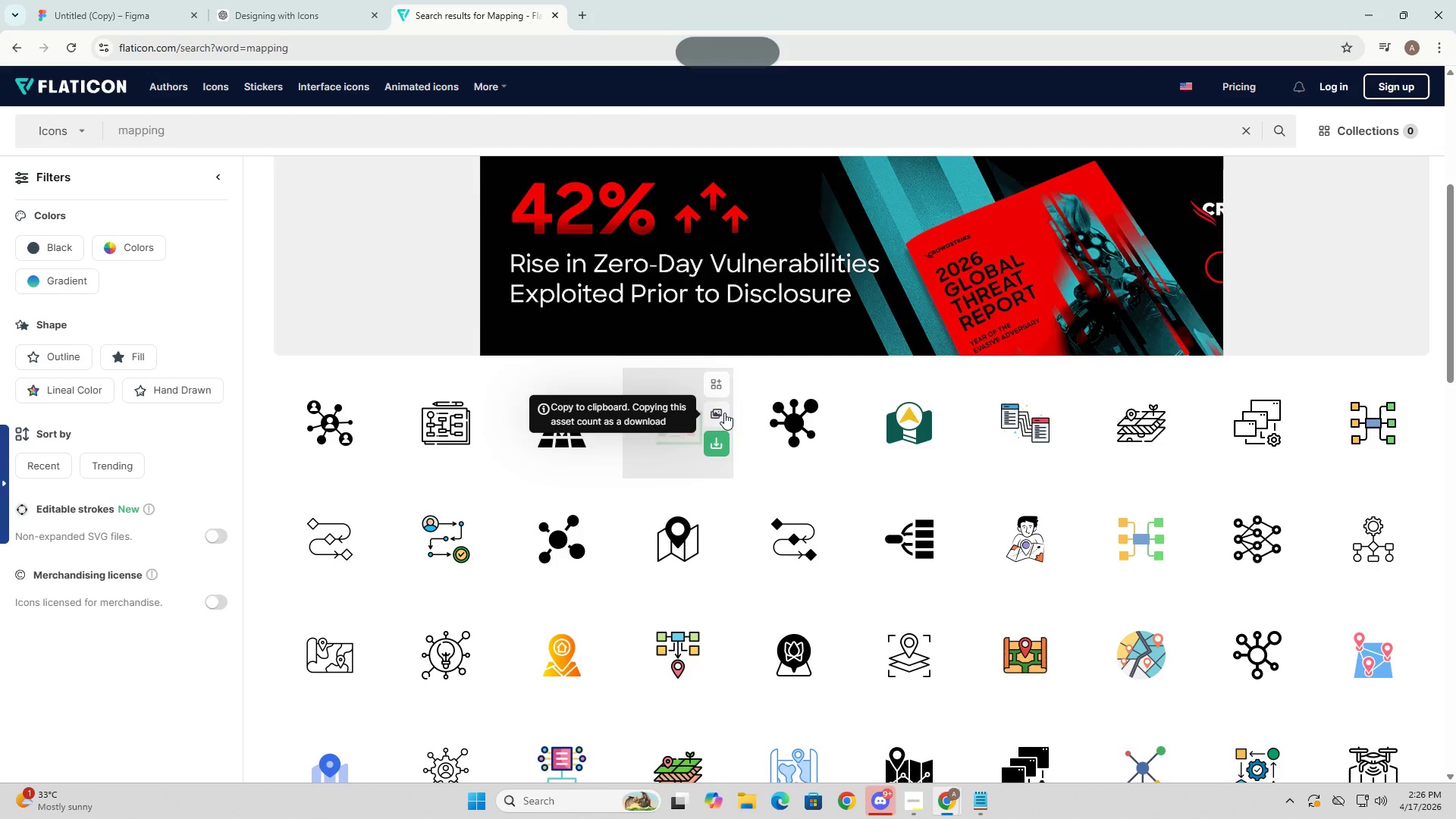 
double_click([356, 18])
 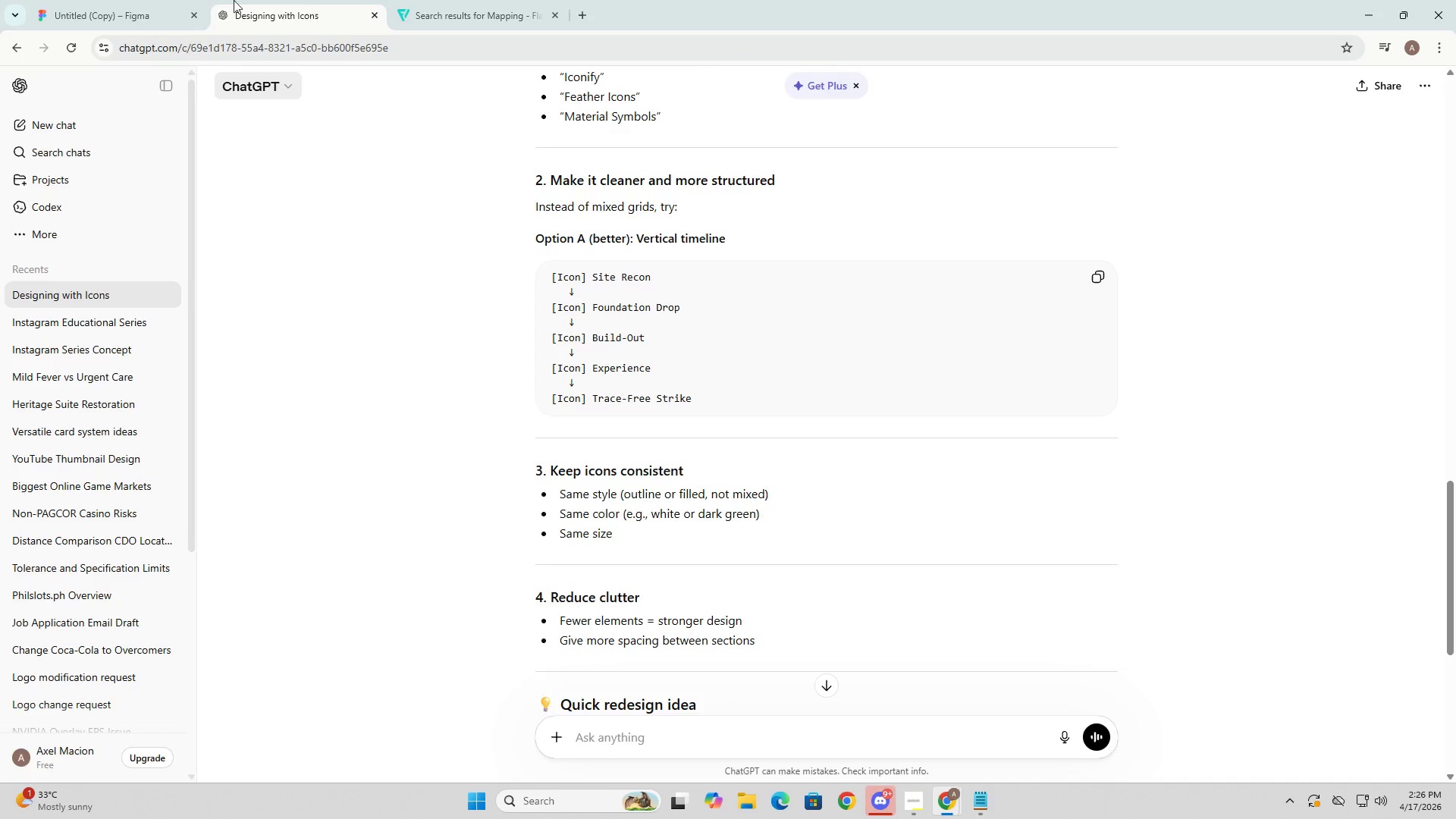 
triple_click([102, 0])
 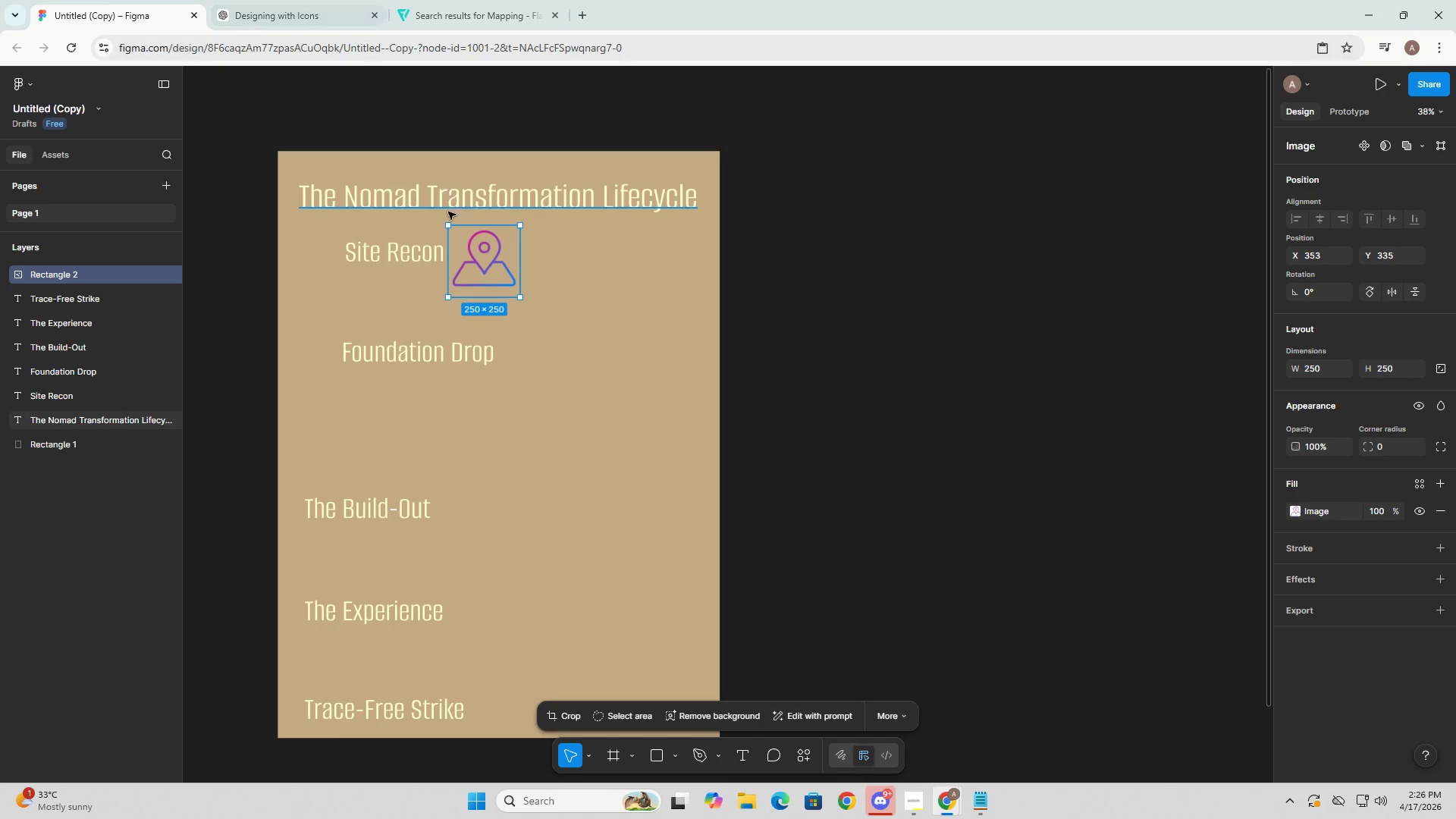 
left_click([491, 263])
 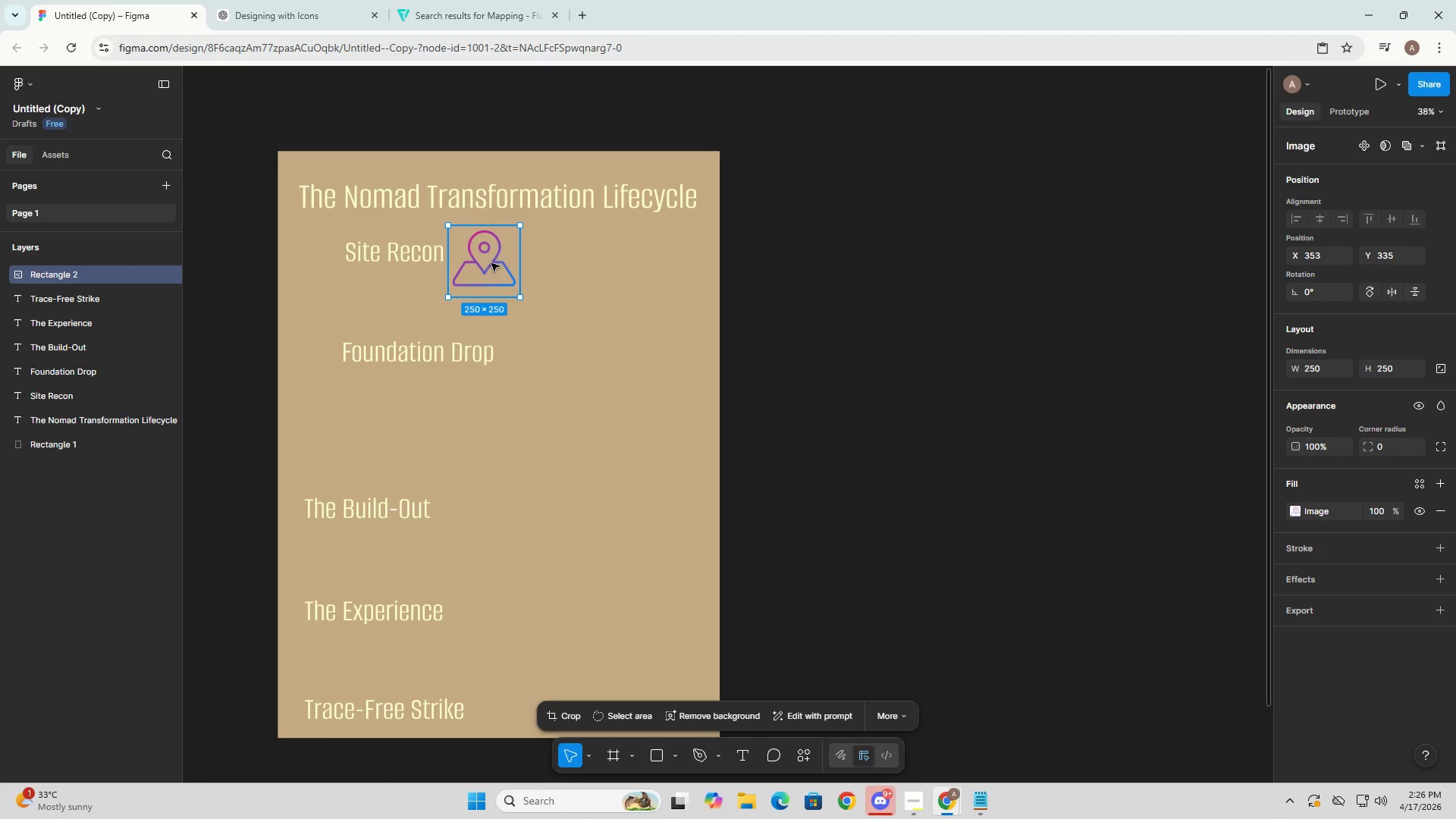 
key(Control+ControlLeft)
 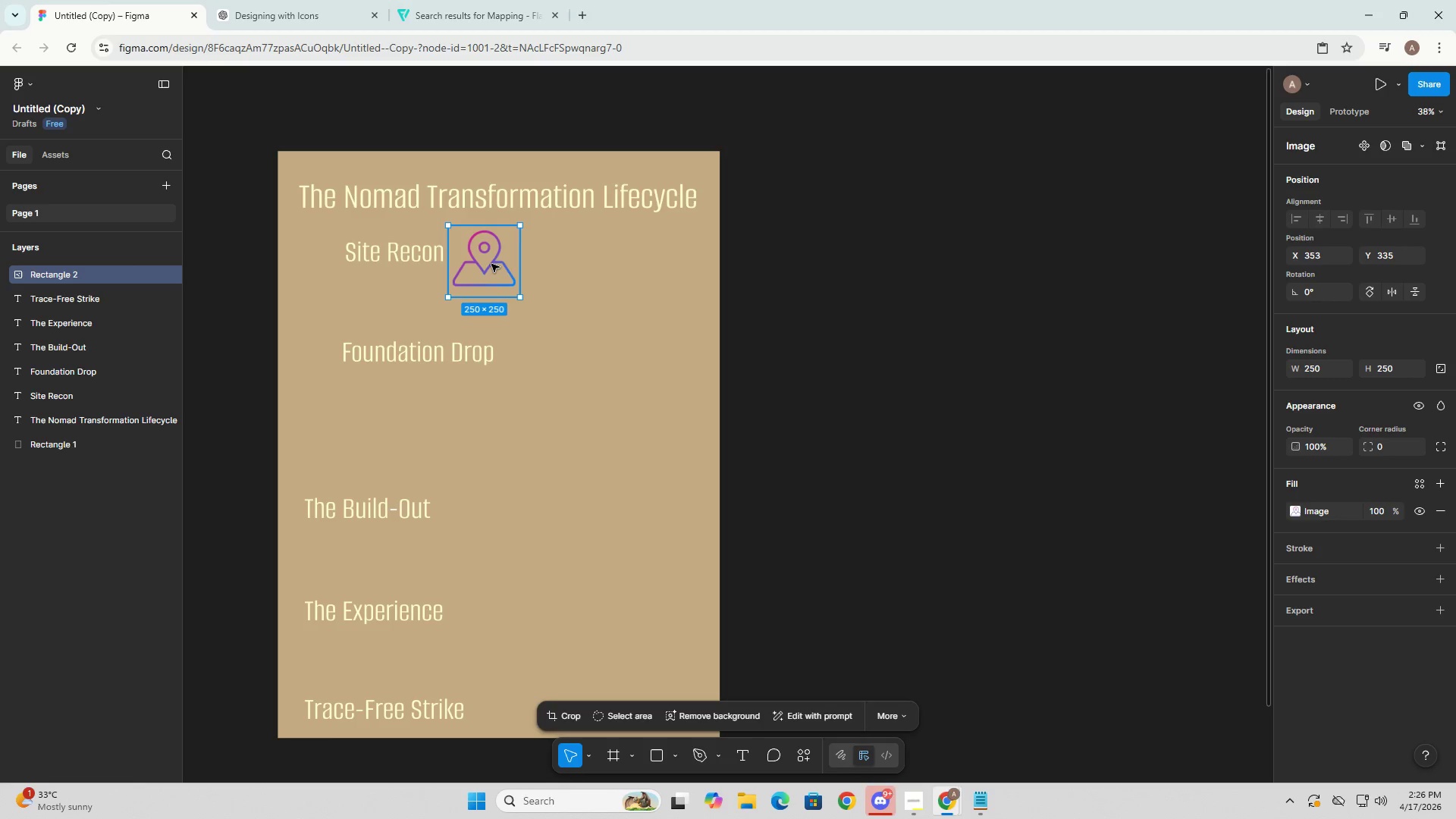 
key(Control+V)
 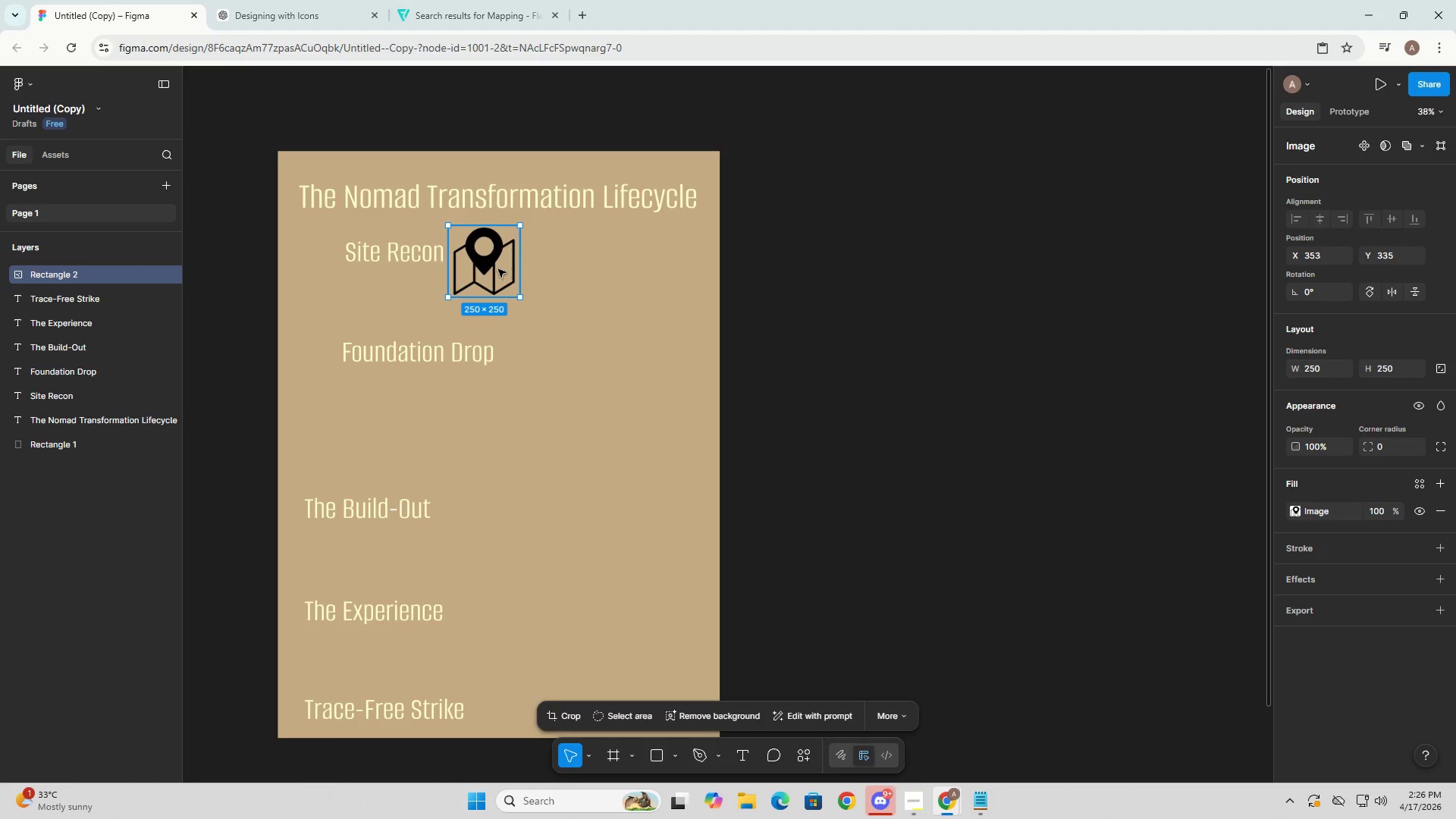 
left_click_drag(start_coordinate=[498, 269], to_coordinate=[358, 268])
 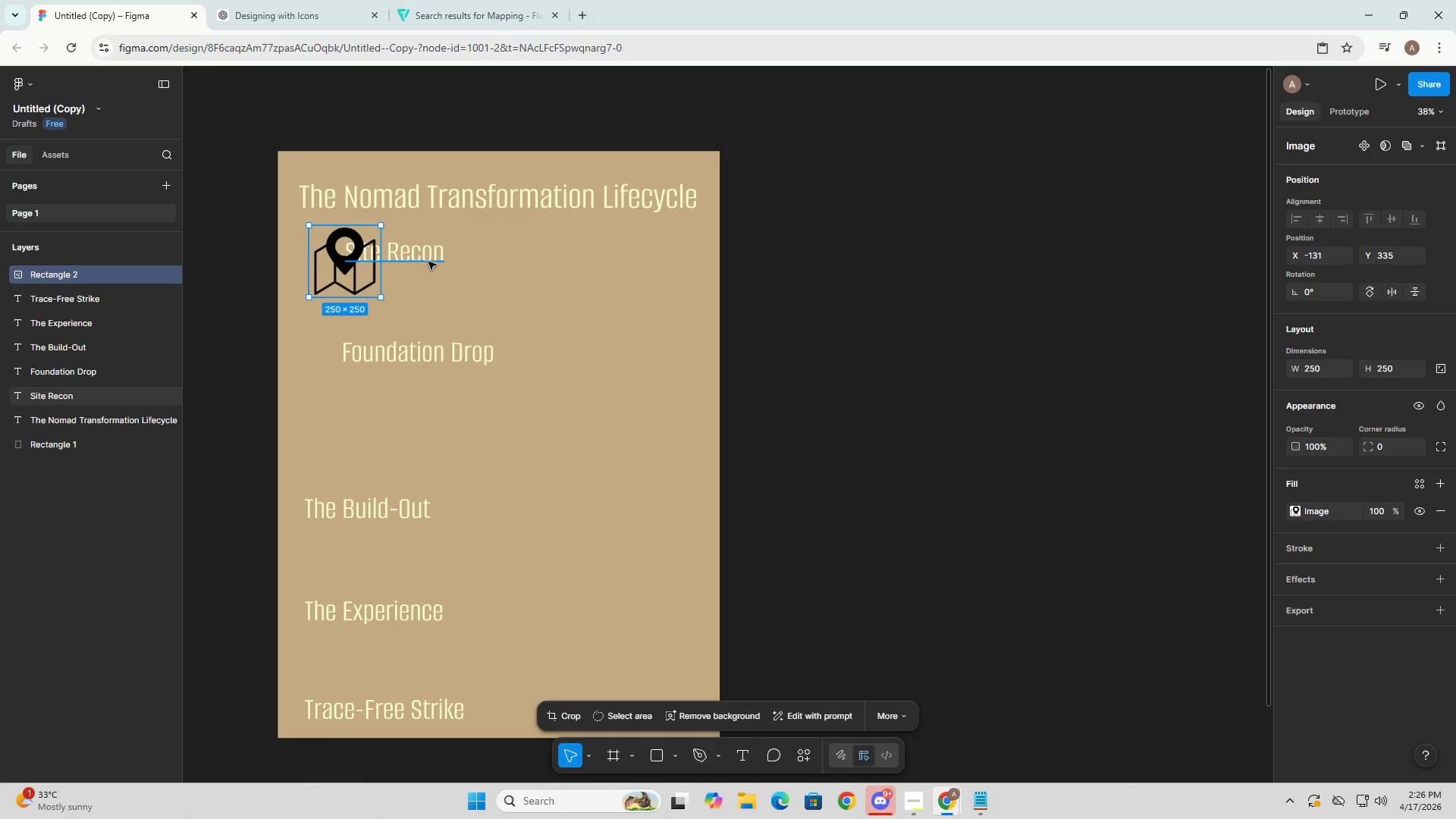 
left_click([428, 262])
 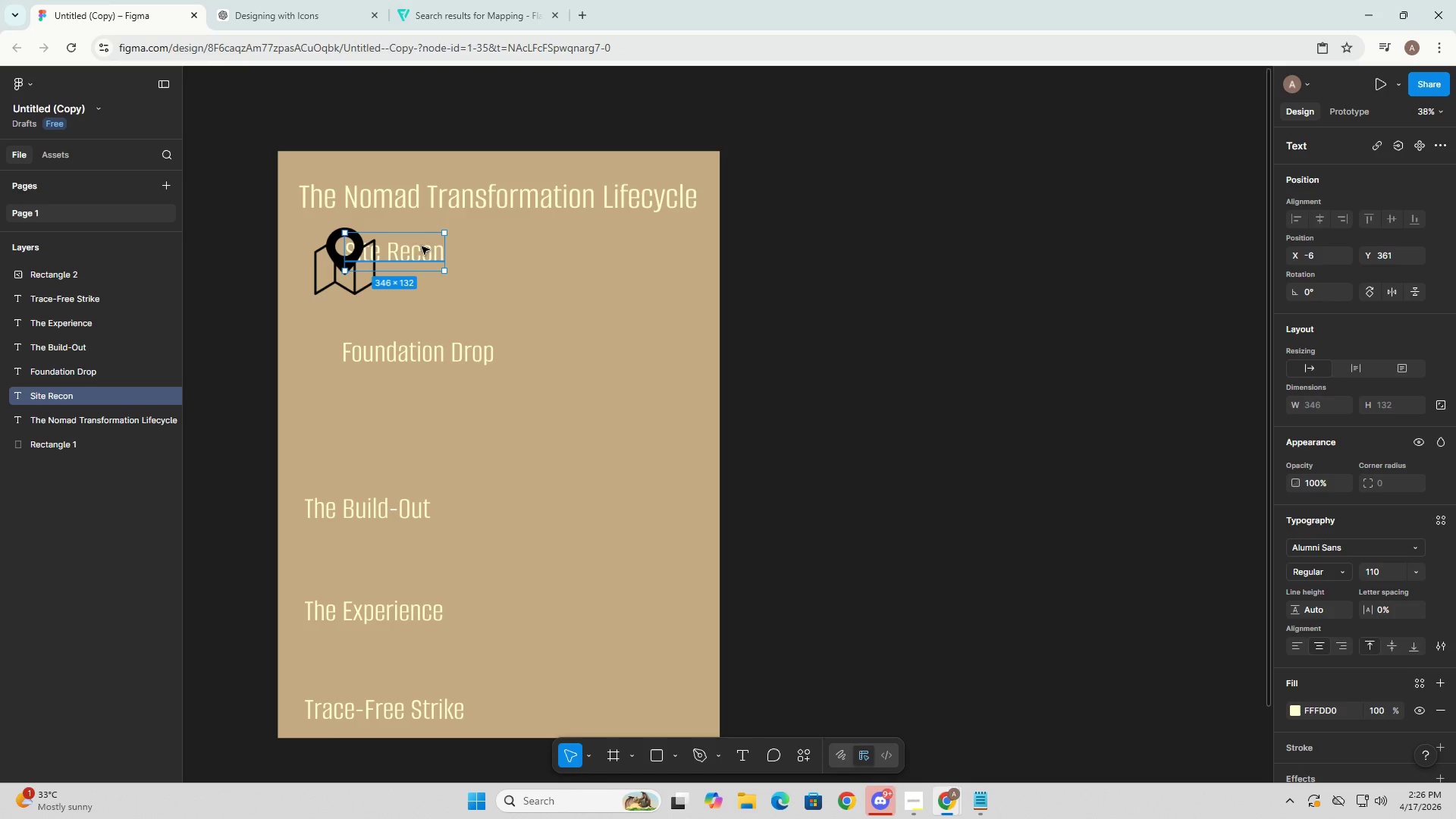 
left_click_drag(start_coordinate=[422, 243], to_coordinate=[472, 256])
 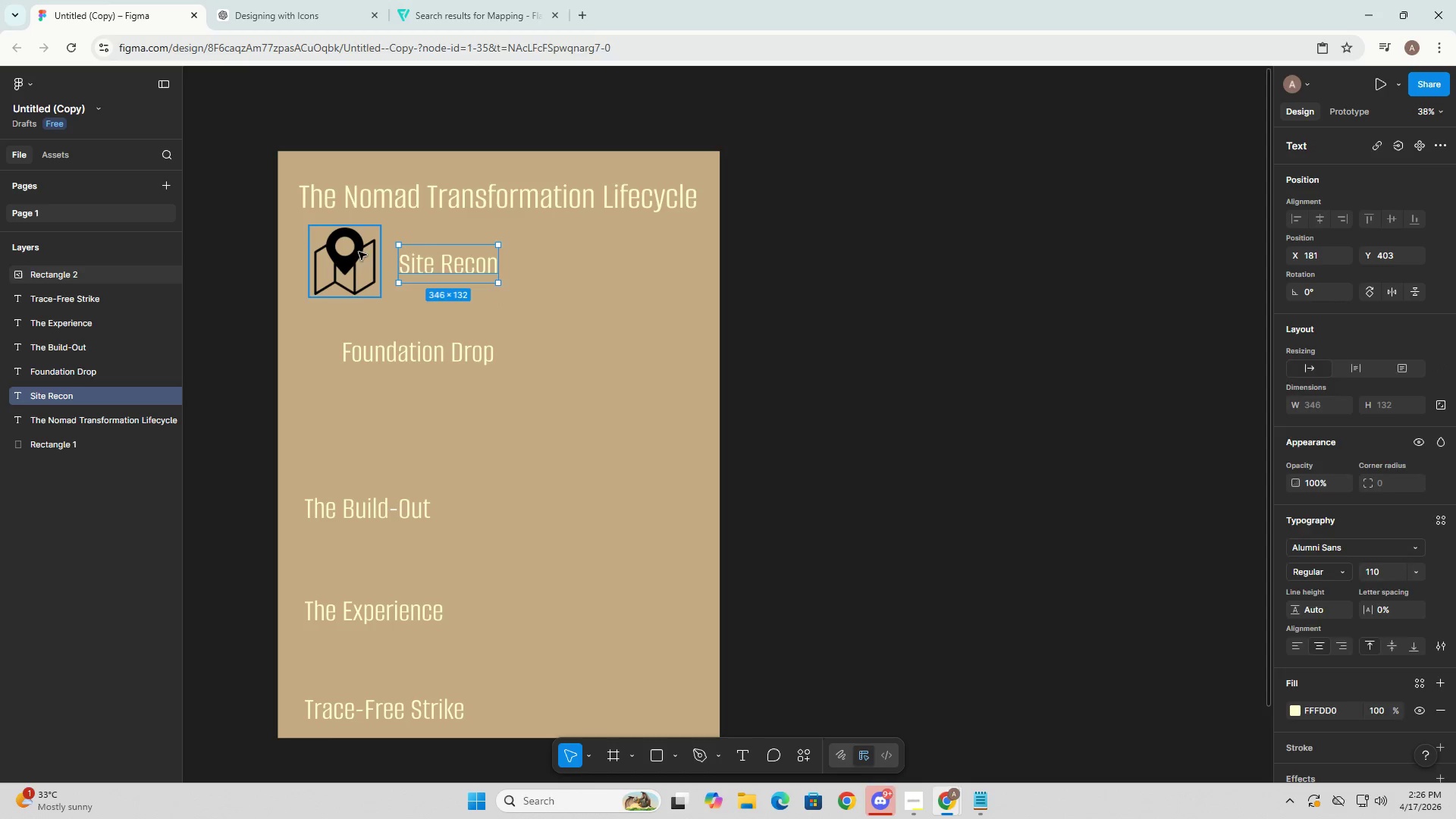 
left_click([359, 252])
 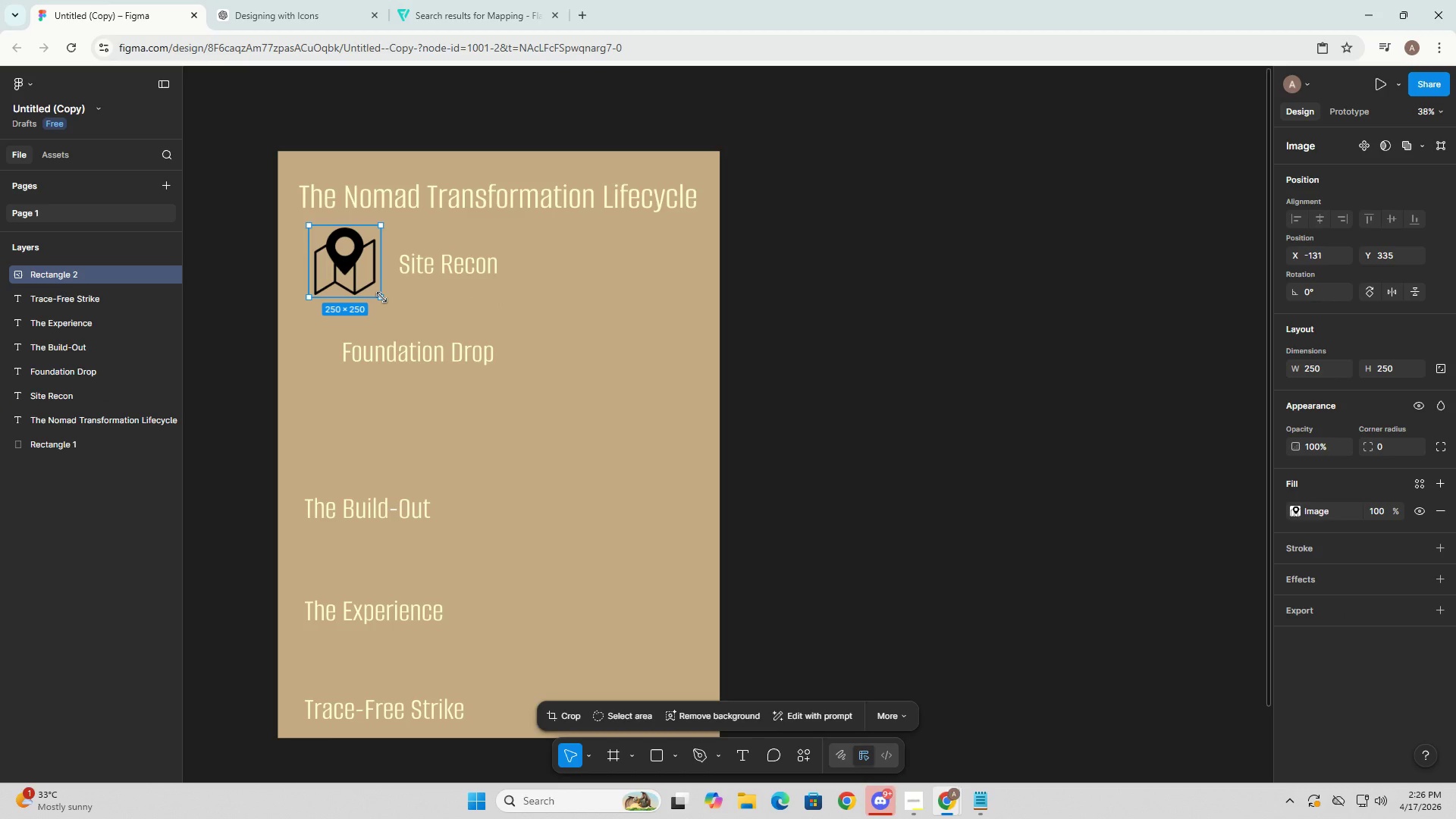 
left_click([381, 297])
 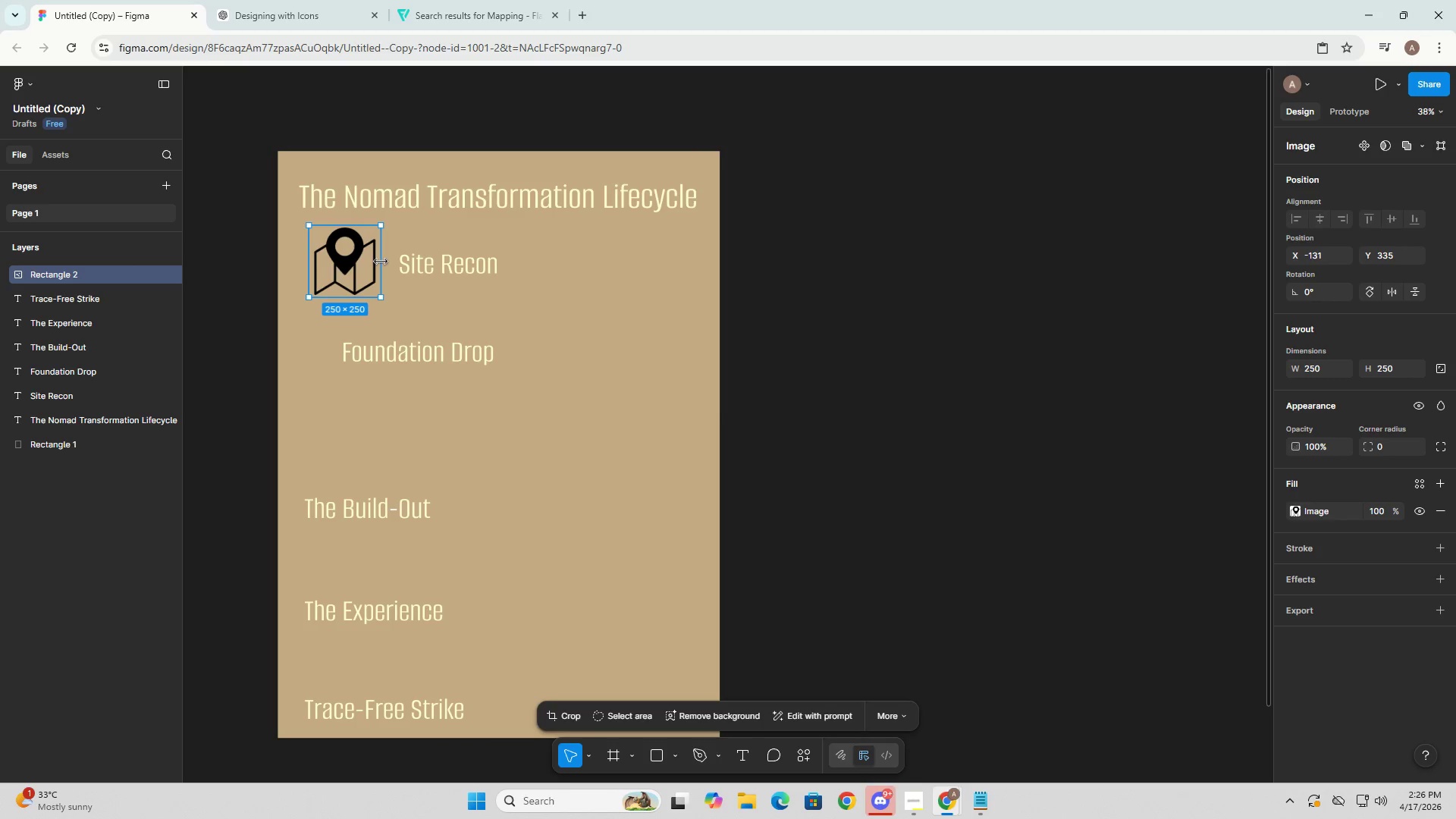 
key(Alt+Tab)
 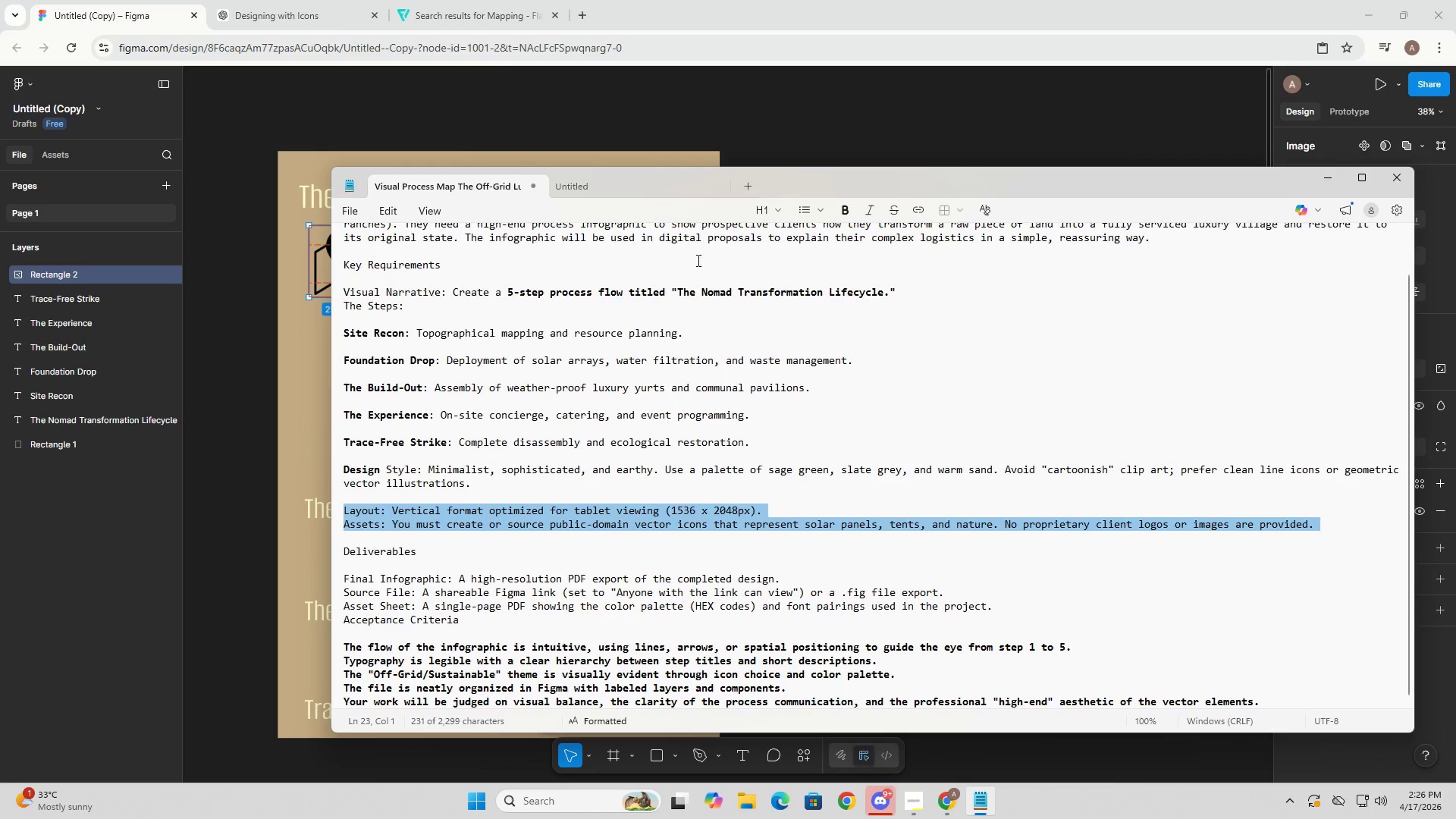 
left_click([1316, 175])
 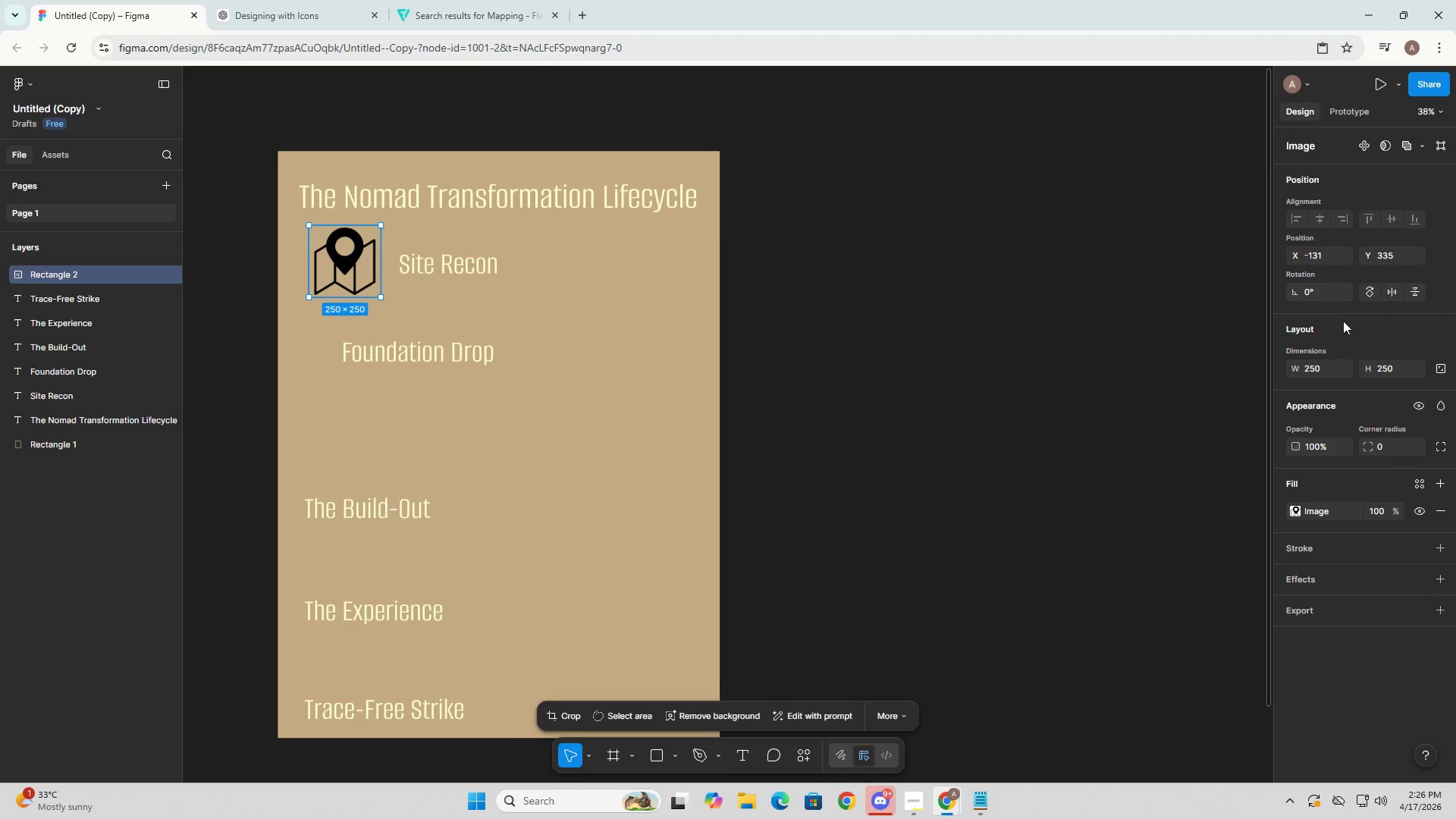 
left_click([1319, 366])
 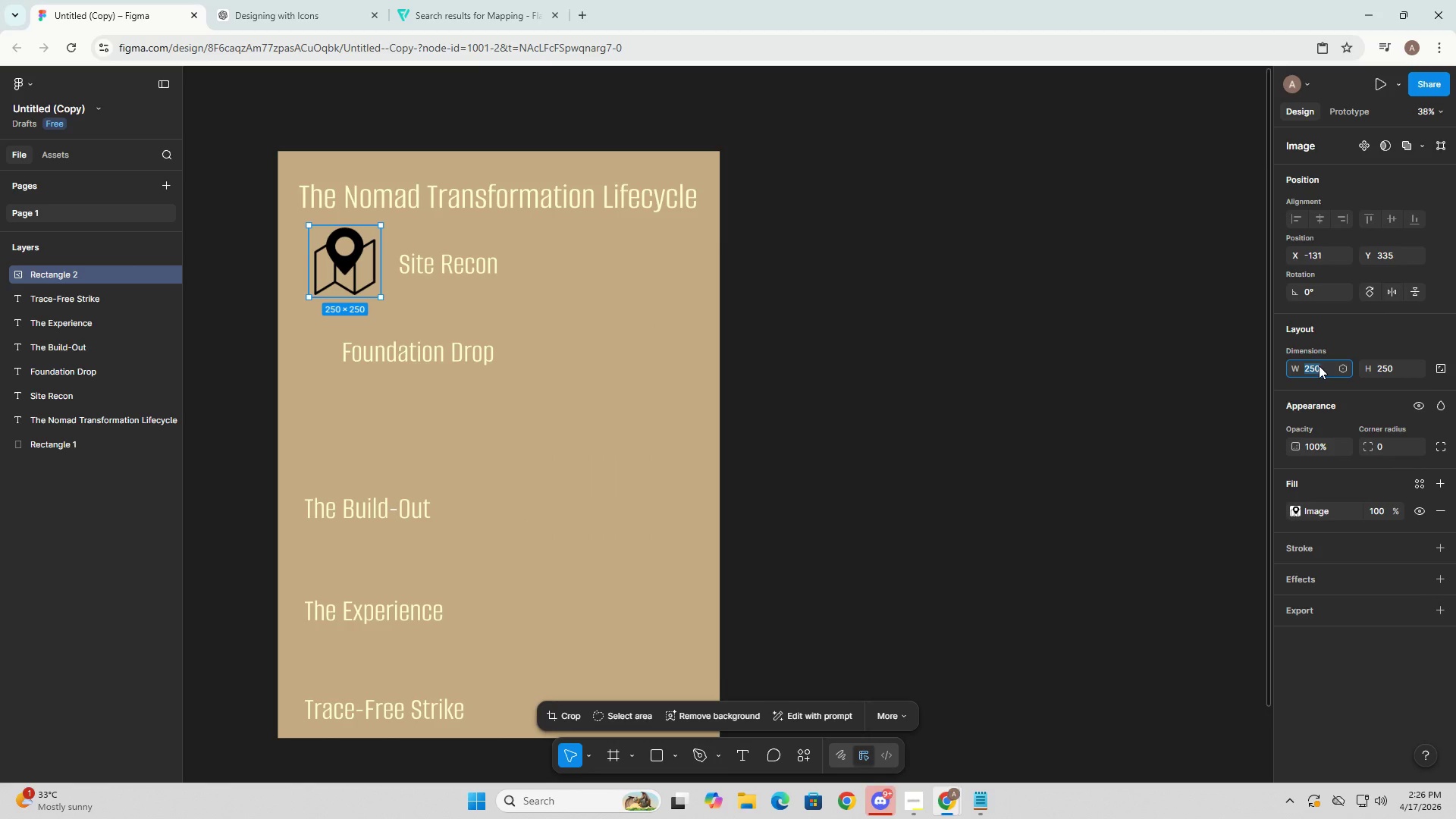 
key(Numpad1)
 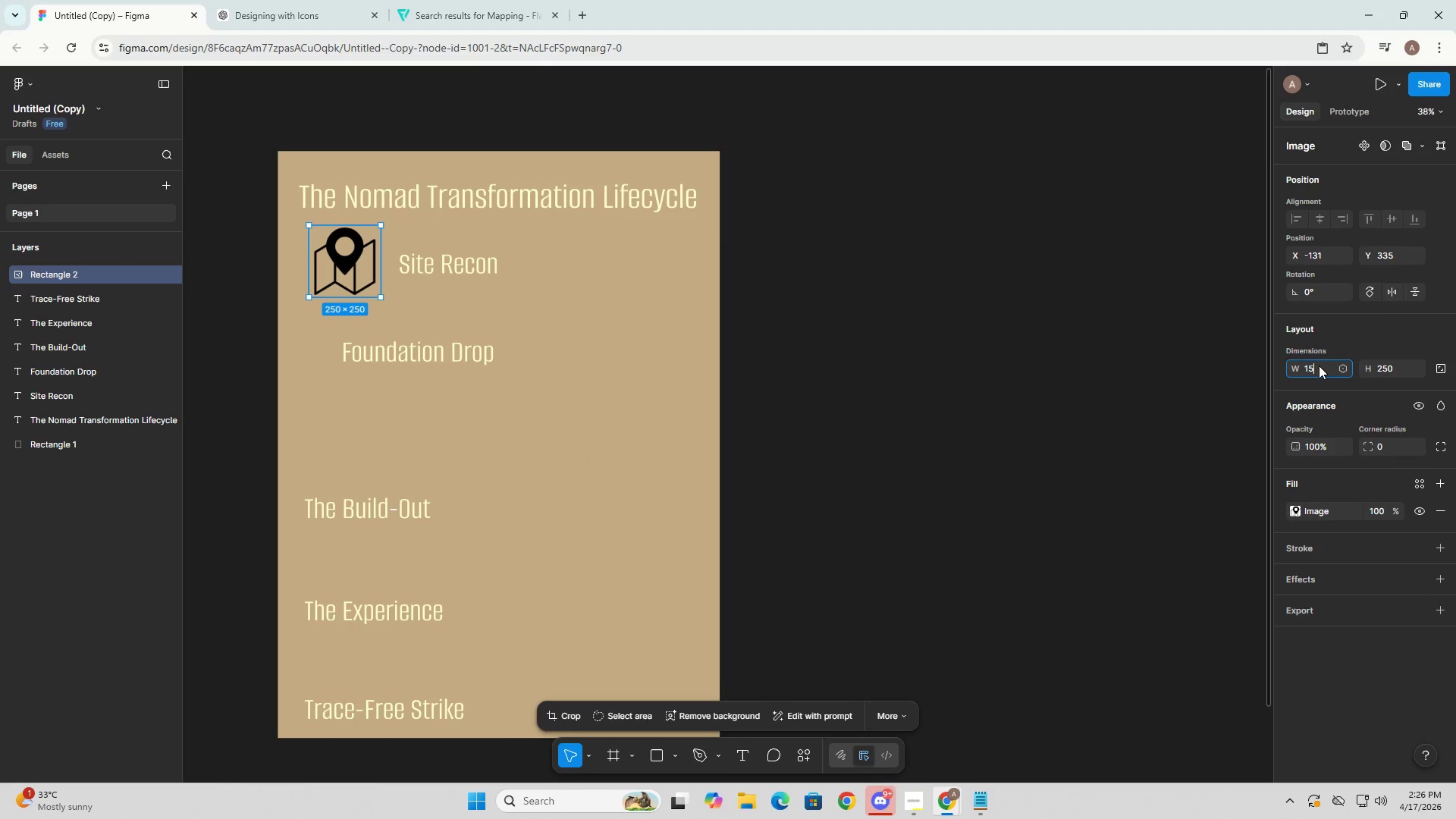 
key(Numpad5)
 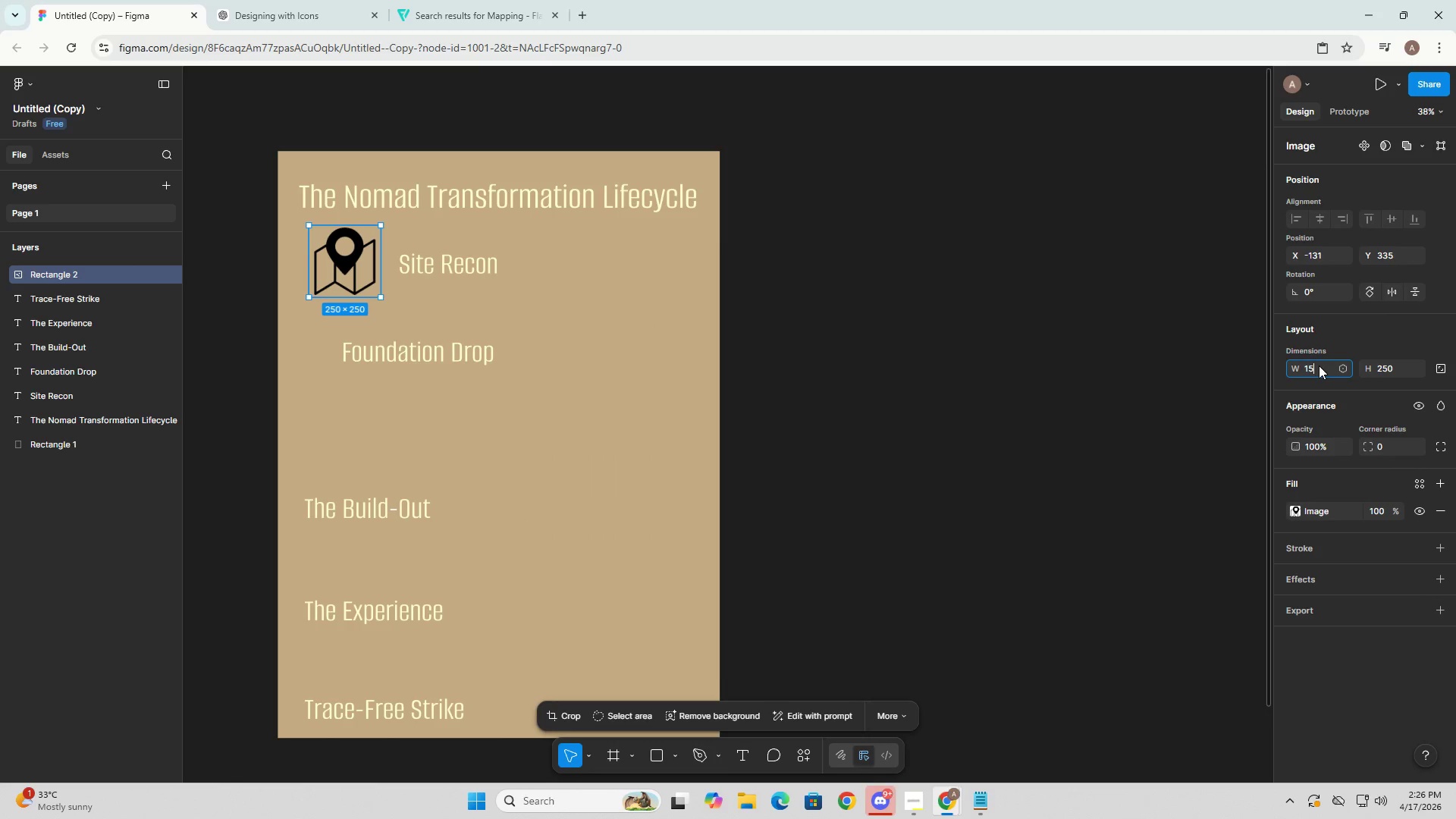 
key(Numpad0)
 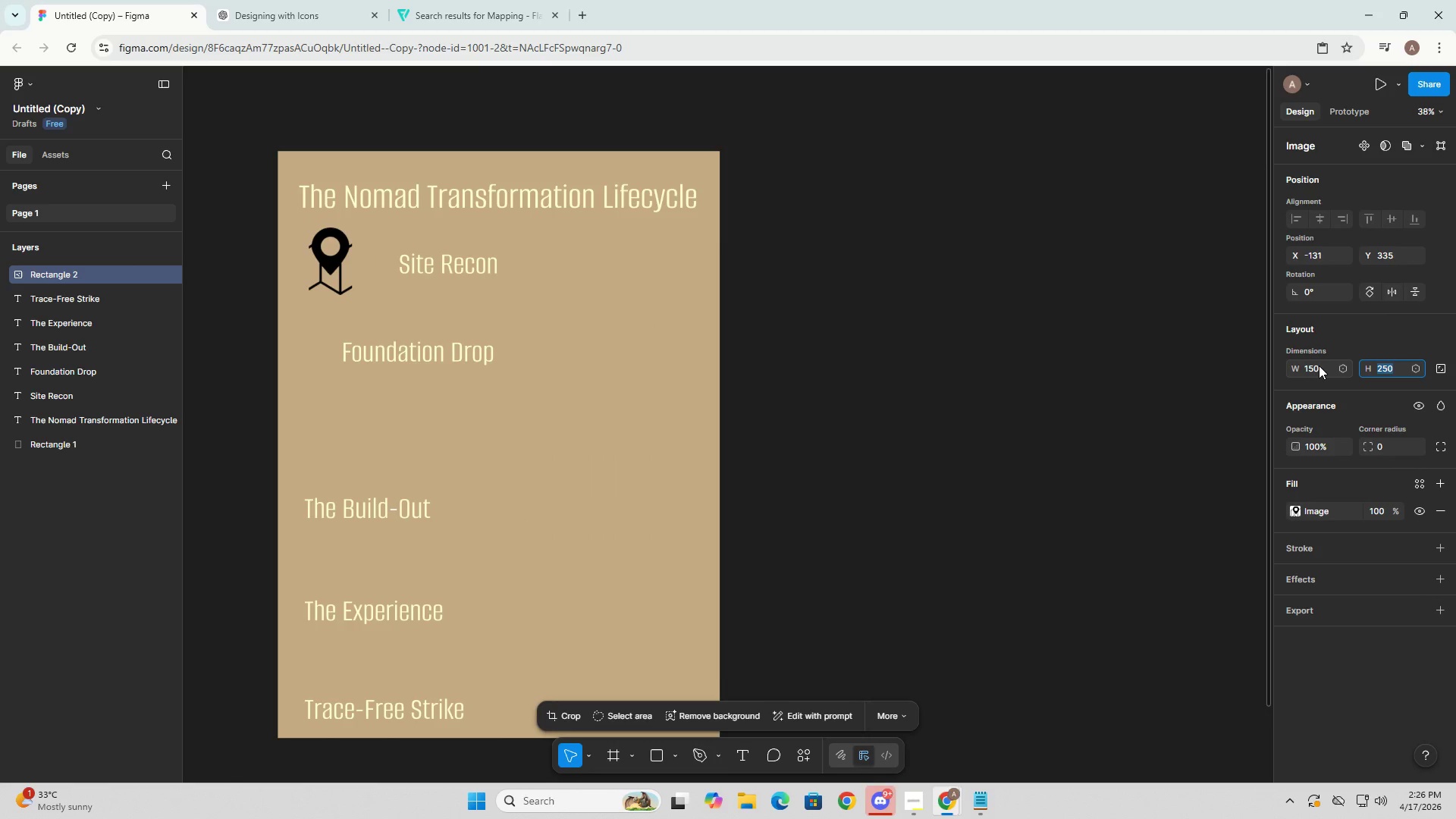 
key(Tab)
 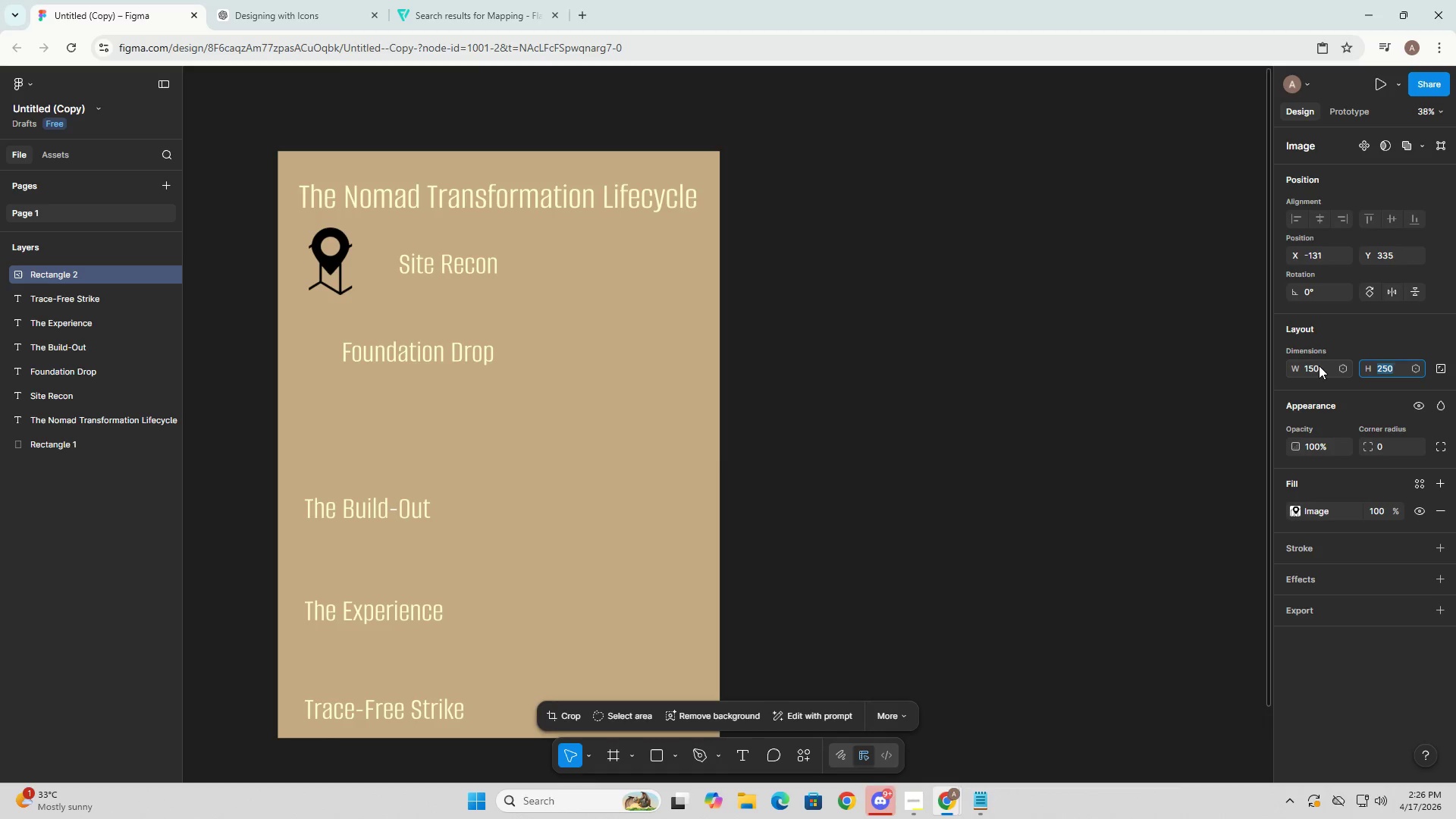 
key(Numpad1)
 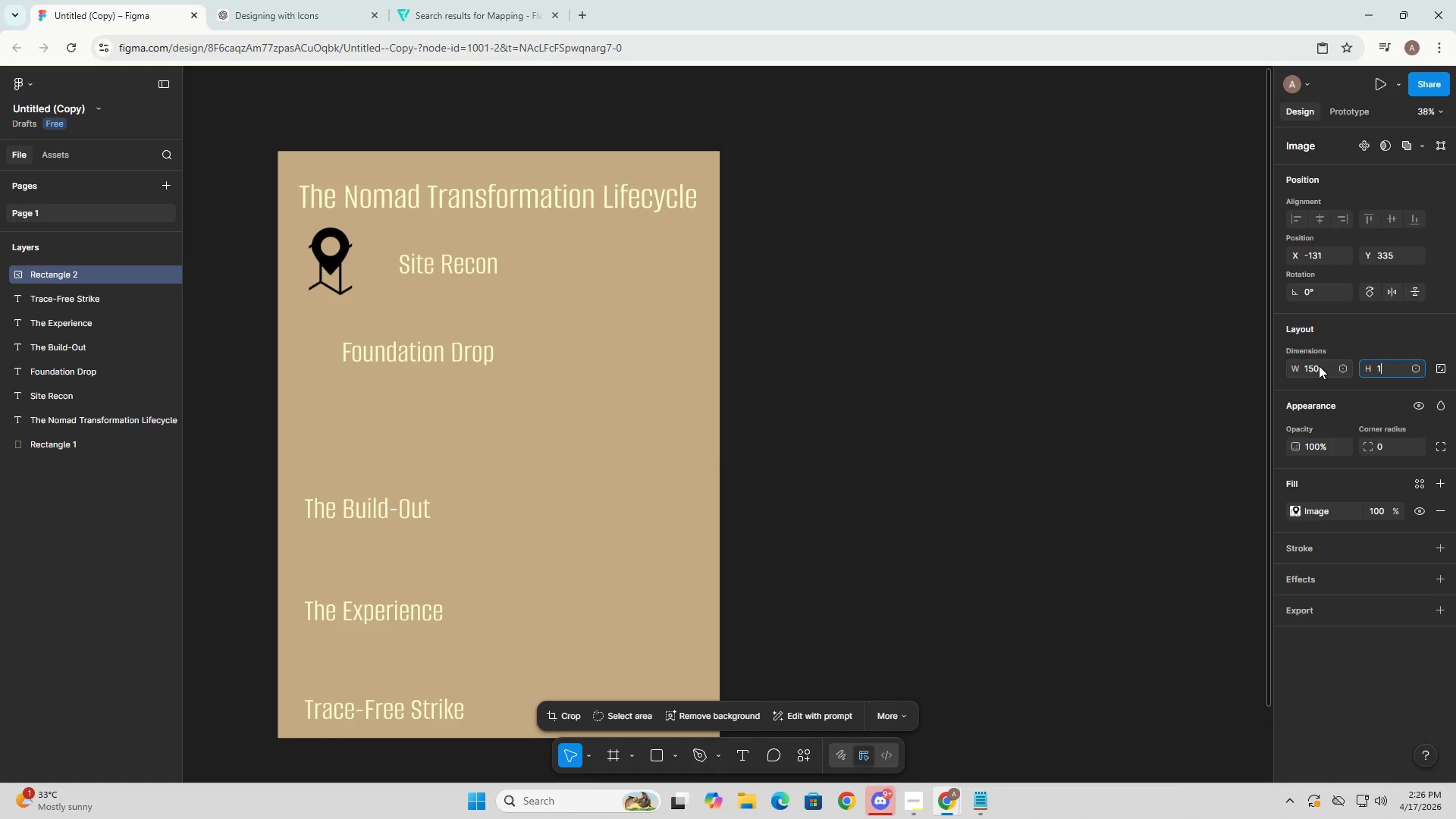 
key(Numpad5)
 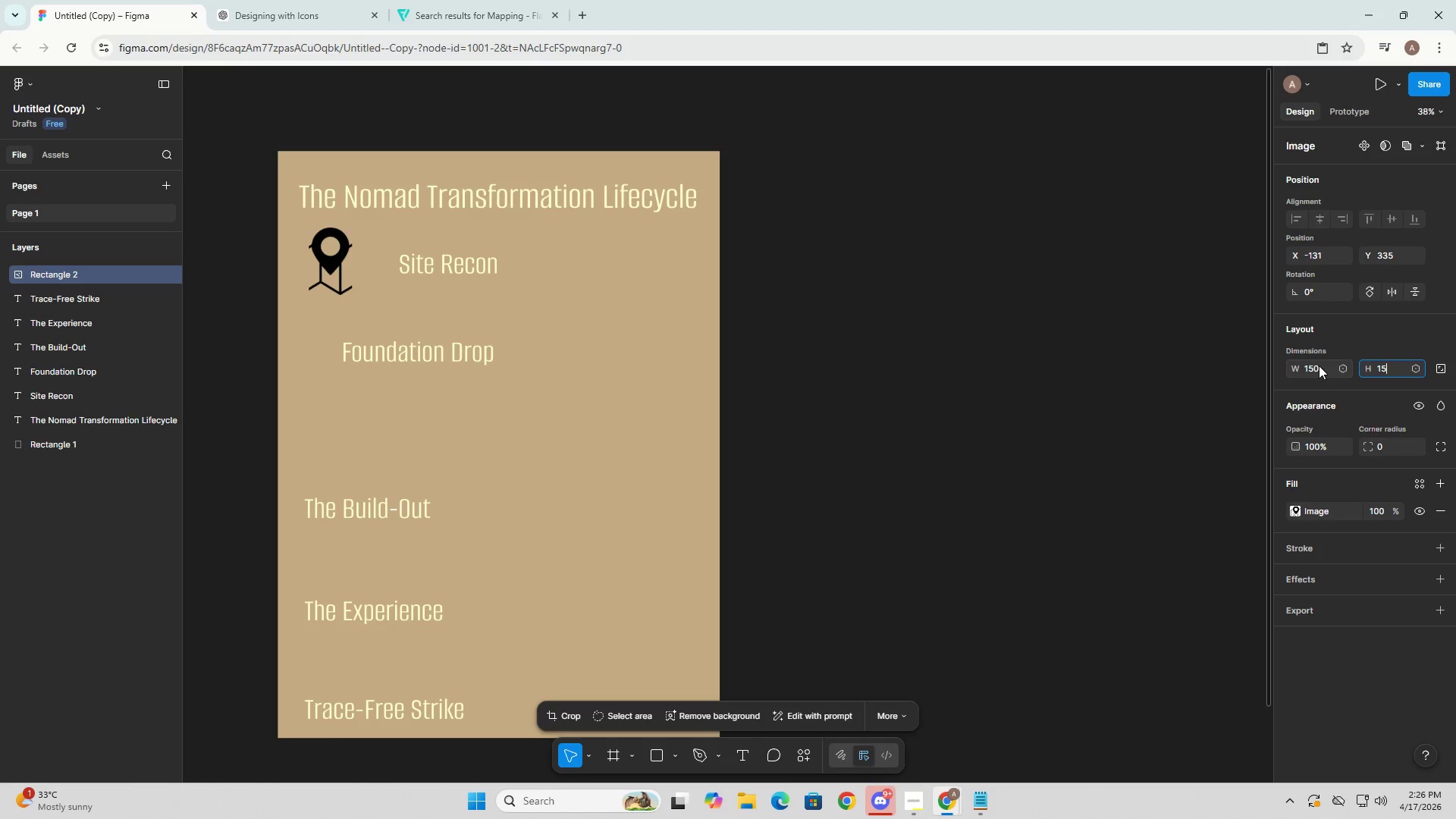 
key(Numpad0)
 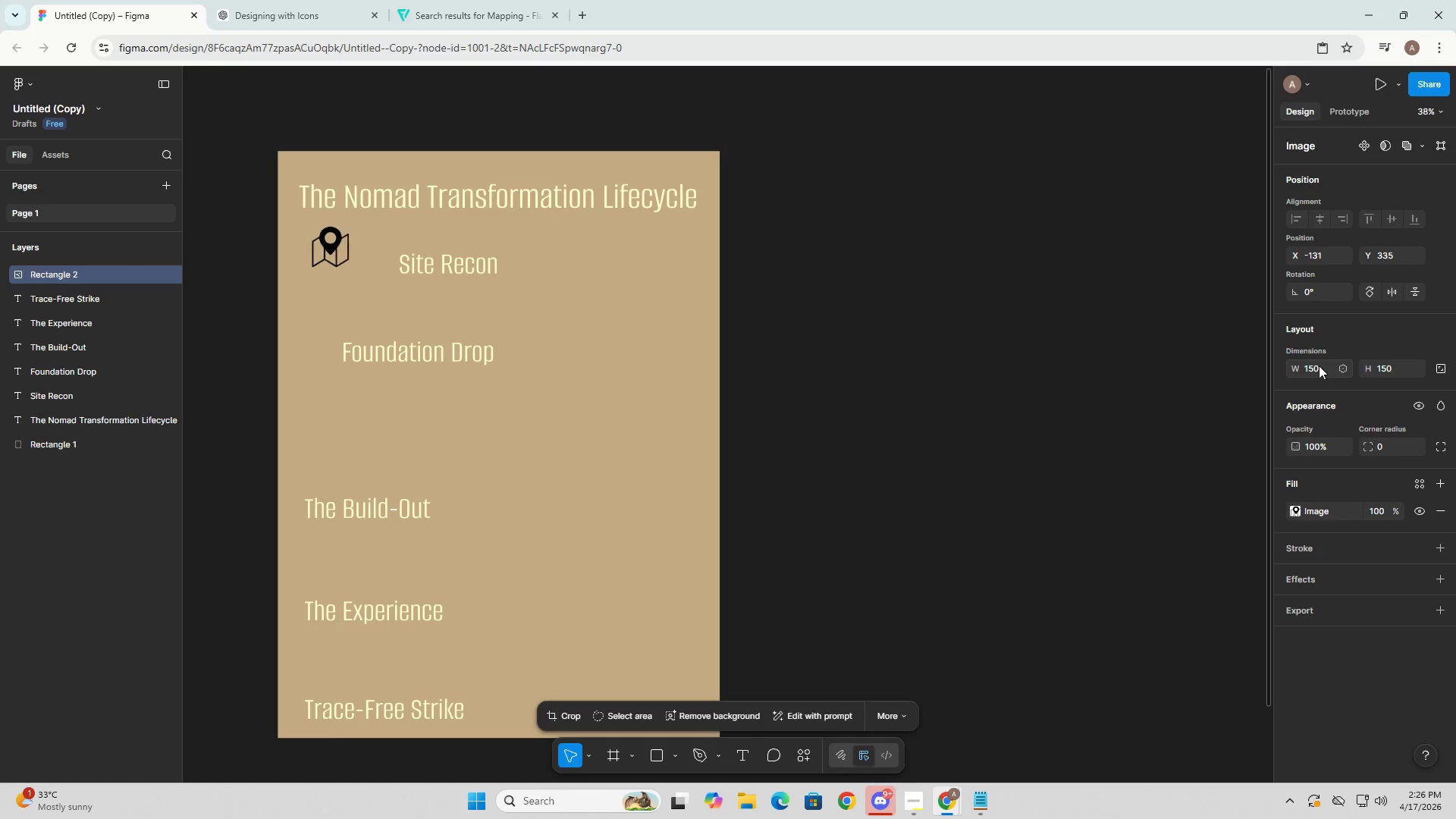 
key(NumpadEnter)
 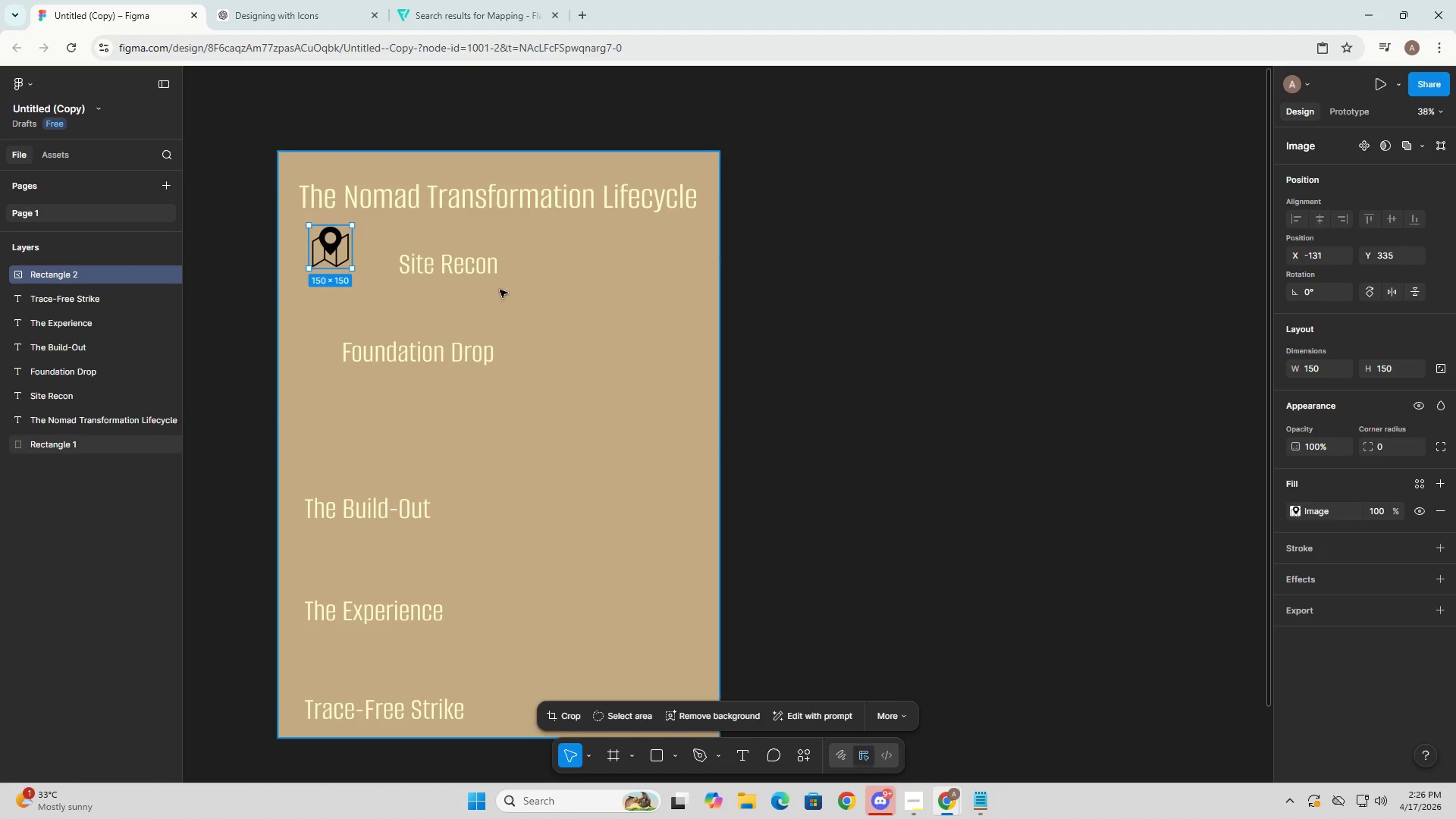 
left_click([433, 266])
 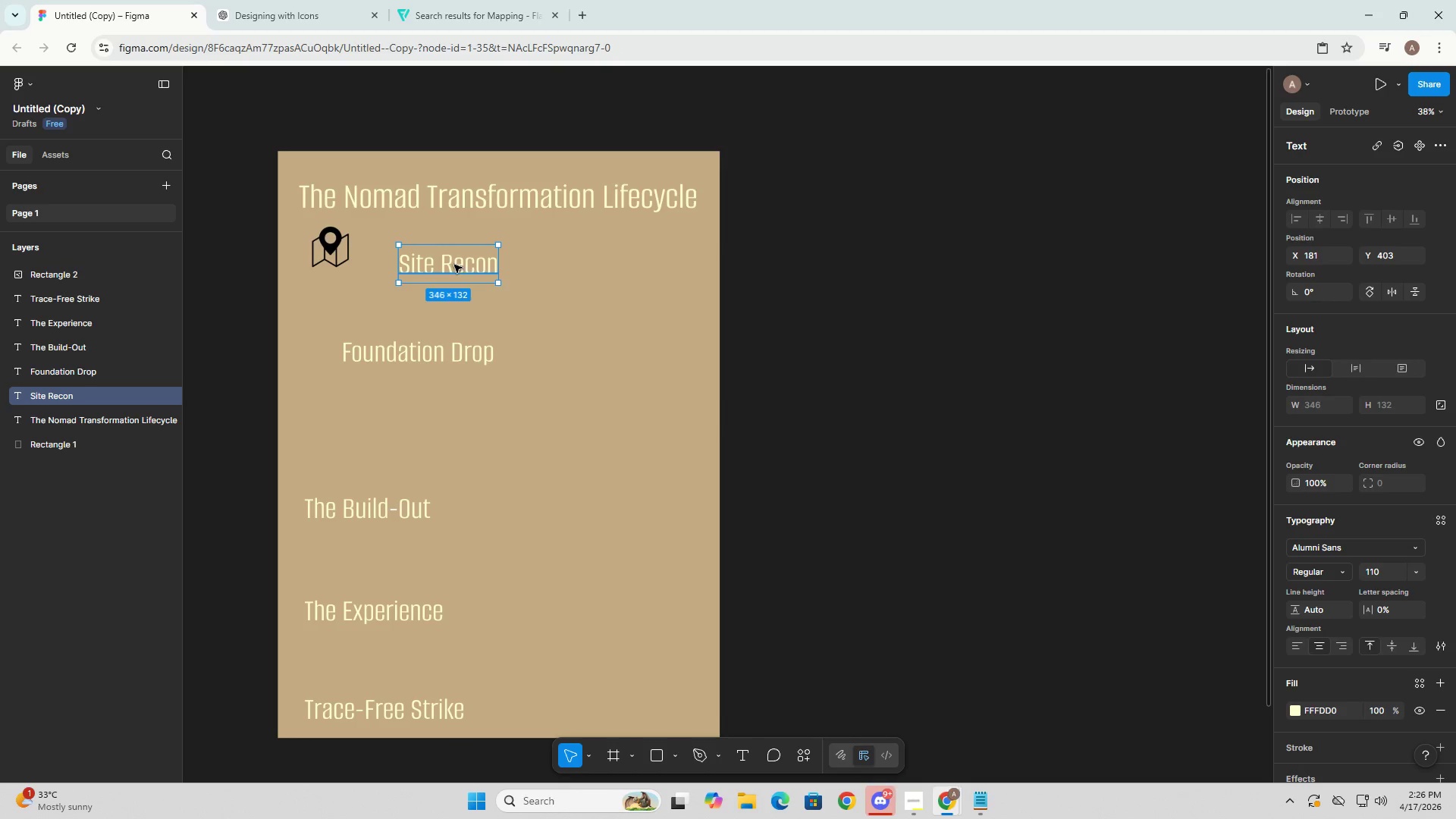 
left_click_drag(start_coordinate=[455, 263], to_coordinate=[411, 239])
 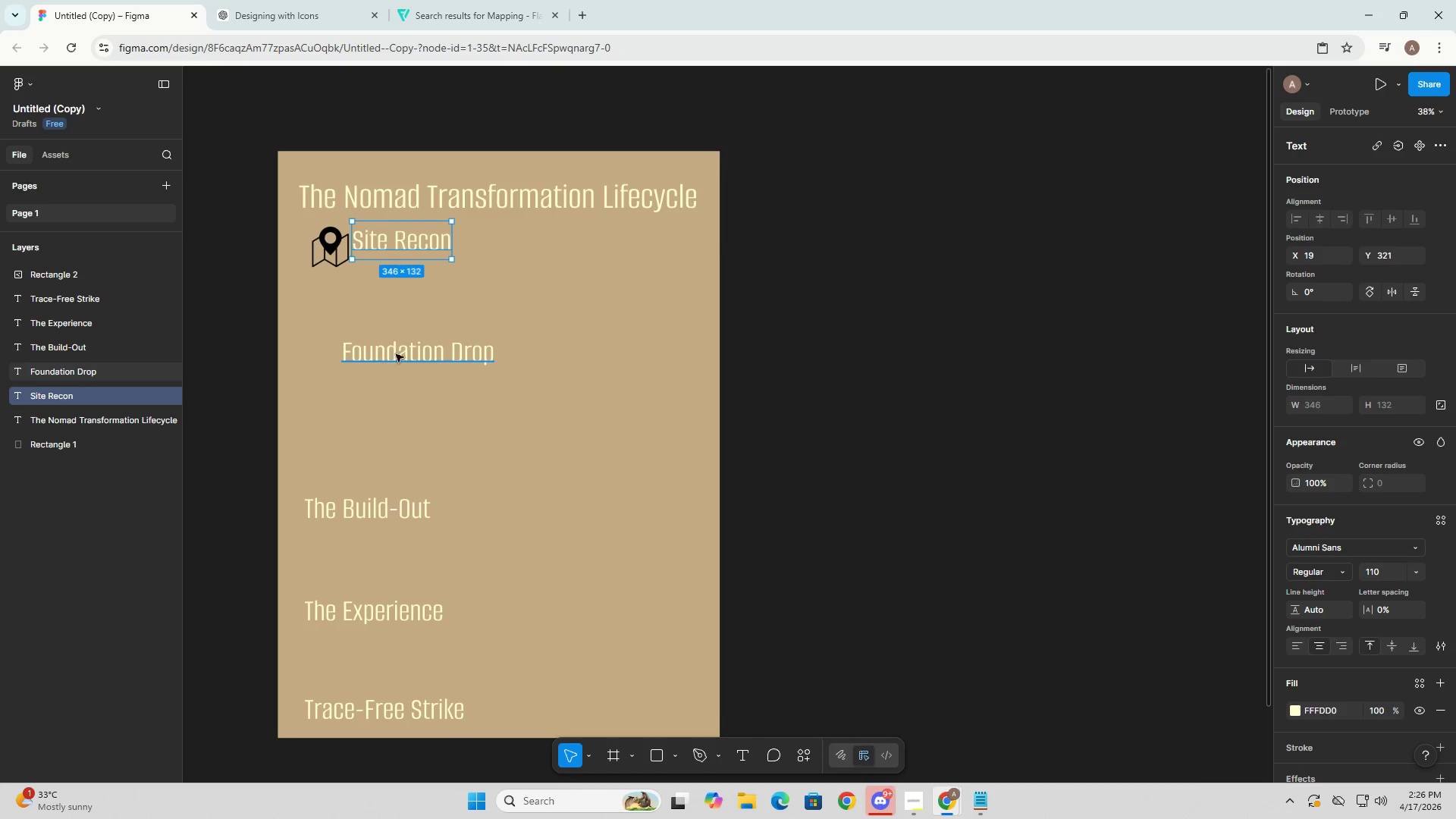 
left_click_drag(start_coordinate=[411, 346], to_coordinate=[422, 347])
 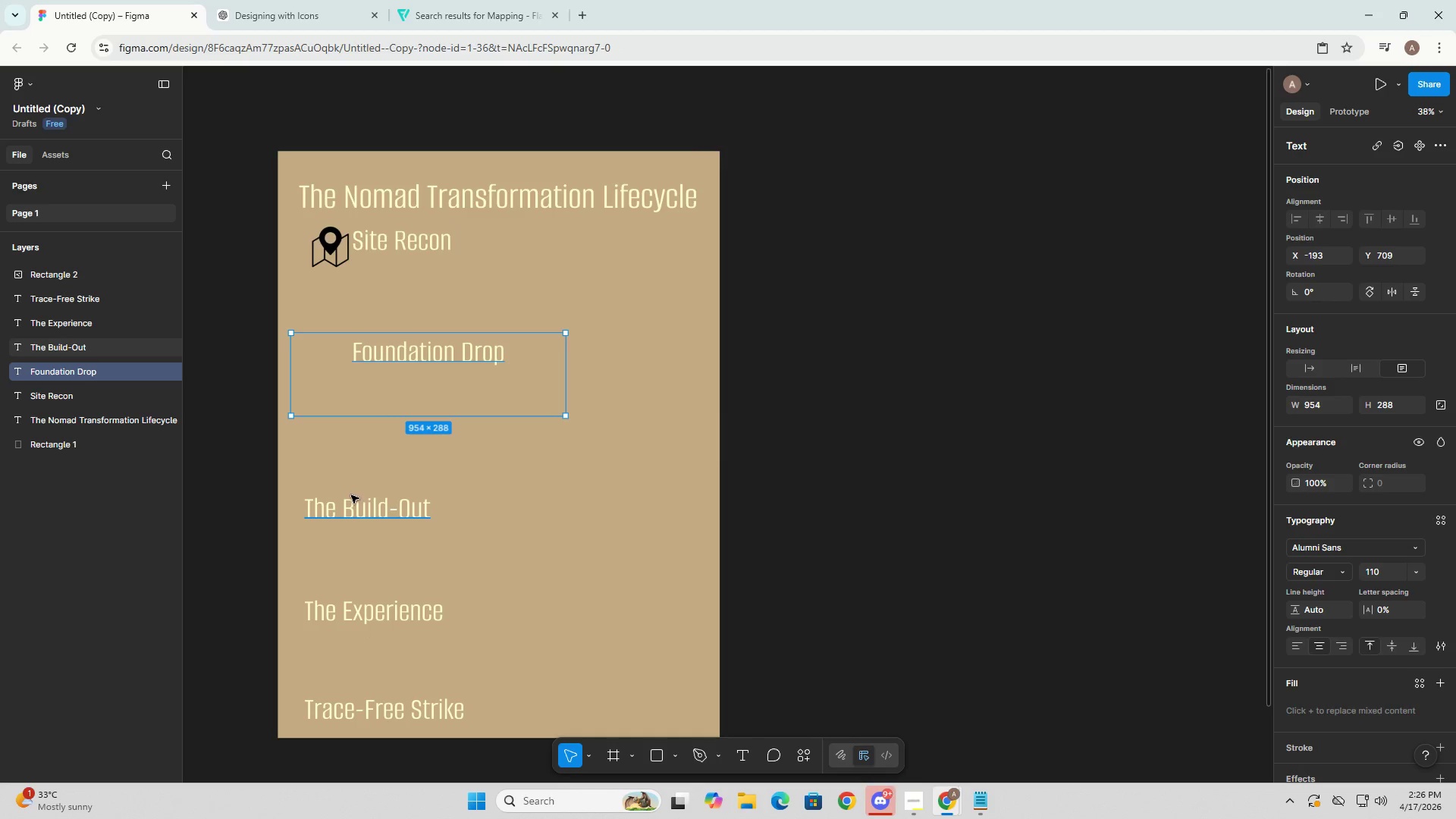 
left_click_drag(start_coordinate=[350, 502], to_coordinate=[398, 431])
 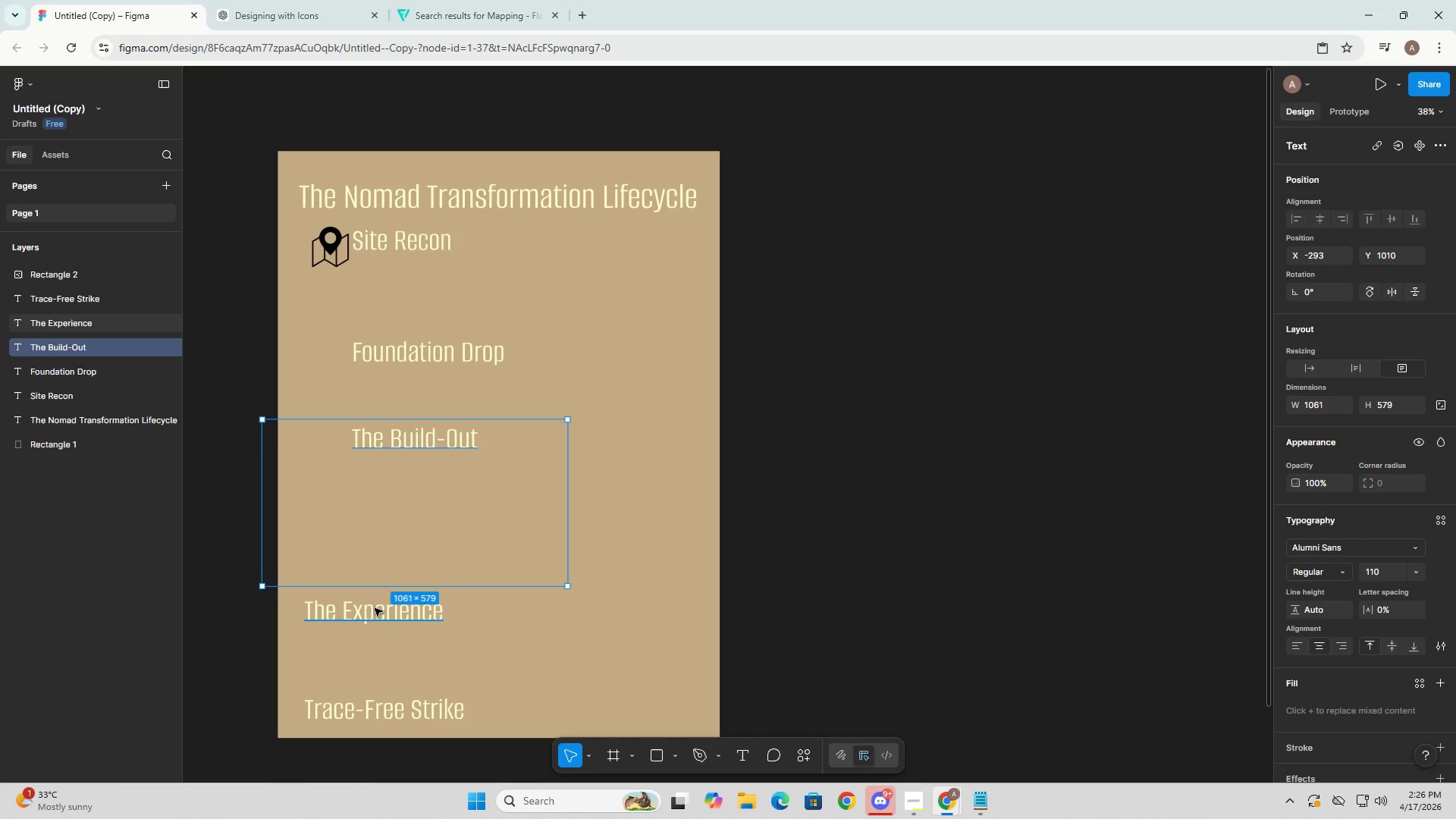 
left_click([376, 607])
 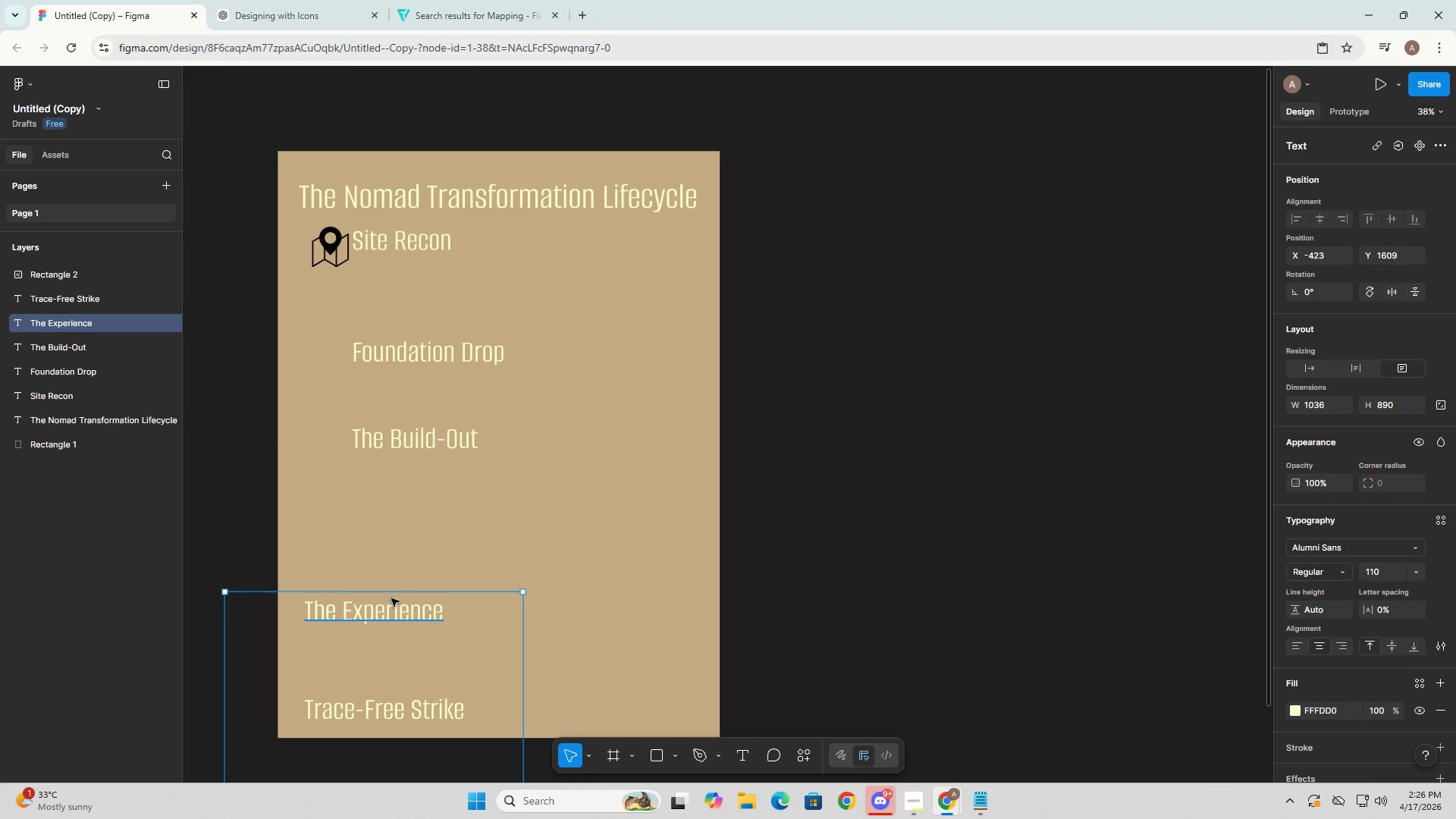 
left_click_drag(start_coordinate=[389, 599], to_coordinate=[438, 529])
 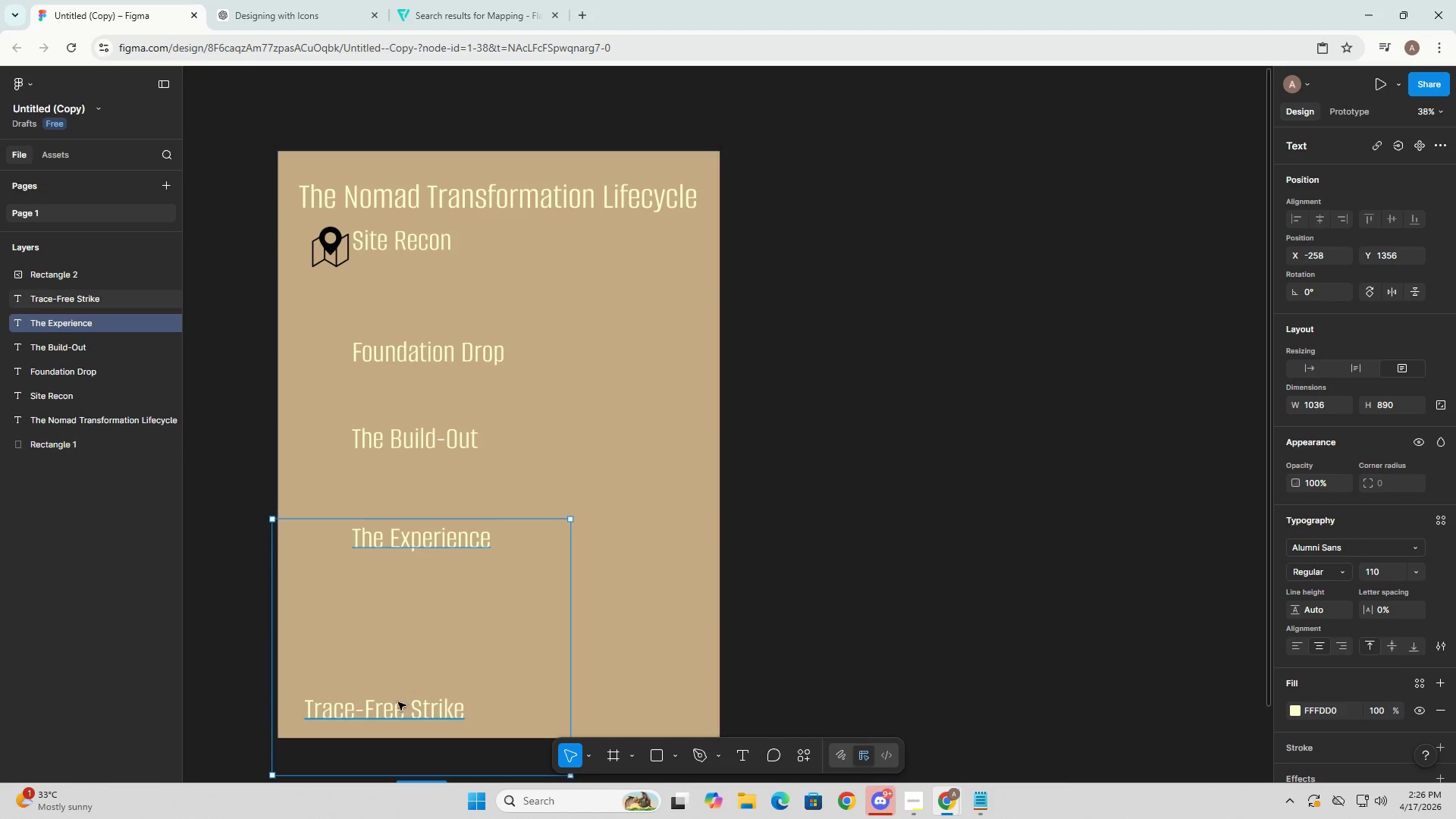 
left_click([397, 705])
 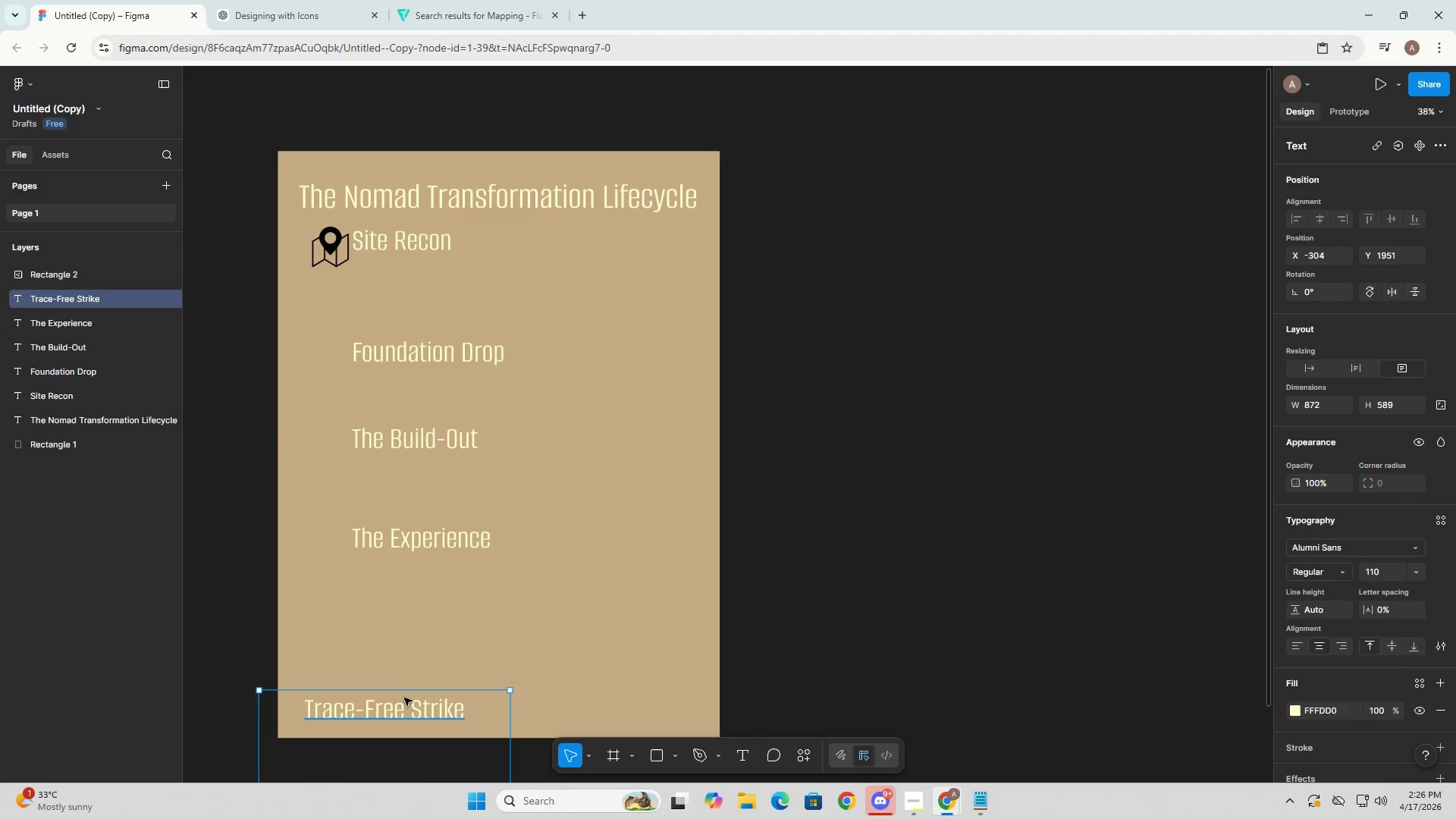 
left_click_drag(start_coordinate=[404, 699], to_coordinate=[450, 597])
 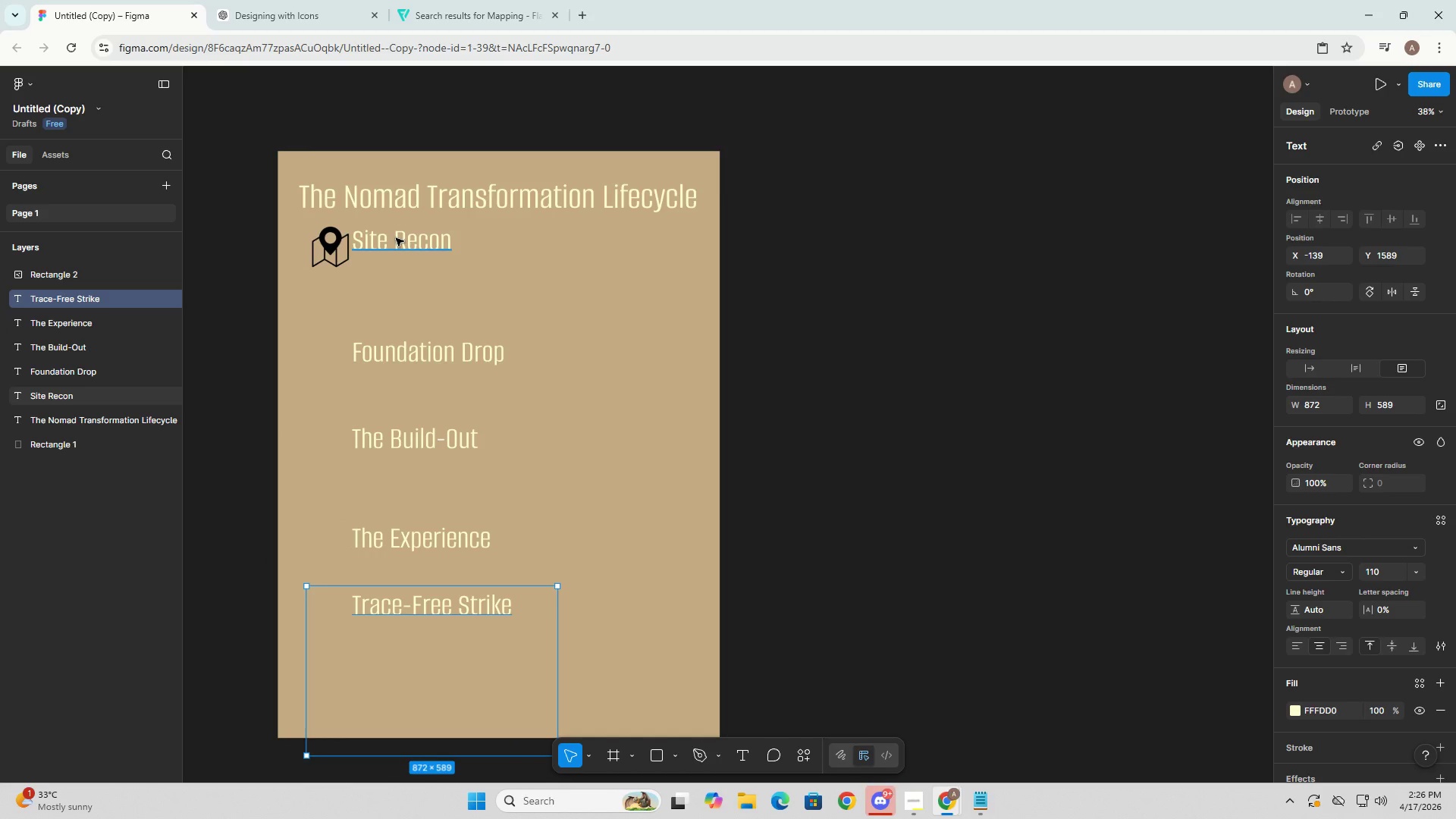 
left_click([396, 238])
 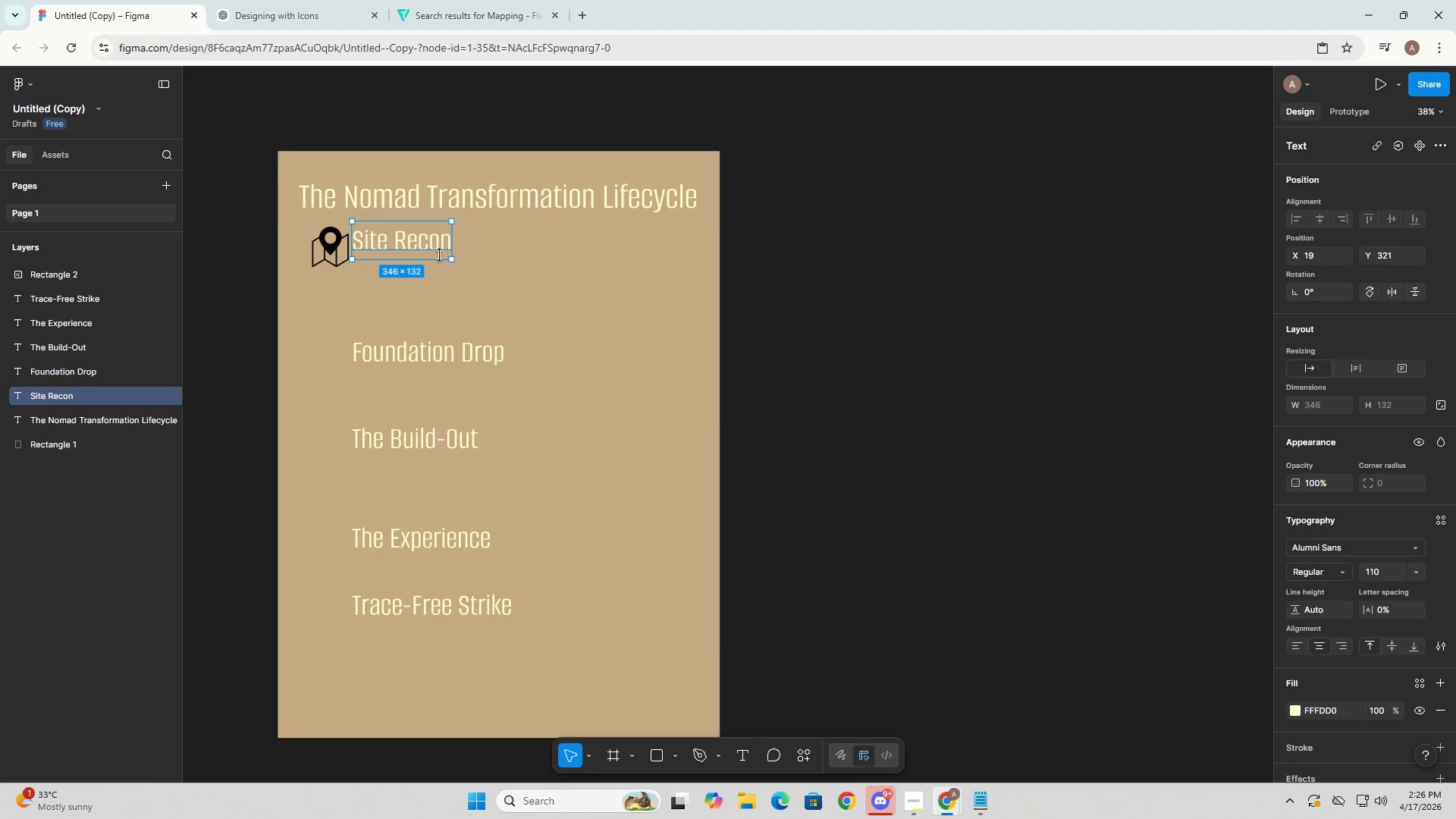 
key(Alt+AltLeft)
 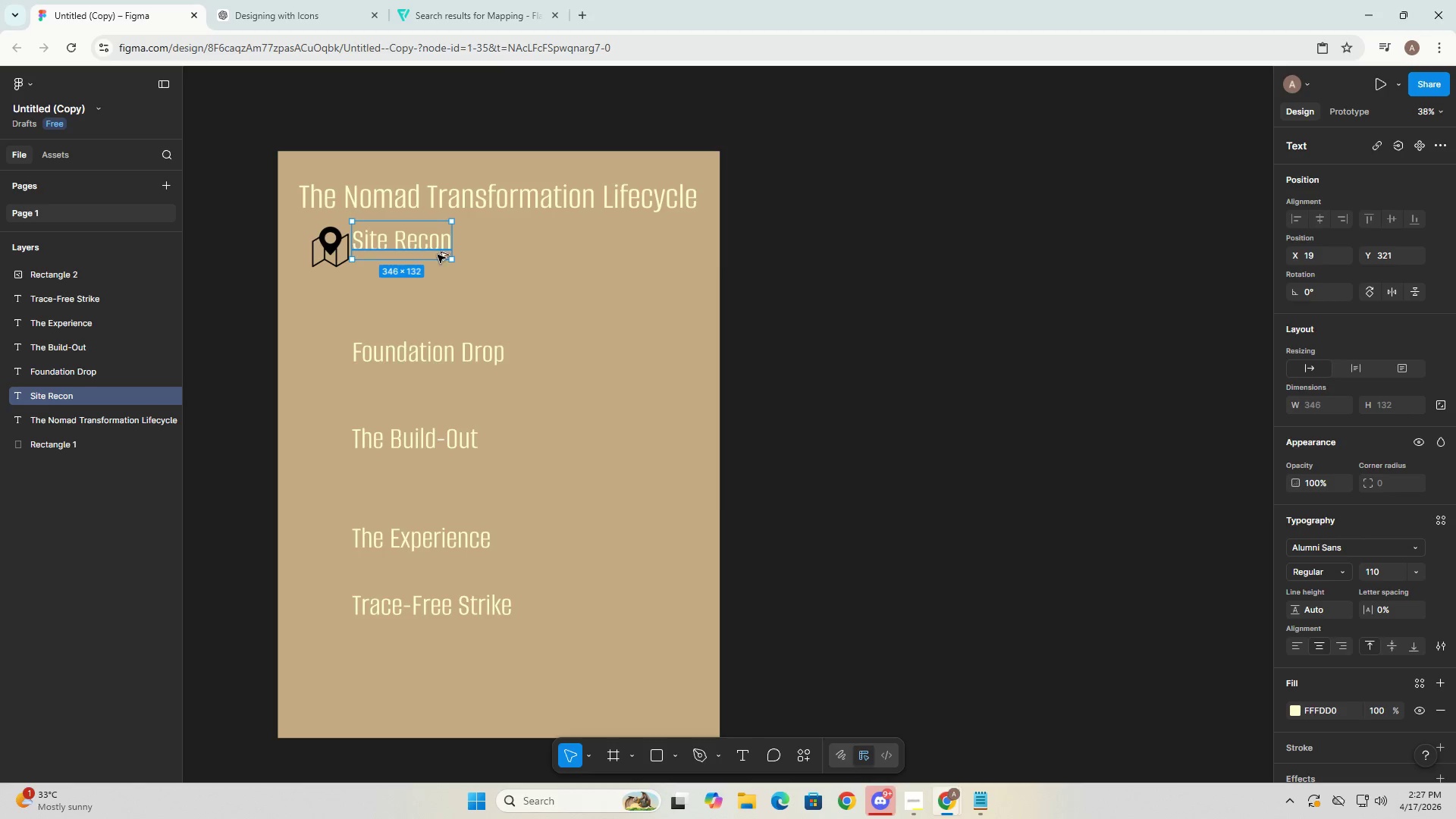 
key(Alt+Tab)
 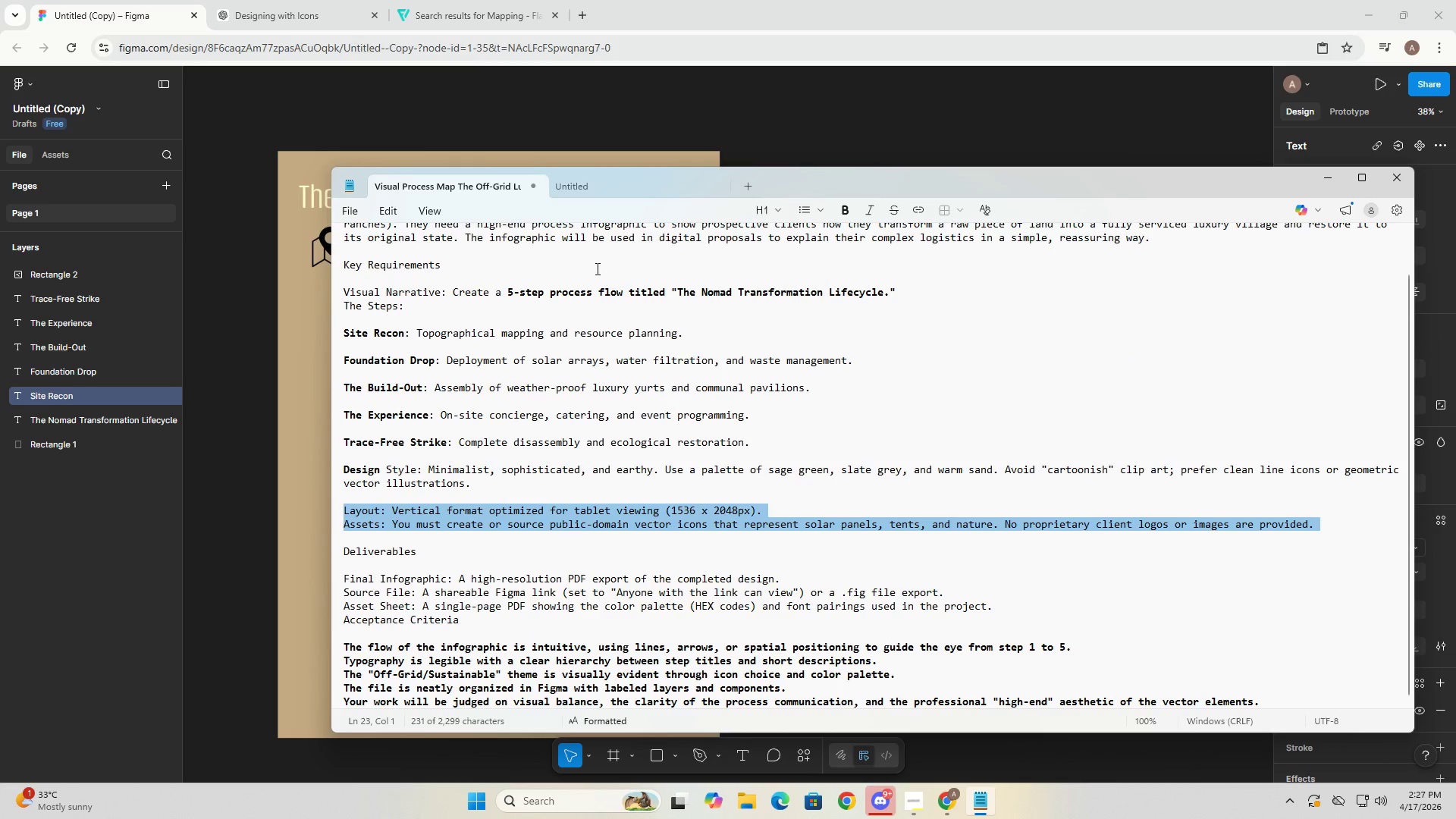 
wait(7.53)
 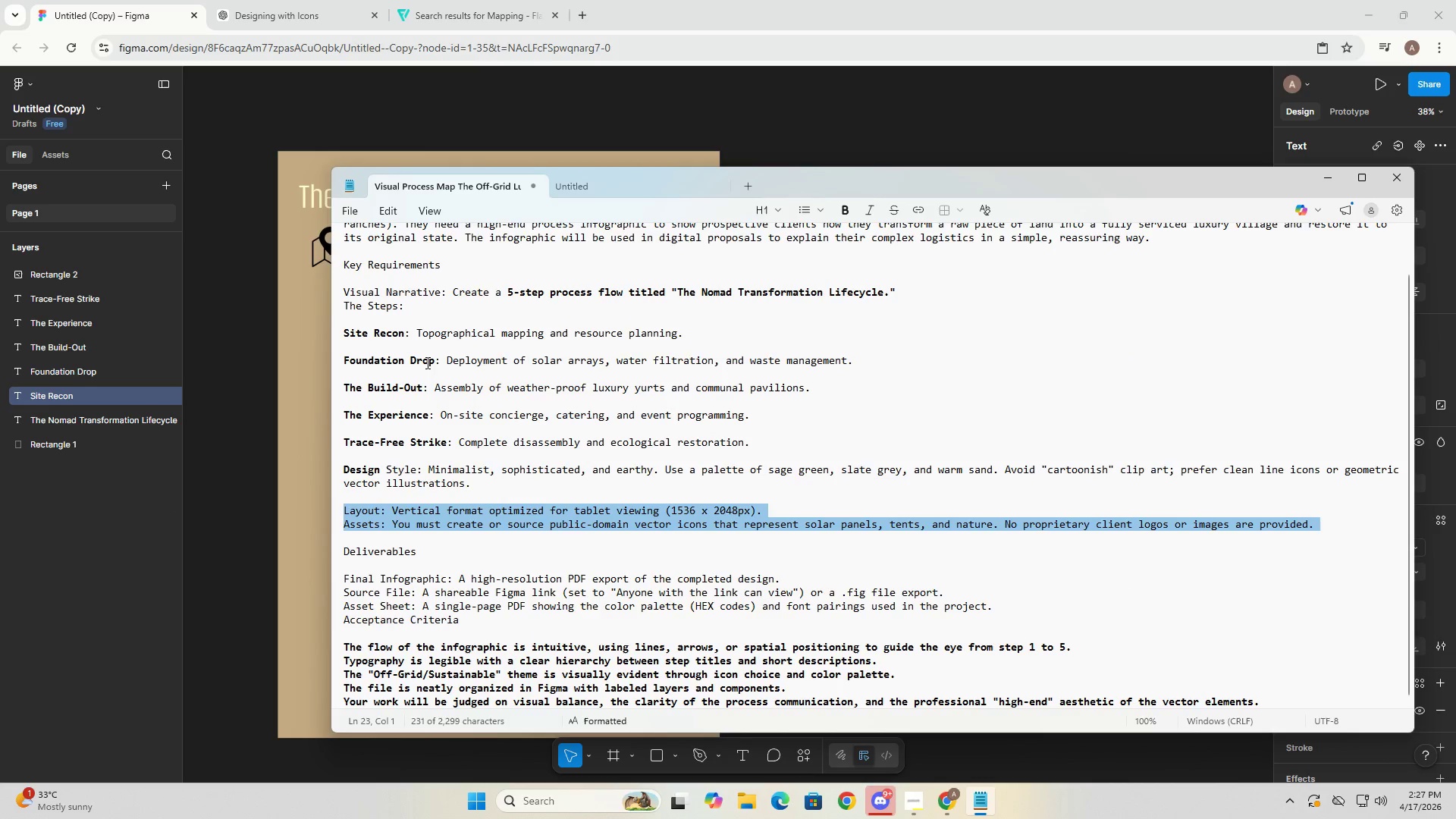 
left_click([482, 0])
 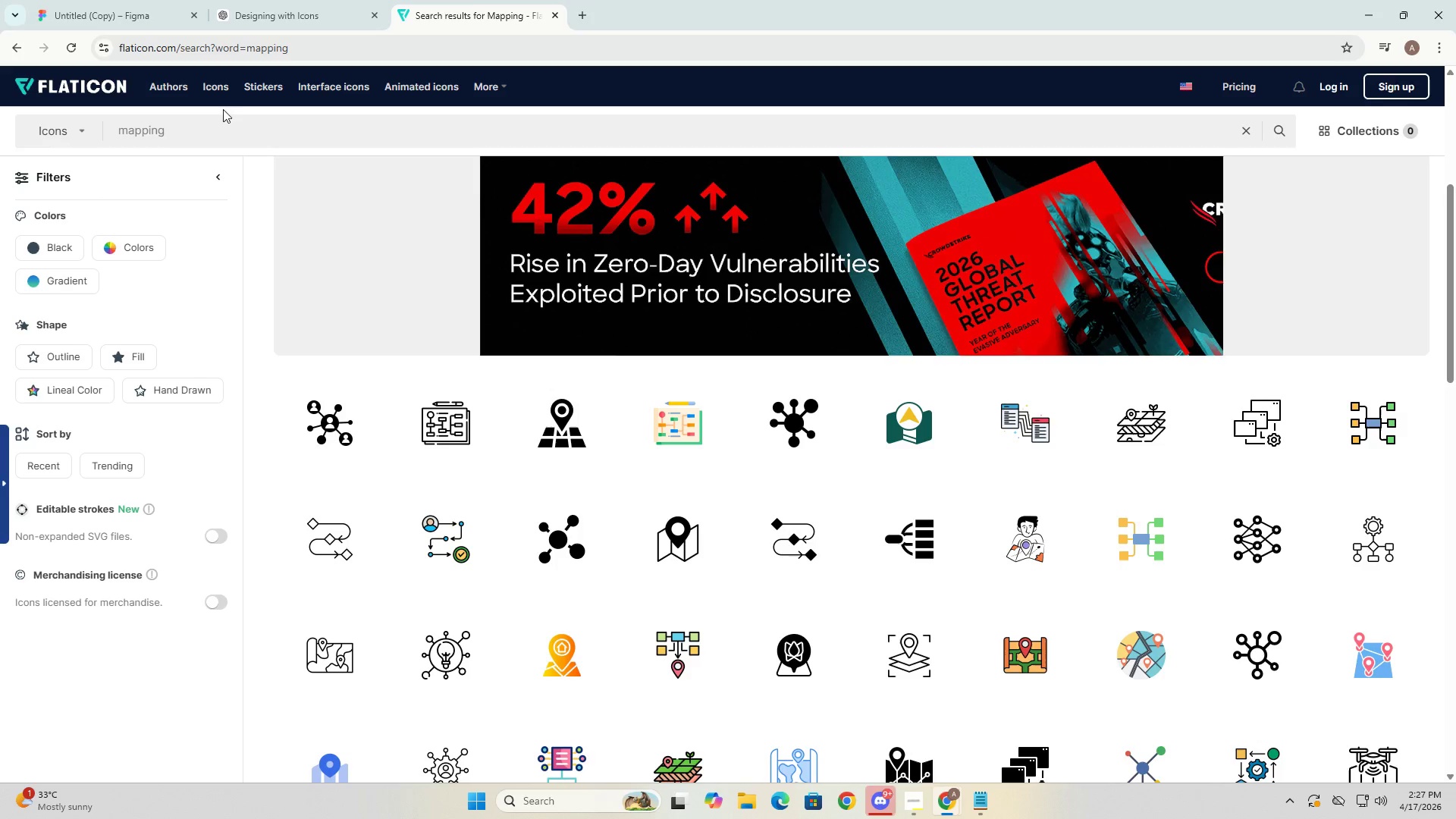 
double_click([205, 136])
 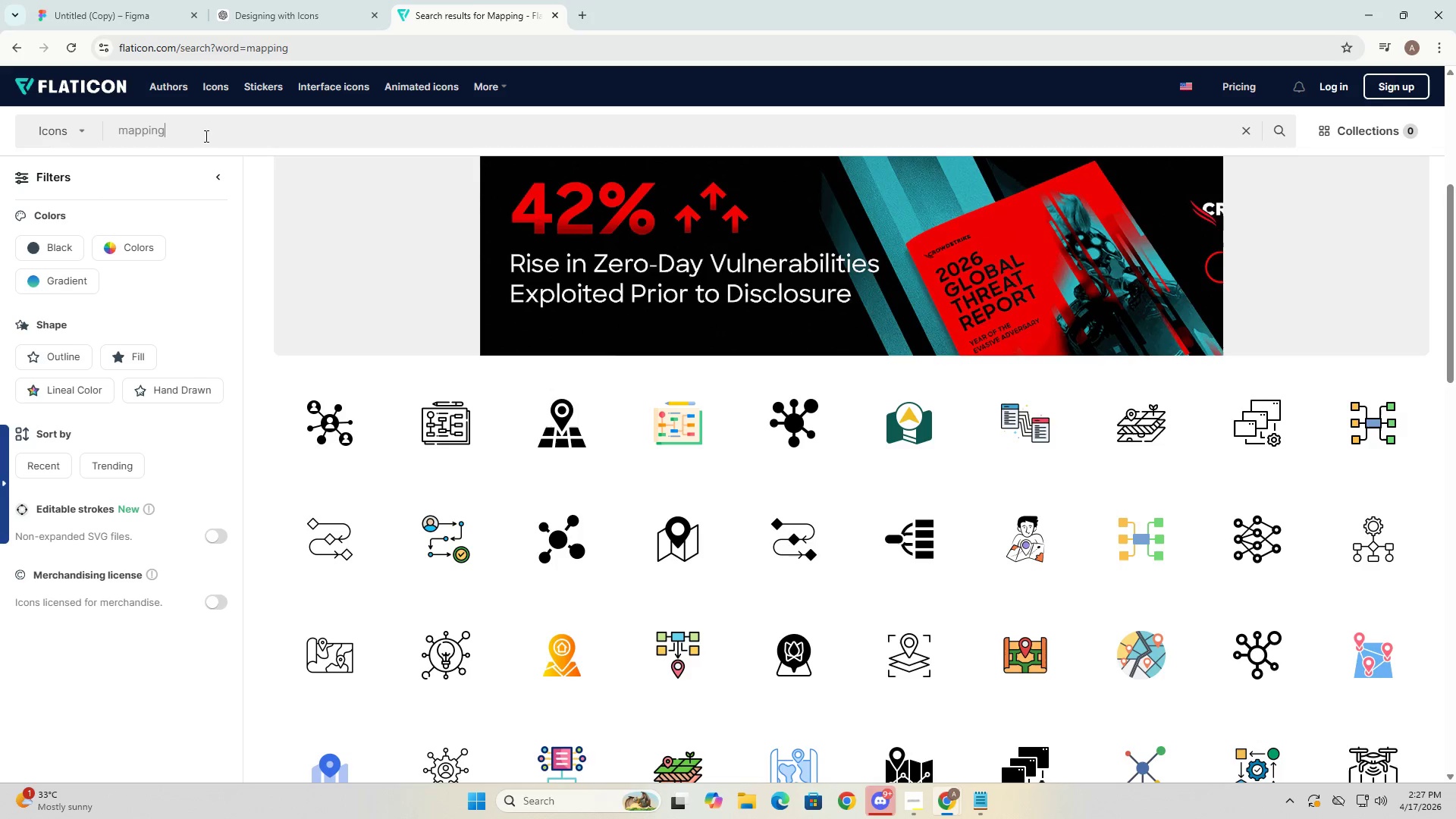 
key(Control+ControlLeft)
 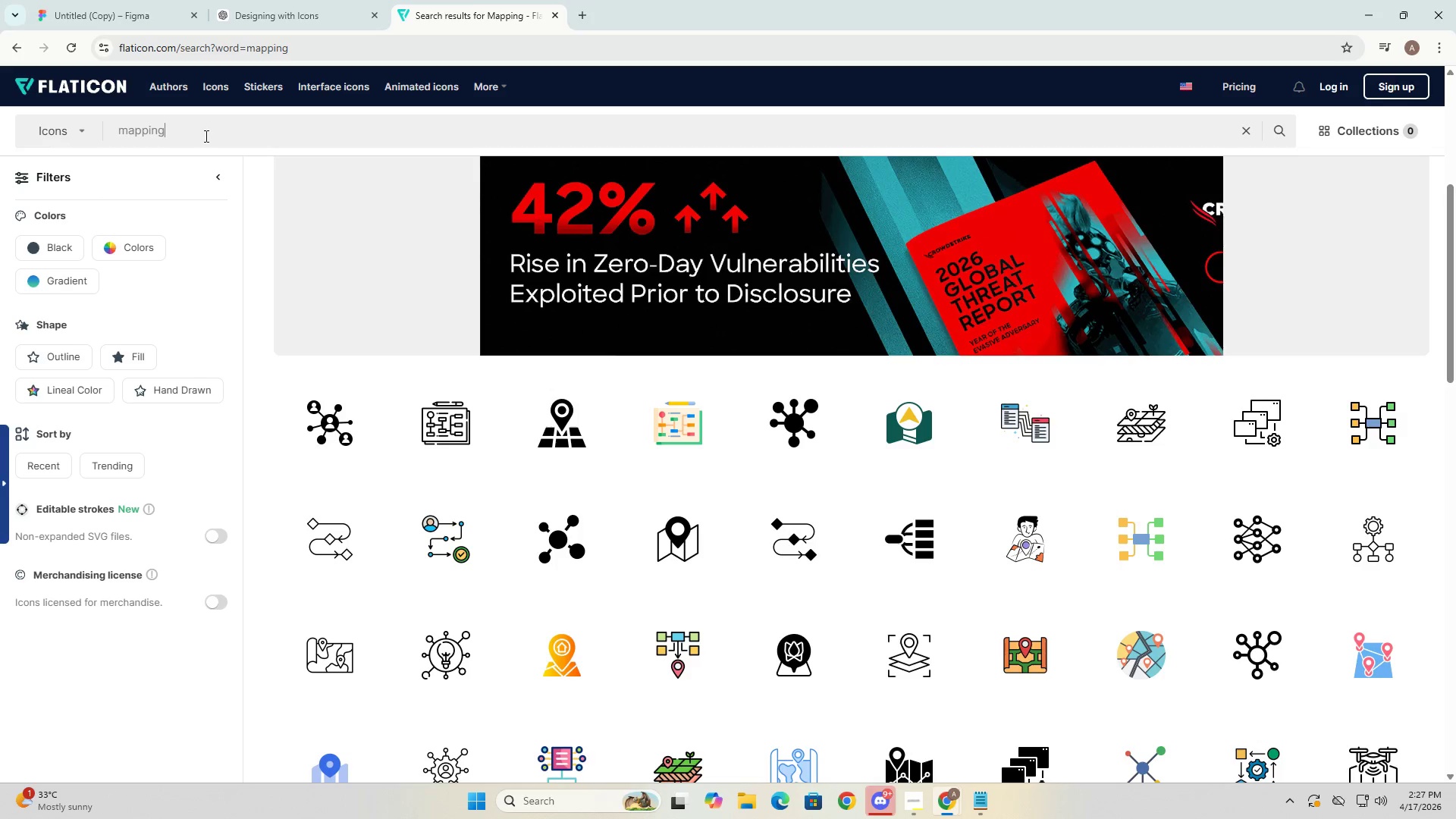 
key(Control+A)
 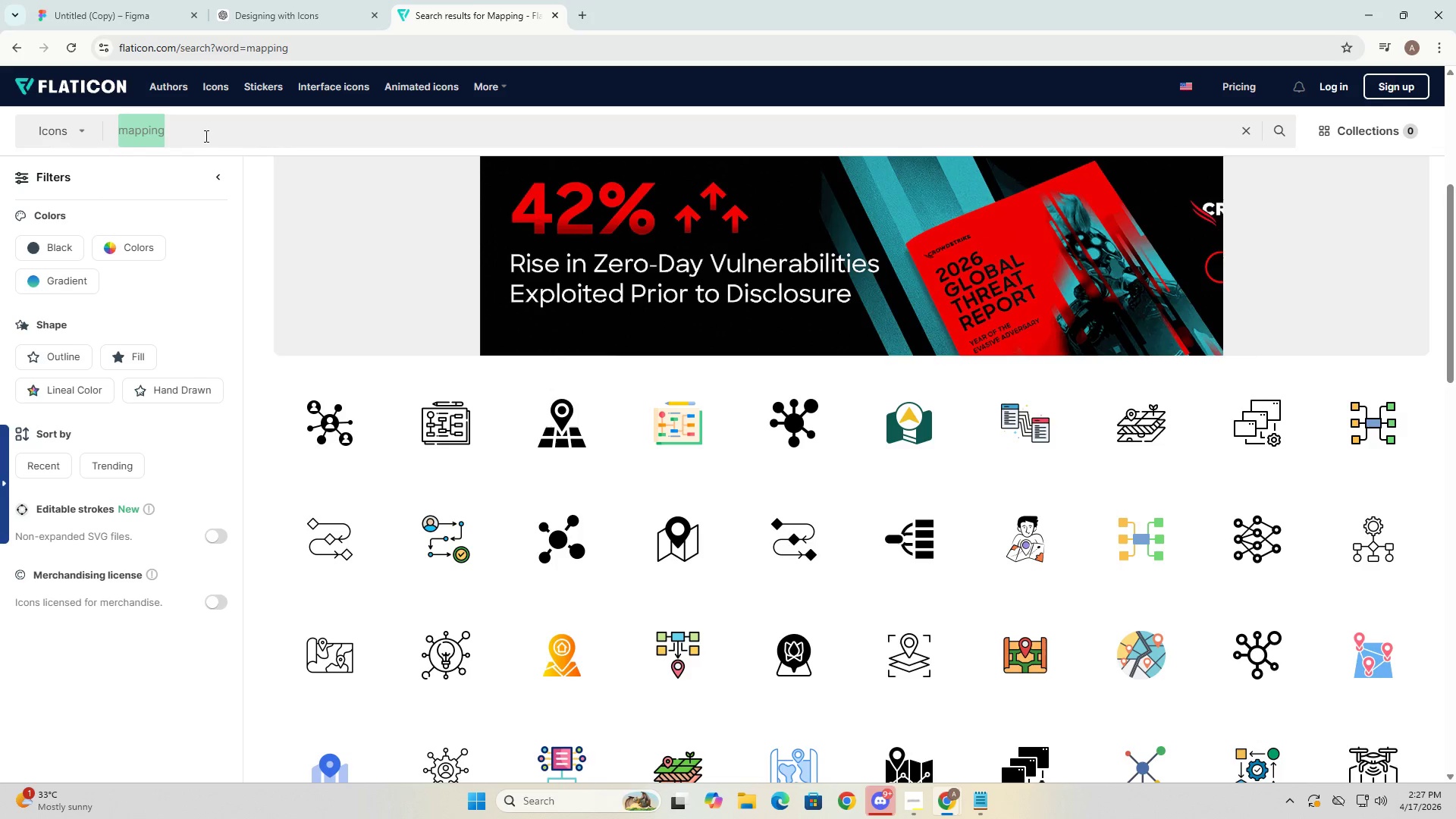 
type(solar arrays)
 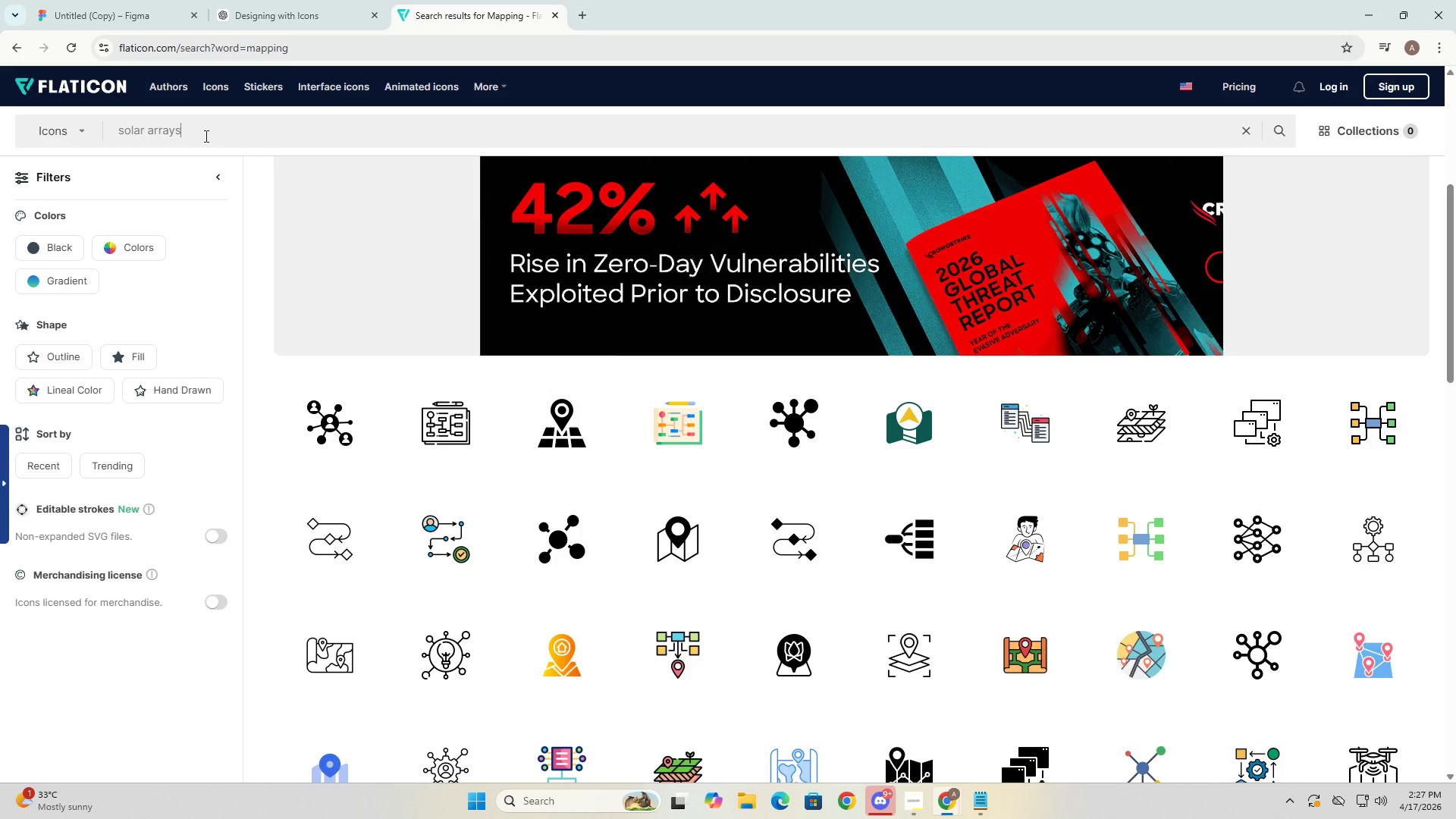 
key(Enter)
 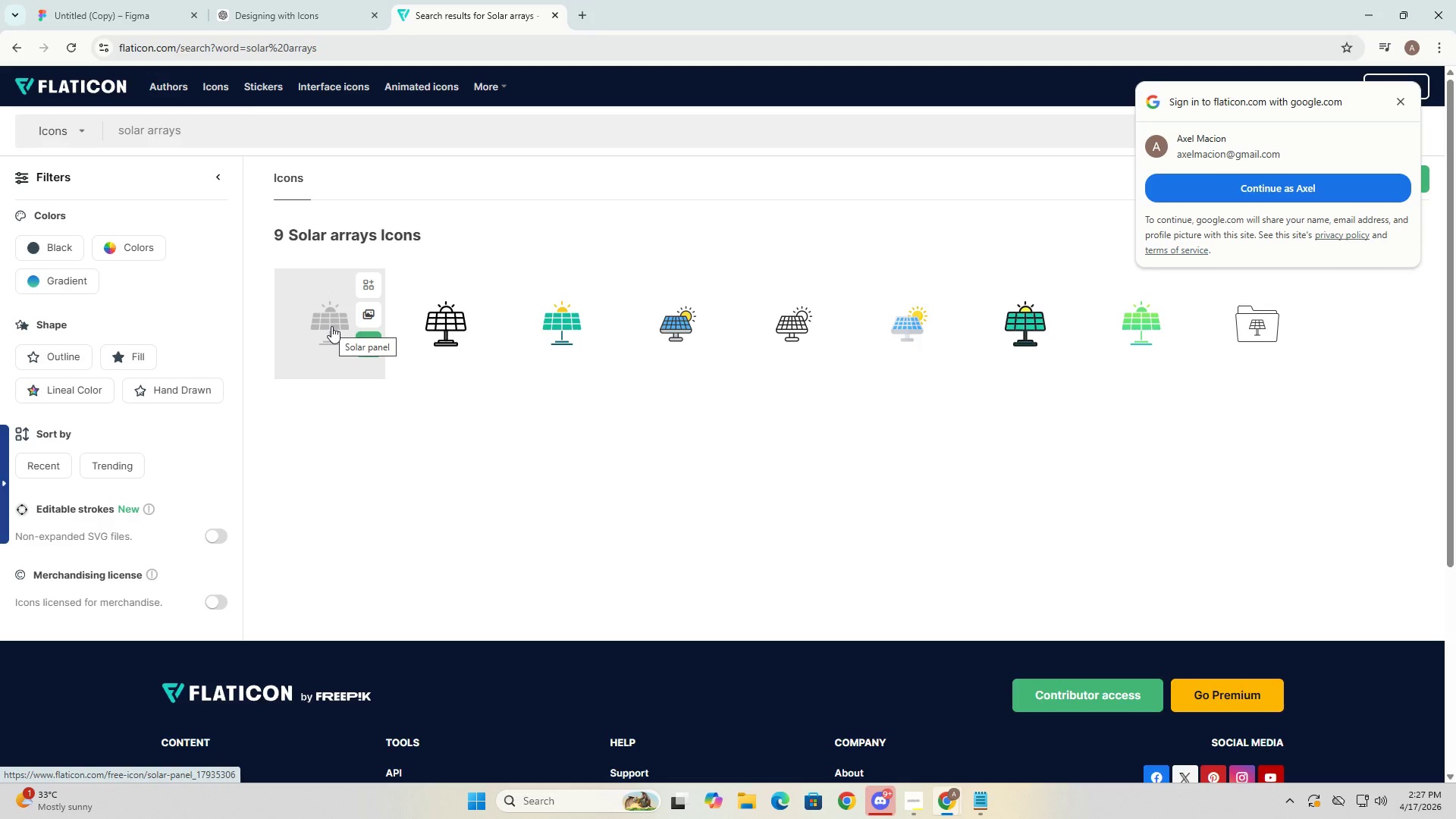 
right_click([331, 326])
 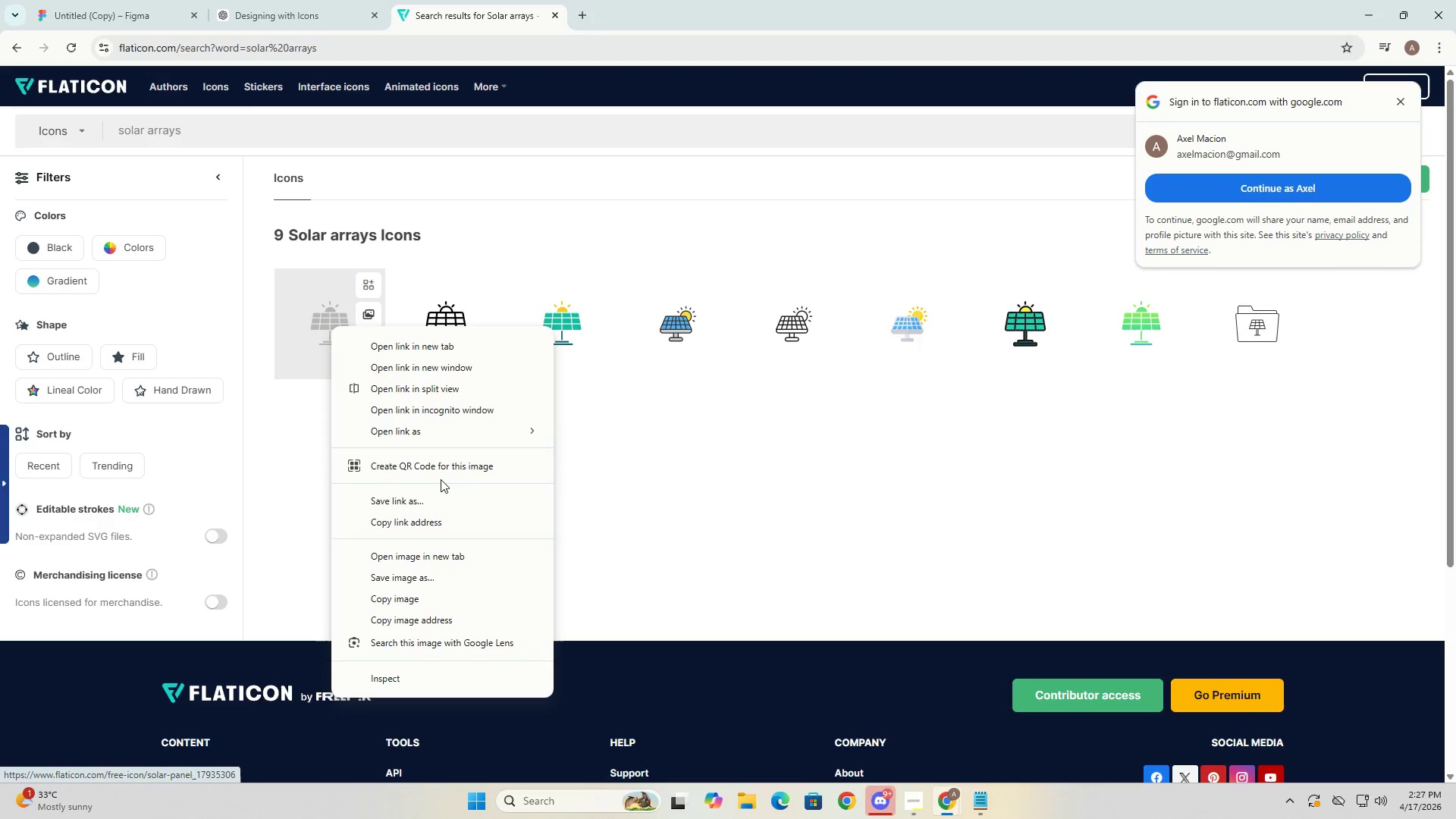 
key(Escape)
 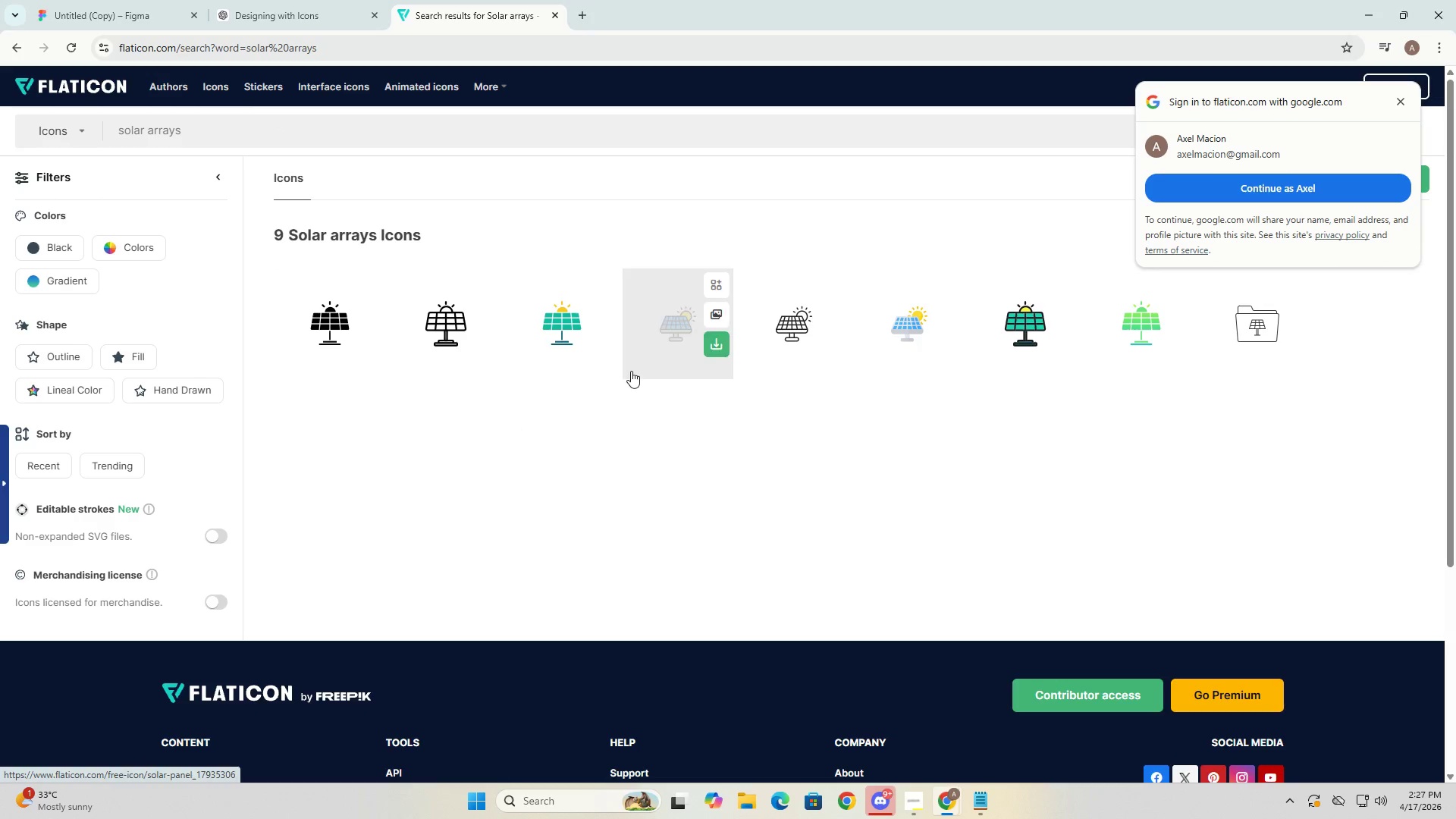 
key(Alt+AltLeft)
 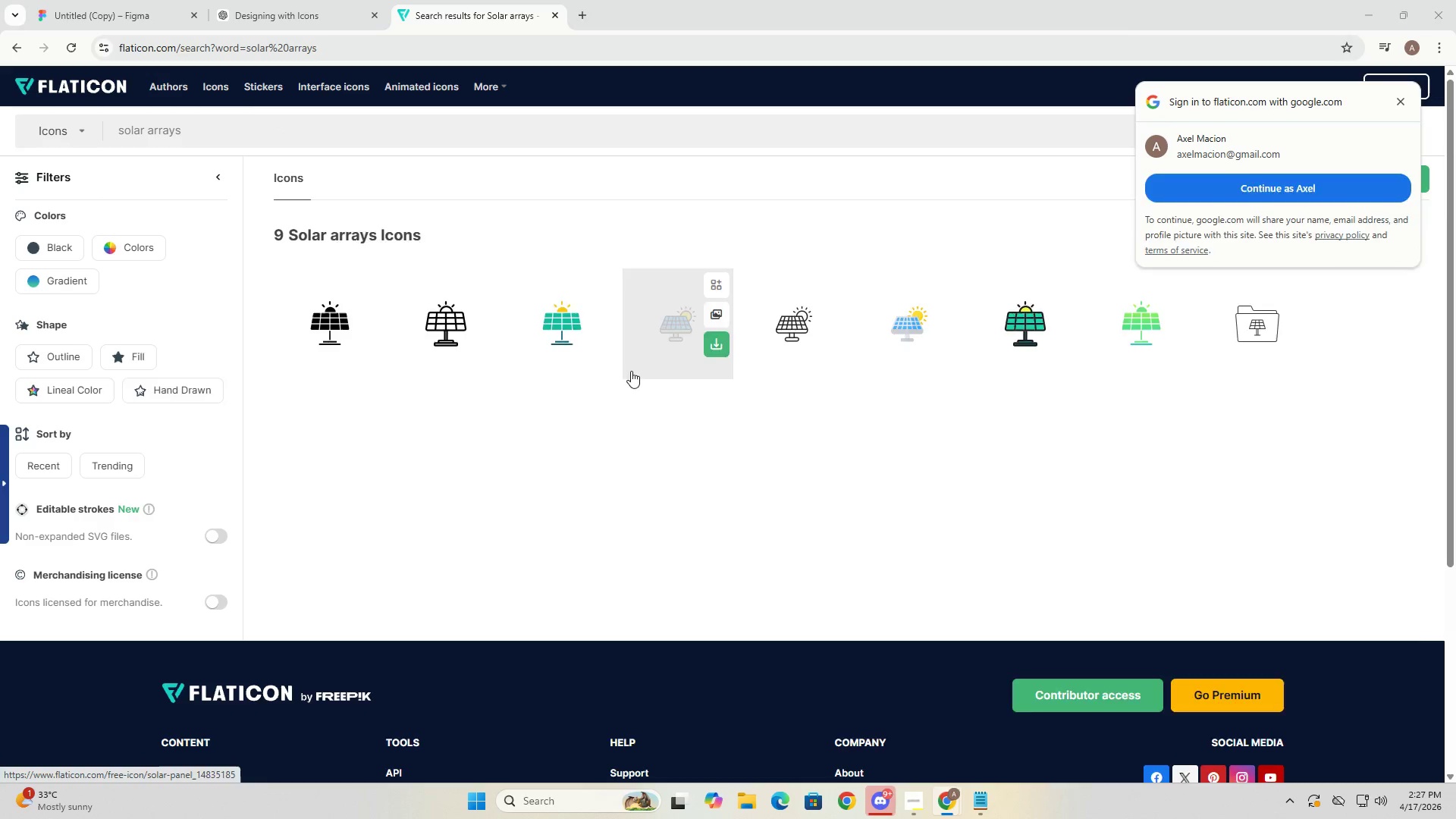 
key(Alt+Tab)
 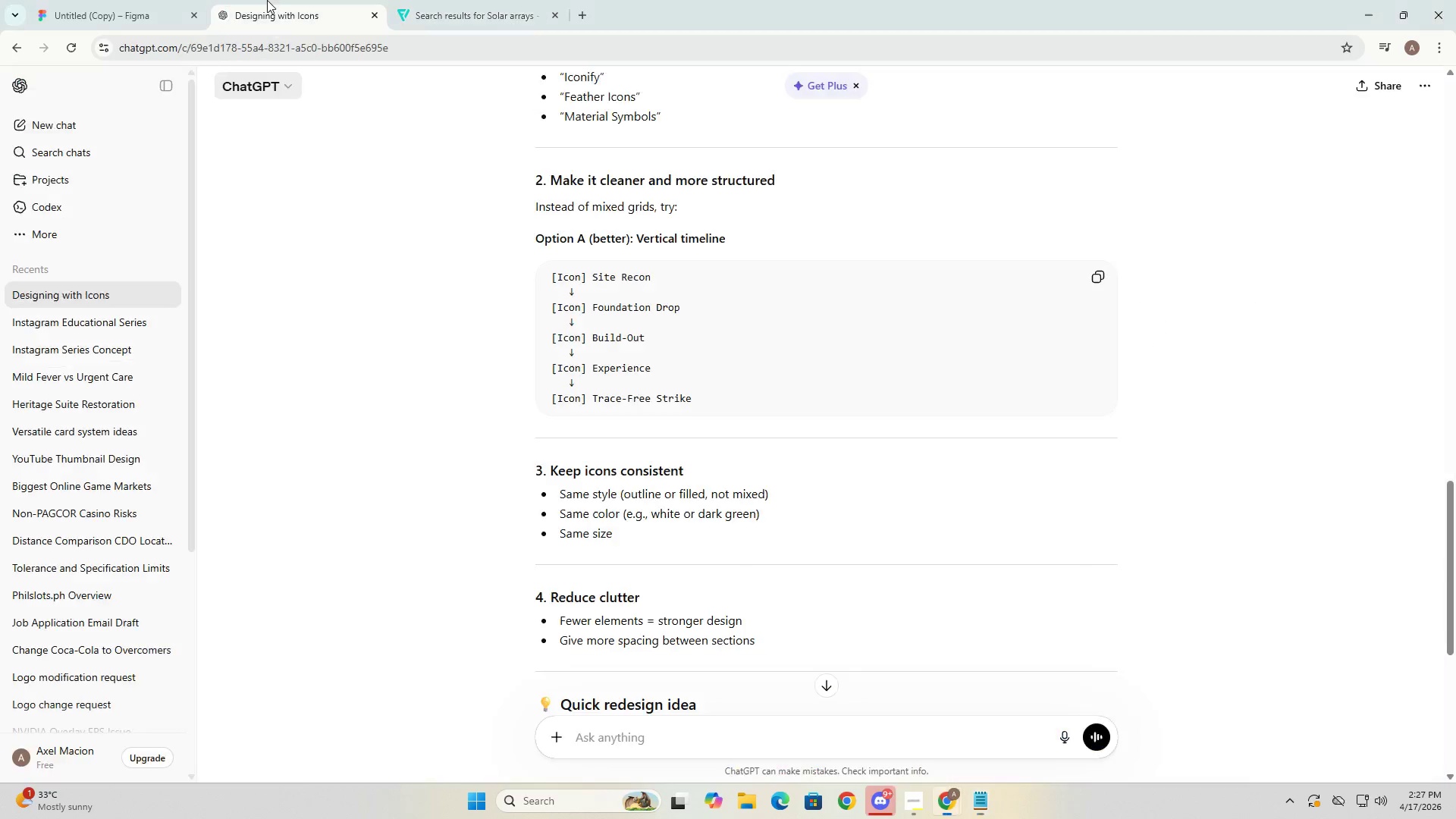 
double_click([115, 0])
 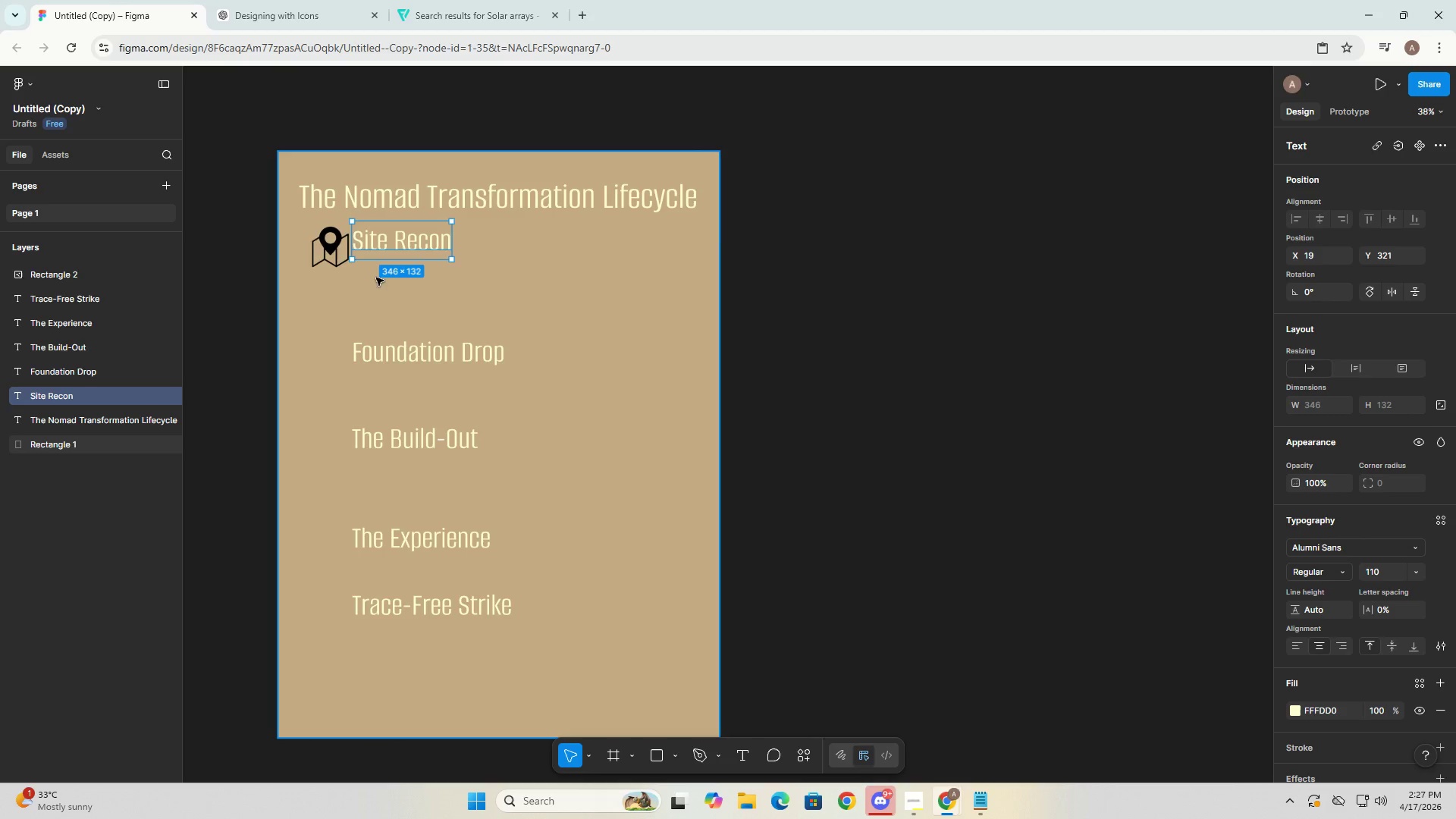 
left_click([318, 243])
 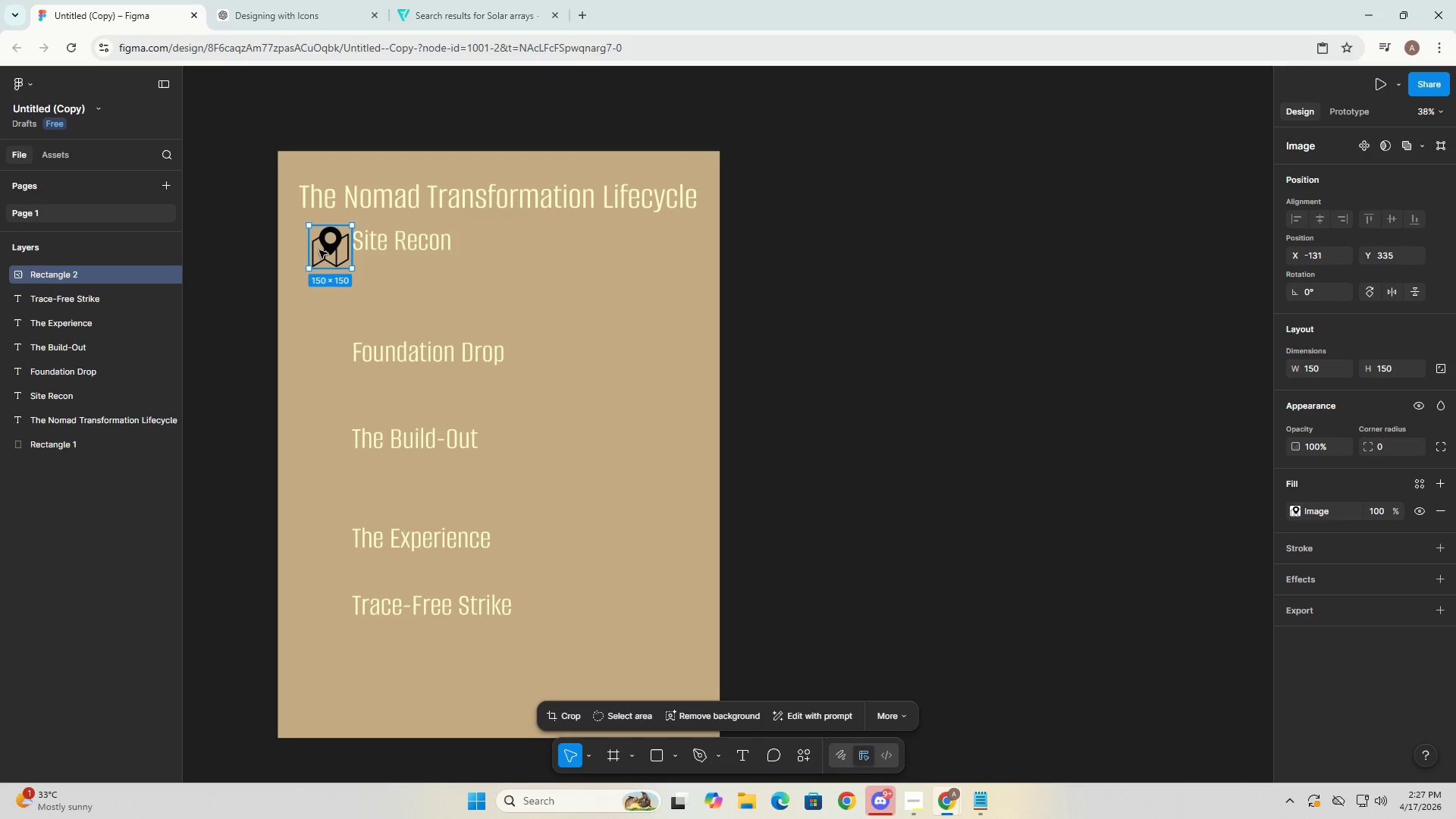 
key(Control+C)
 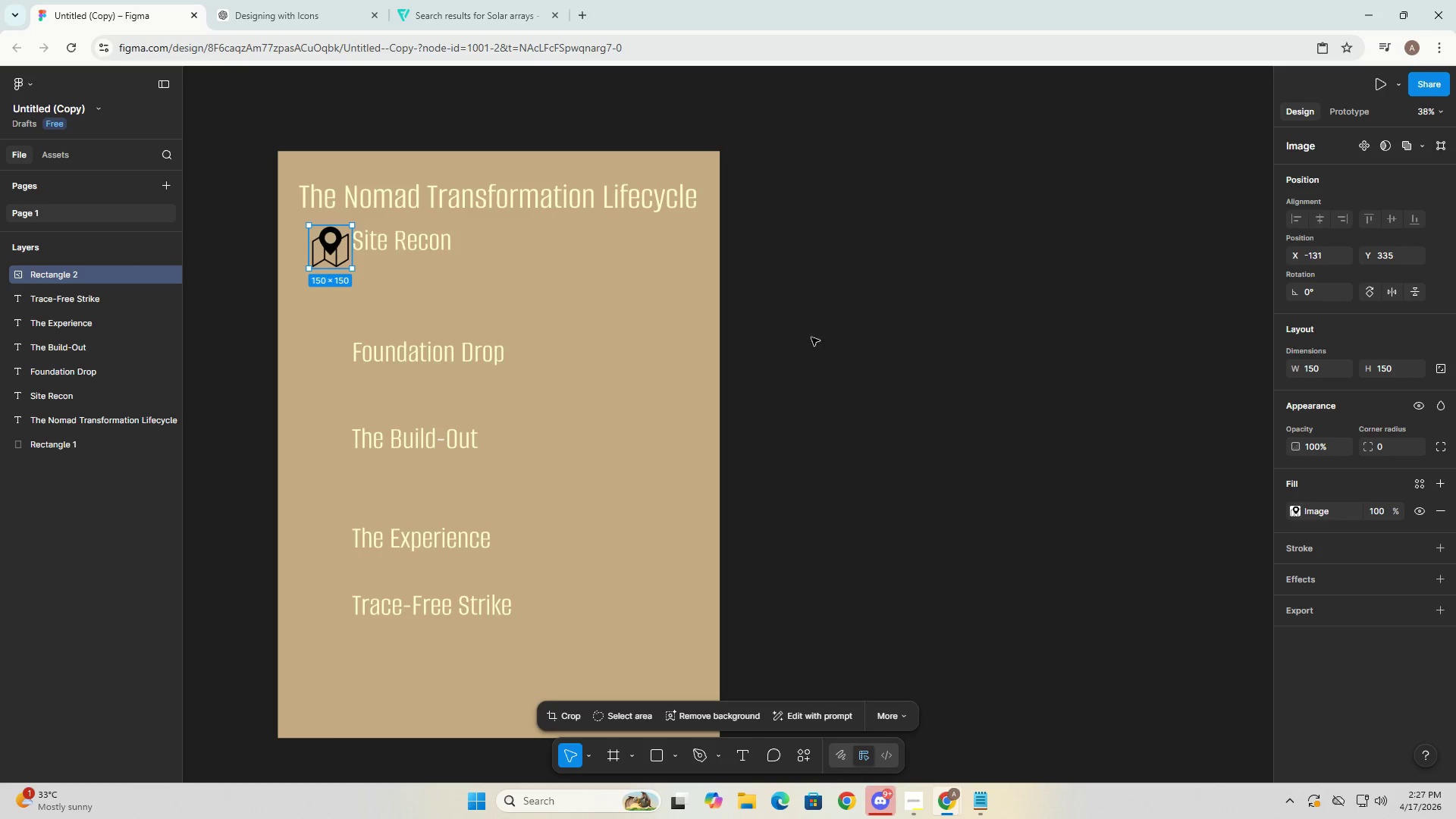 
key(Control+C)
 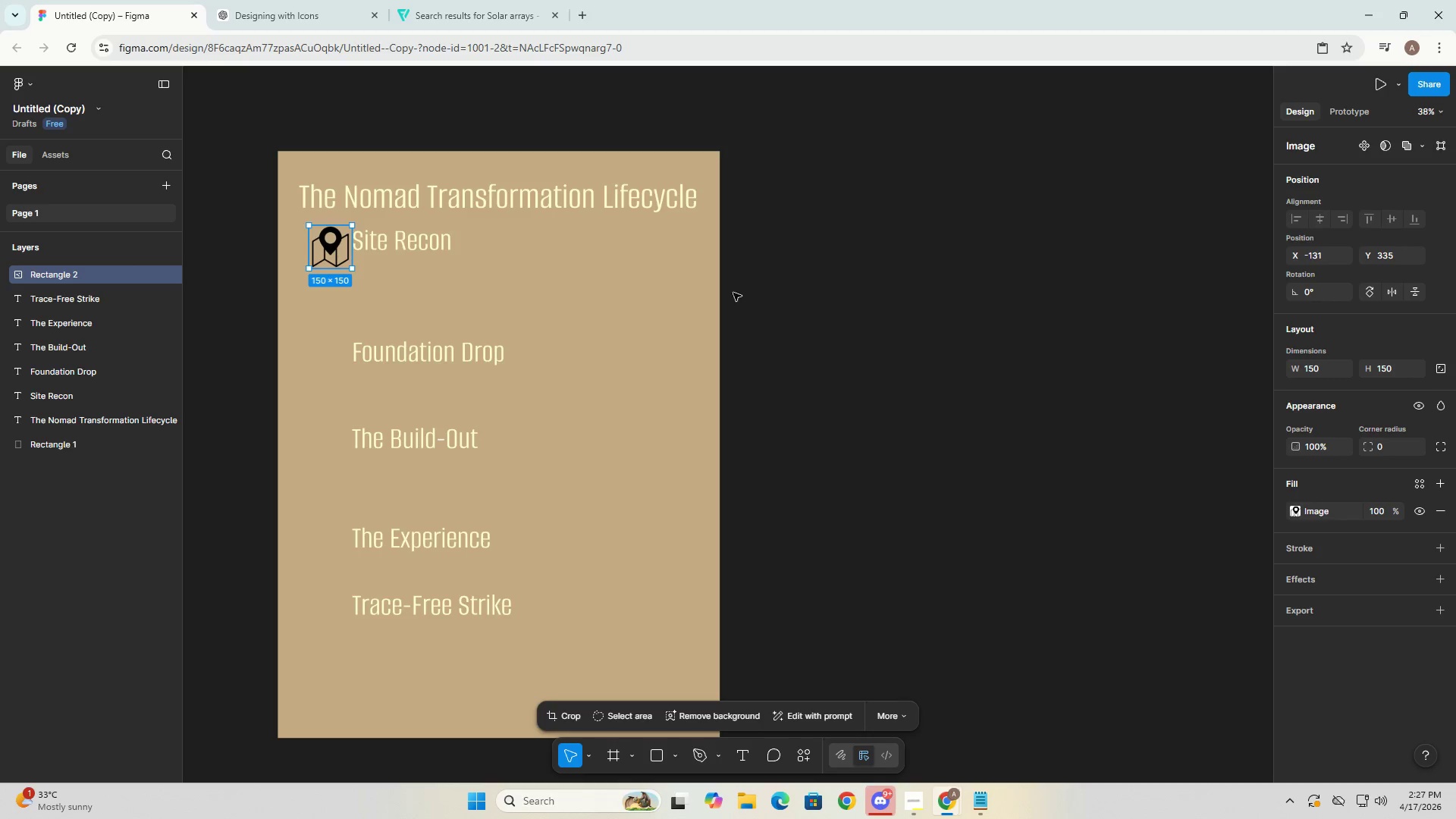 
hold_key(key=AltLeft, duration=1.12)
left_click_drag(start_coordinate=[328, 247], to_coordinate=[856, 248])
 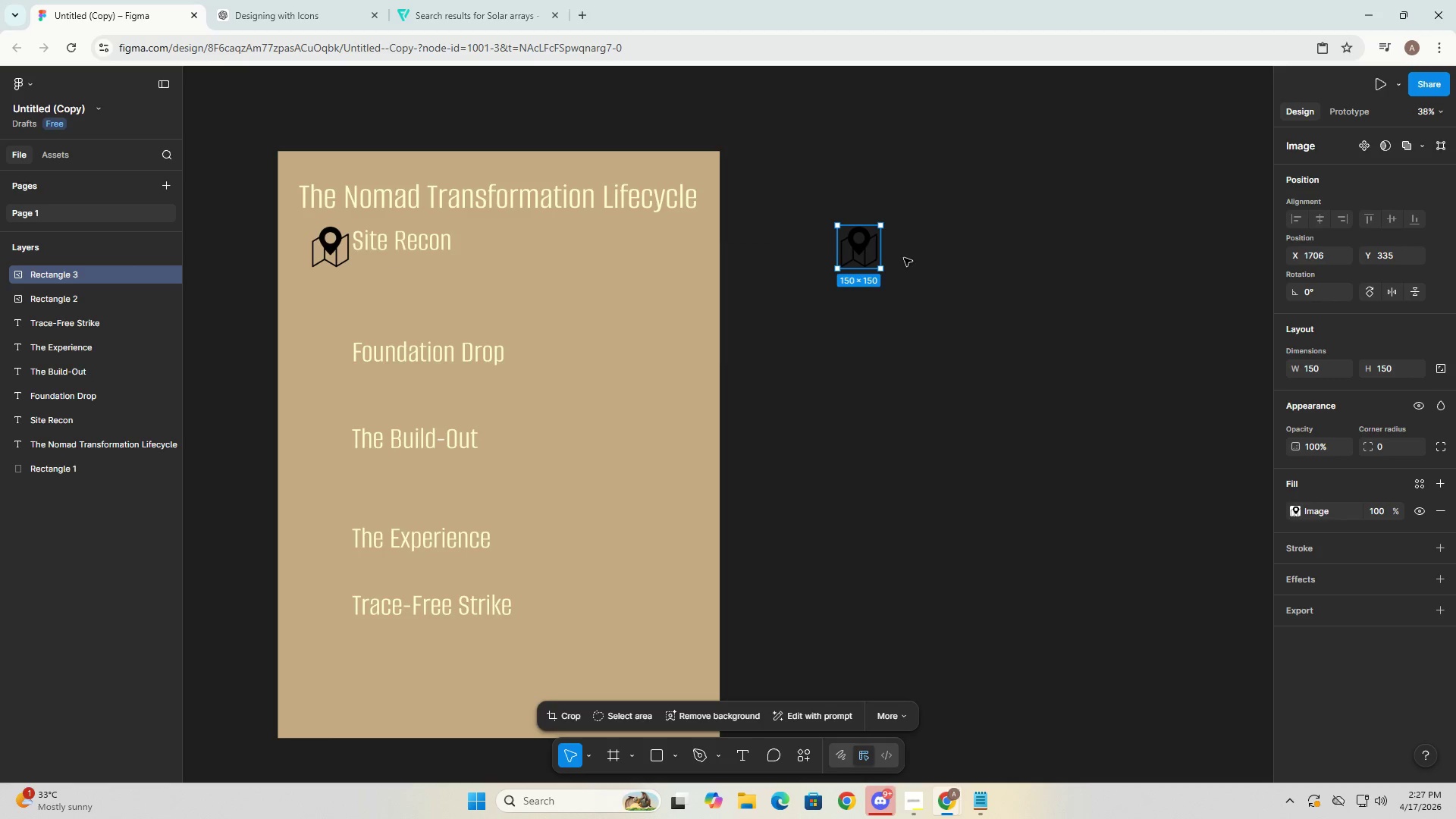 
left_click([902, 333])
 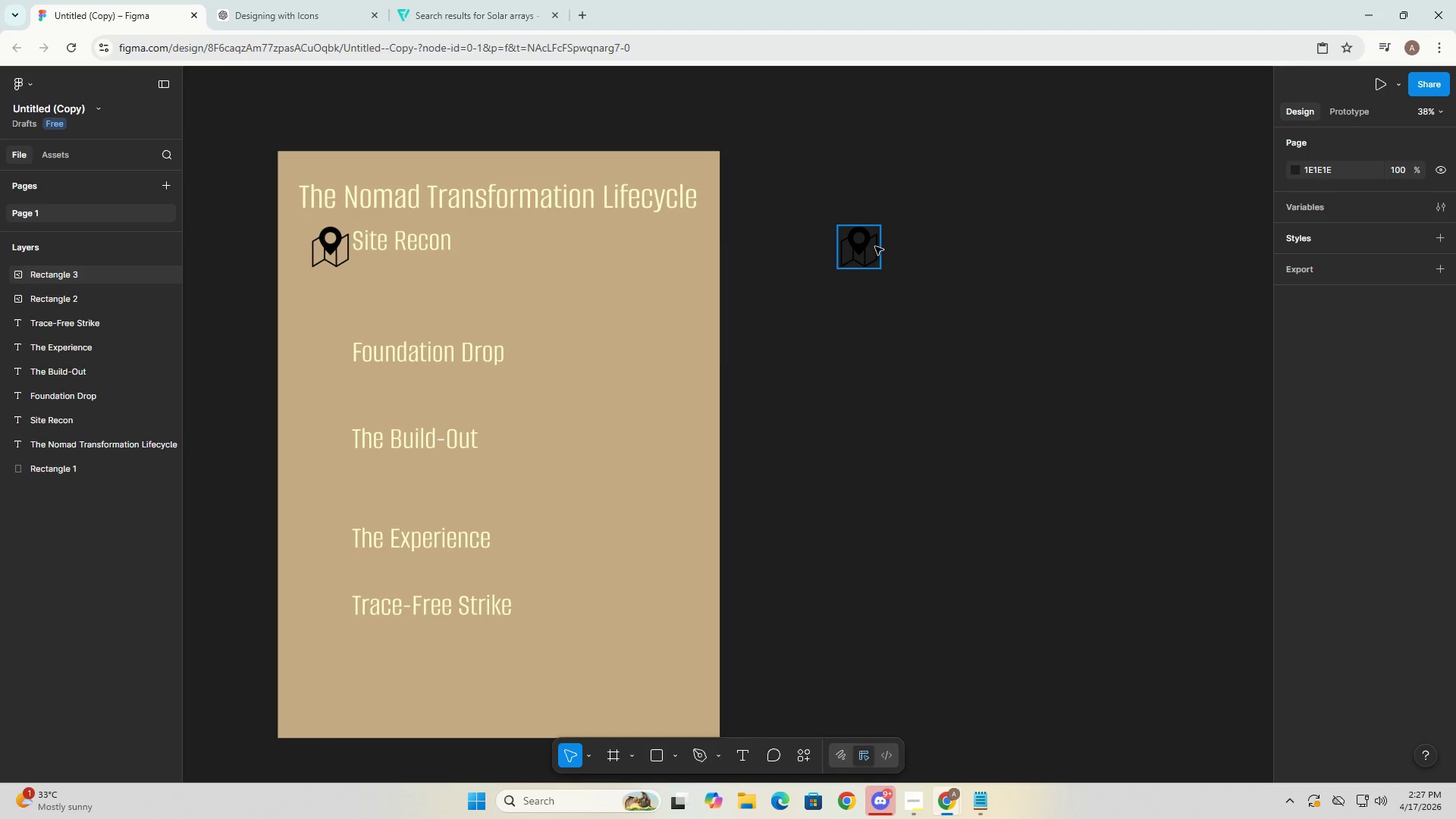 
left_click([874, 246])
 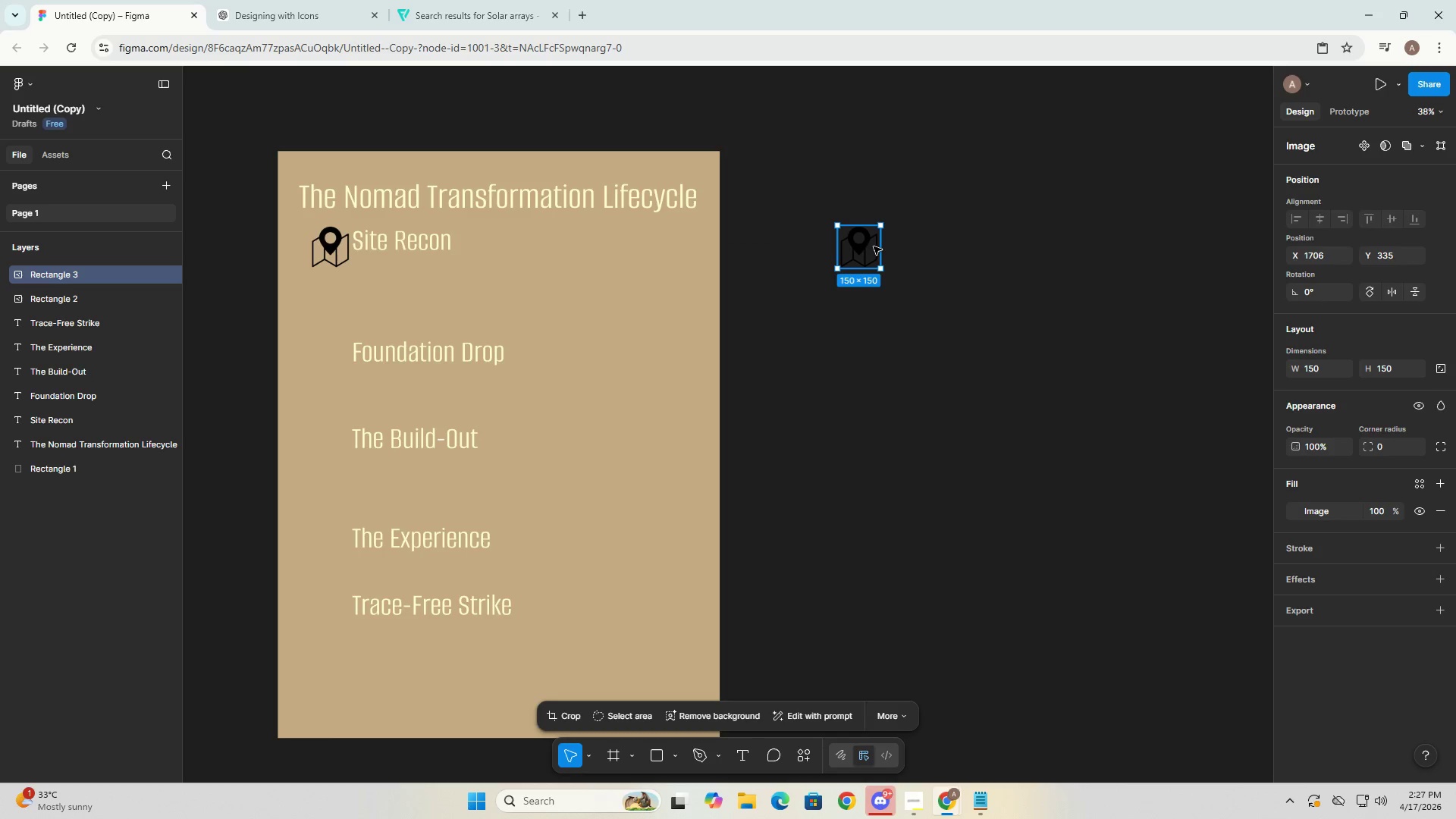 
key(Control+V)
 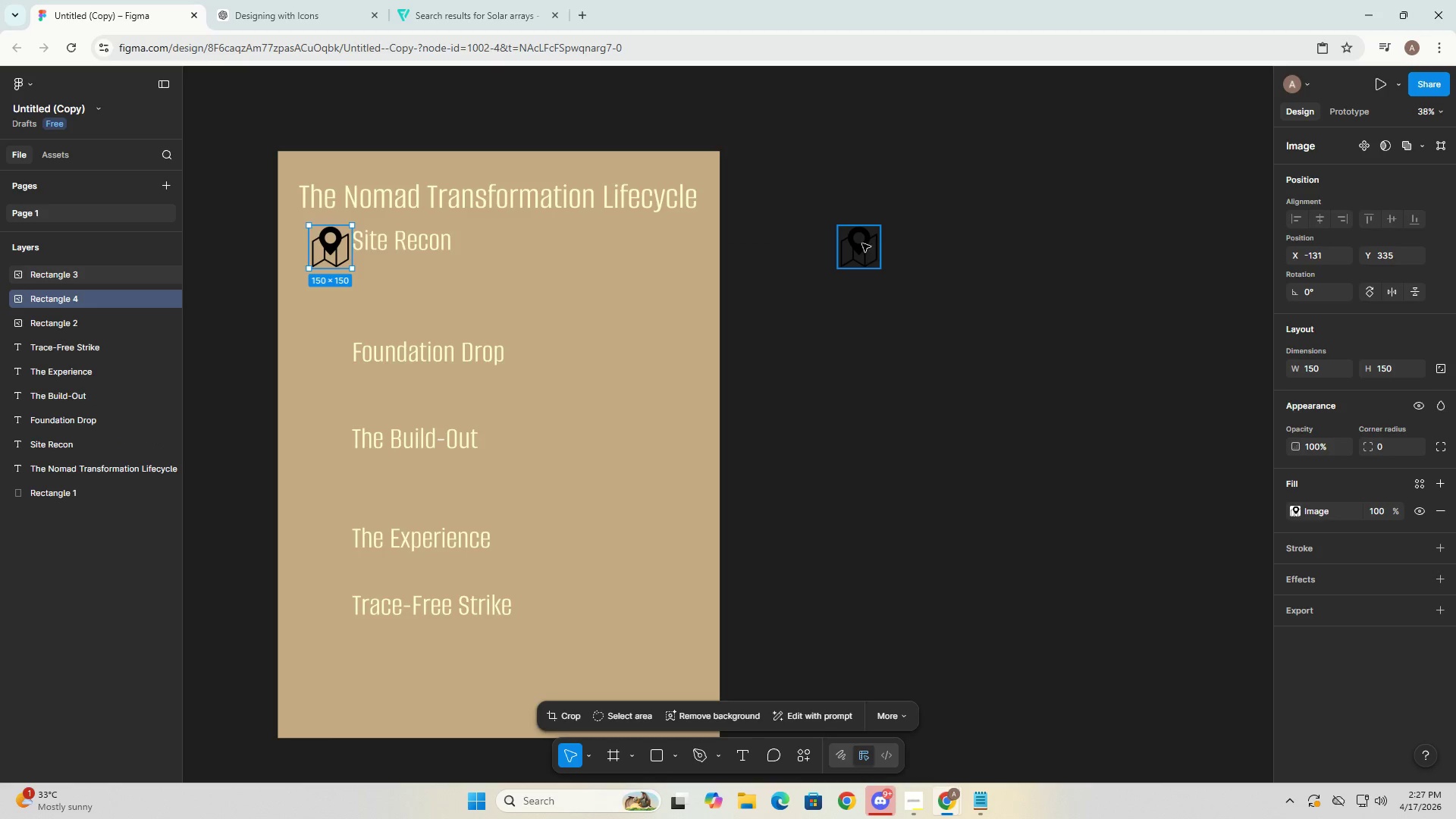 
left_click_drag(start_coordinate=[862, 250], to_coordinate=[892, 265])
 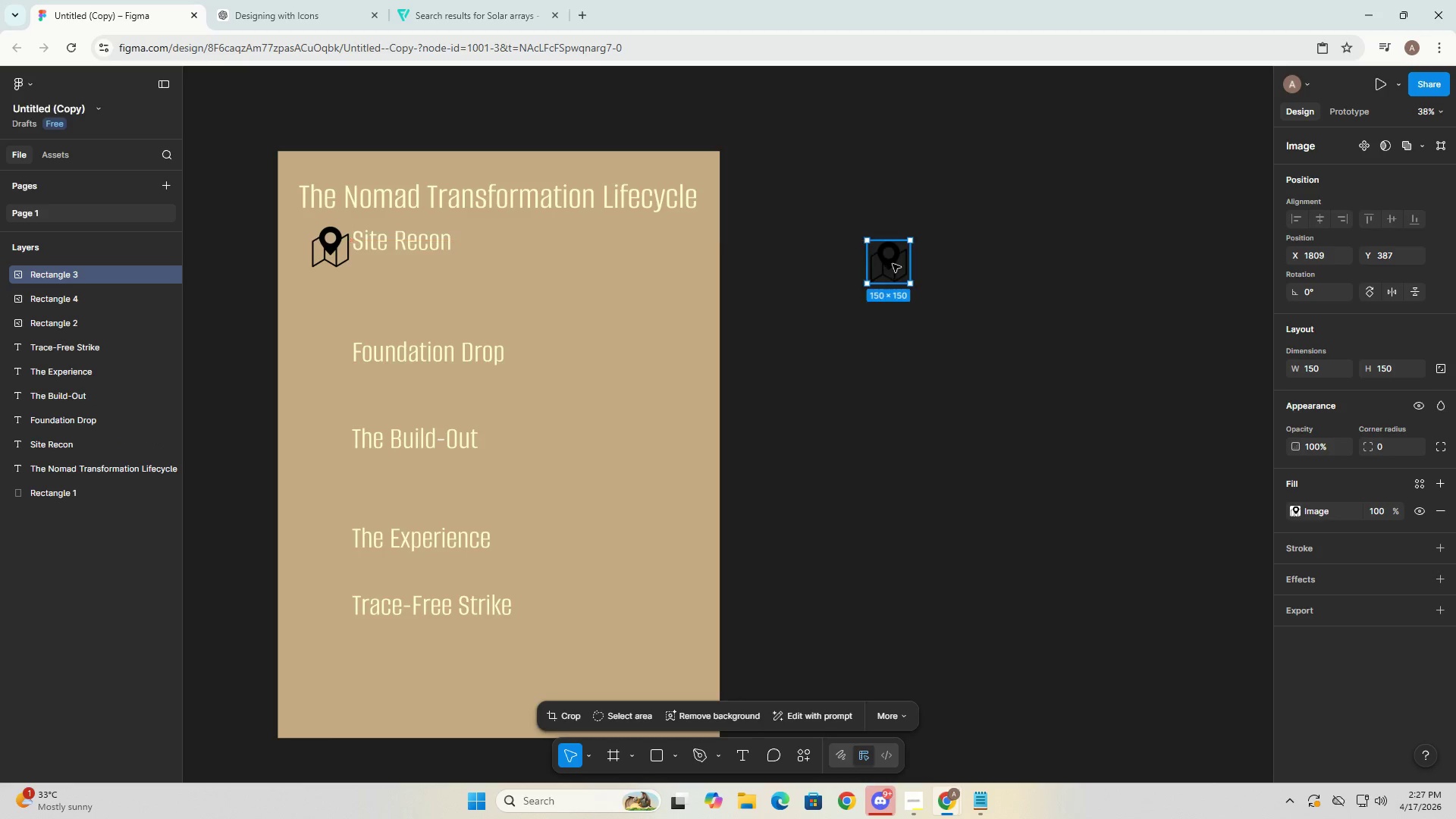 
left_click([893, 264])
 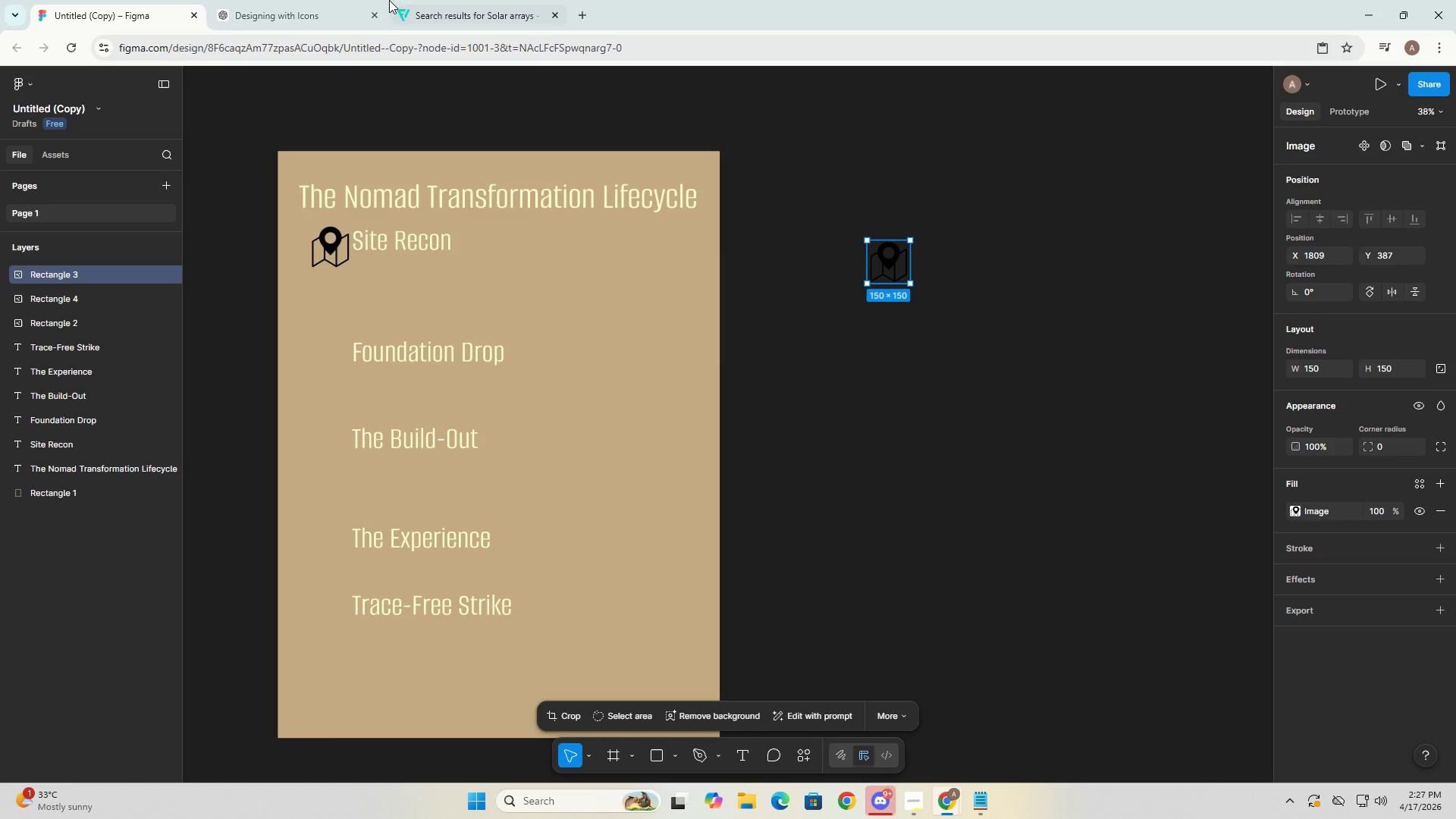 
left_click([466, 0])
 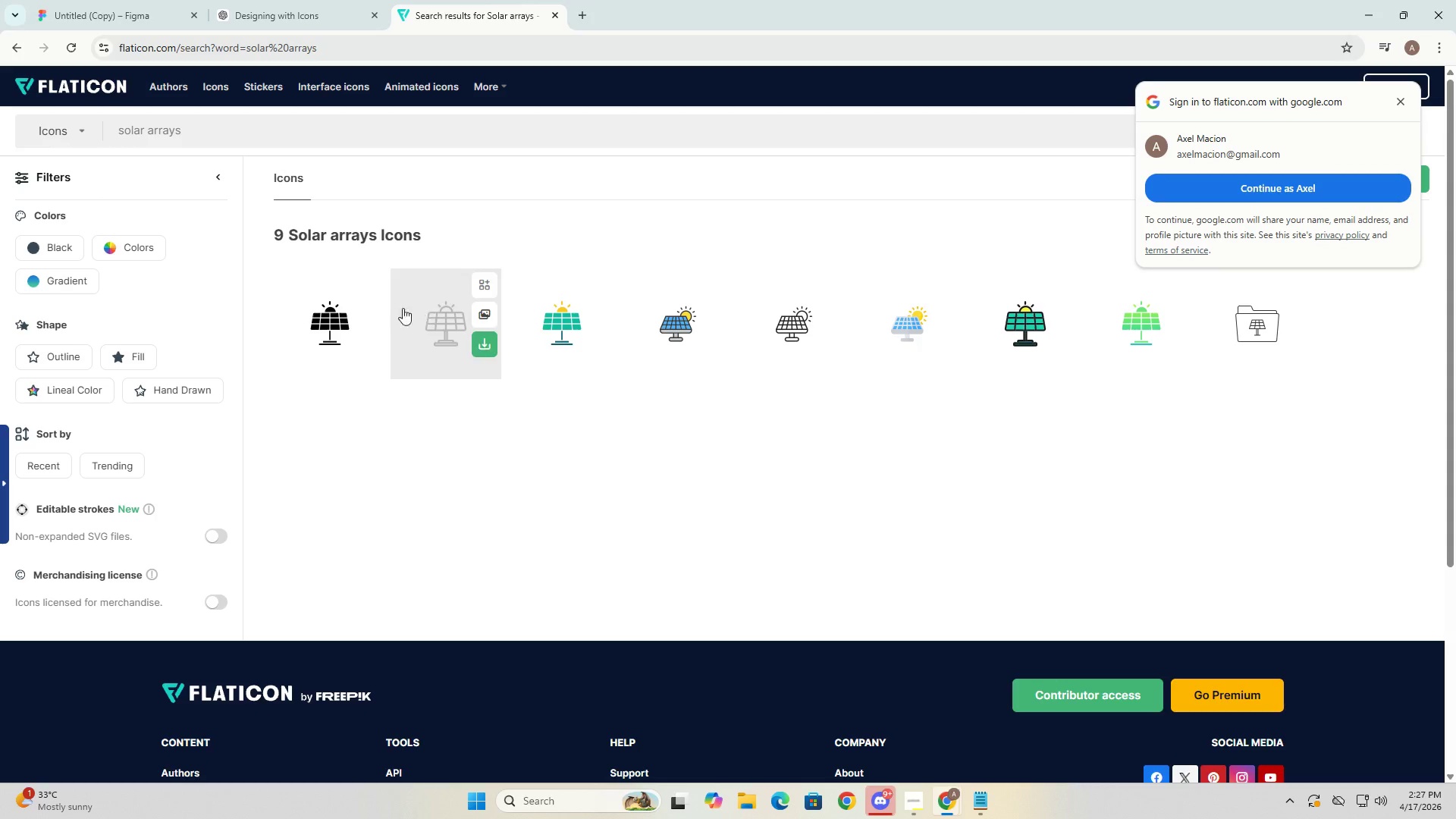 
left_click([340, 317])
 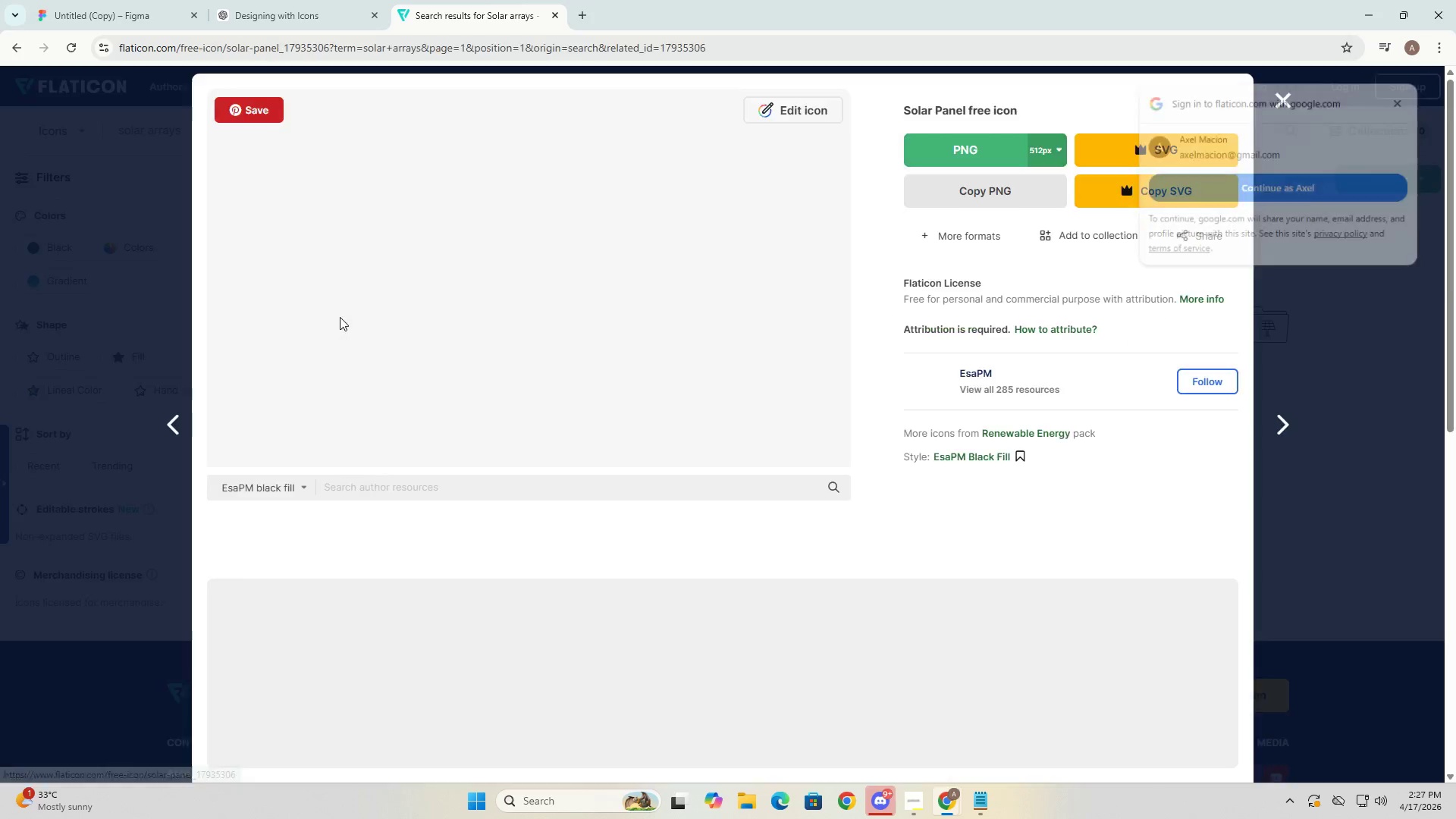 
key(Control+ControlLeft)
 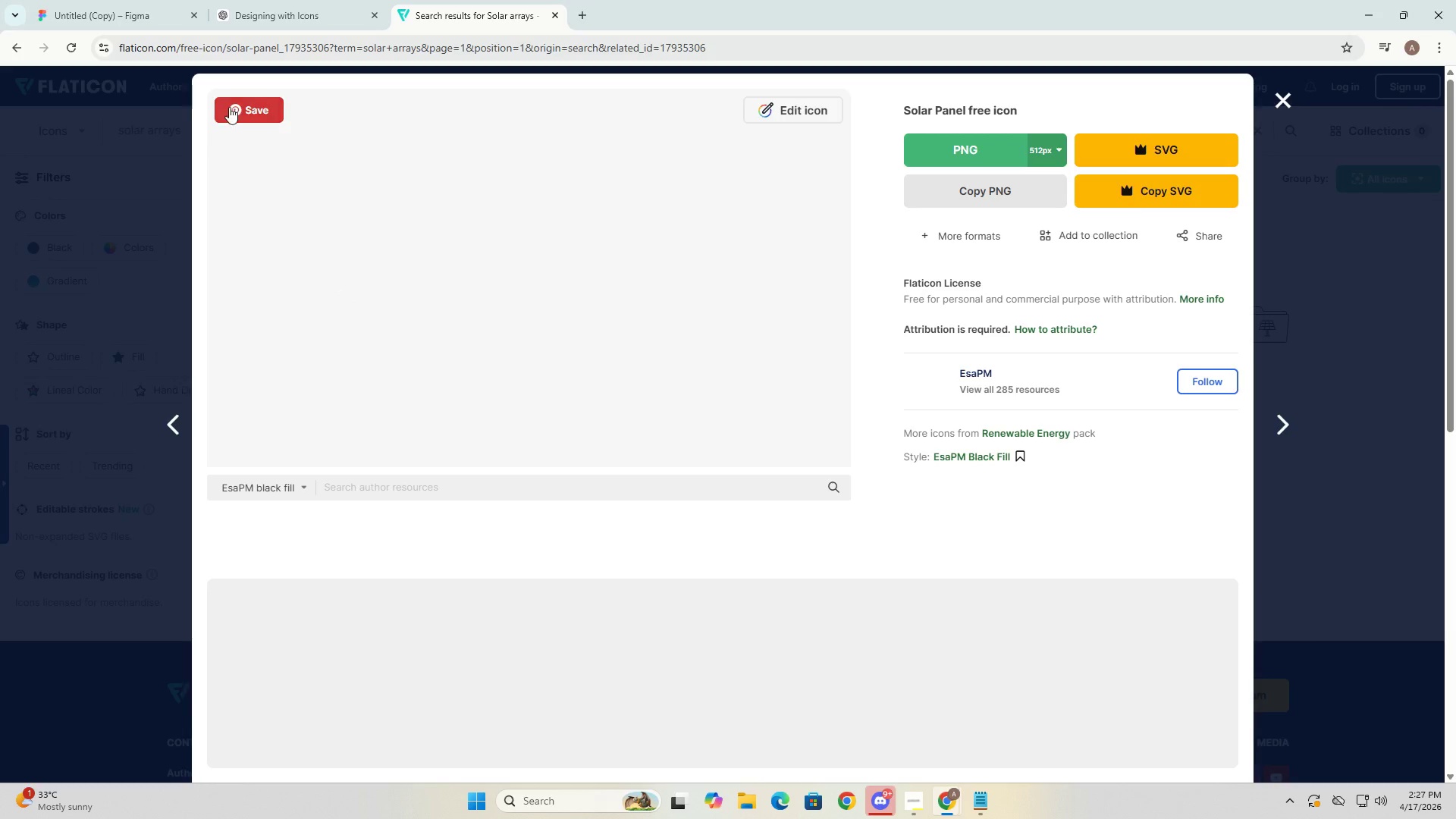 
key(Escape)
 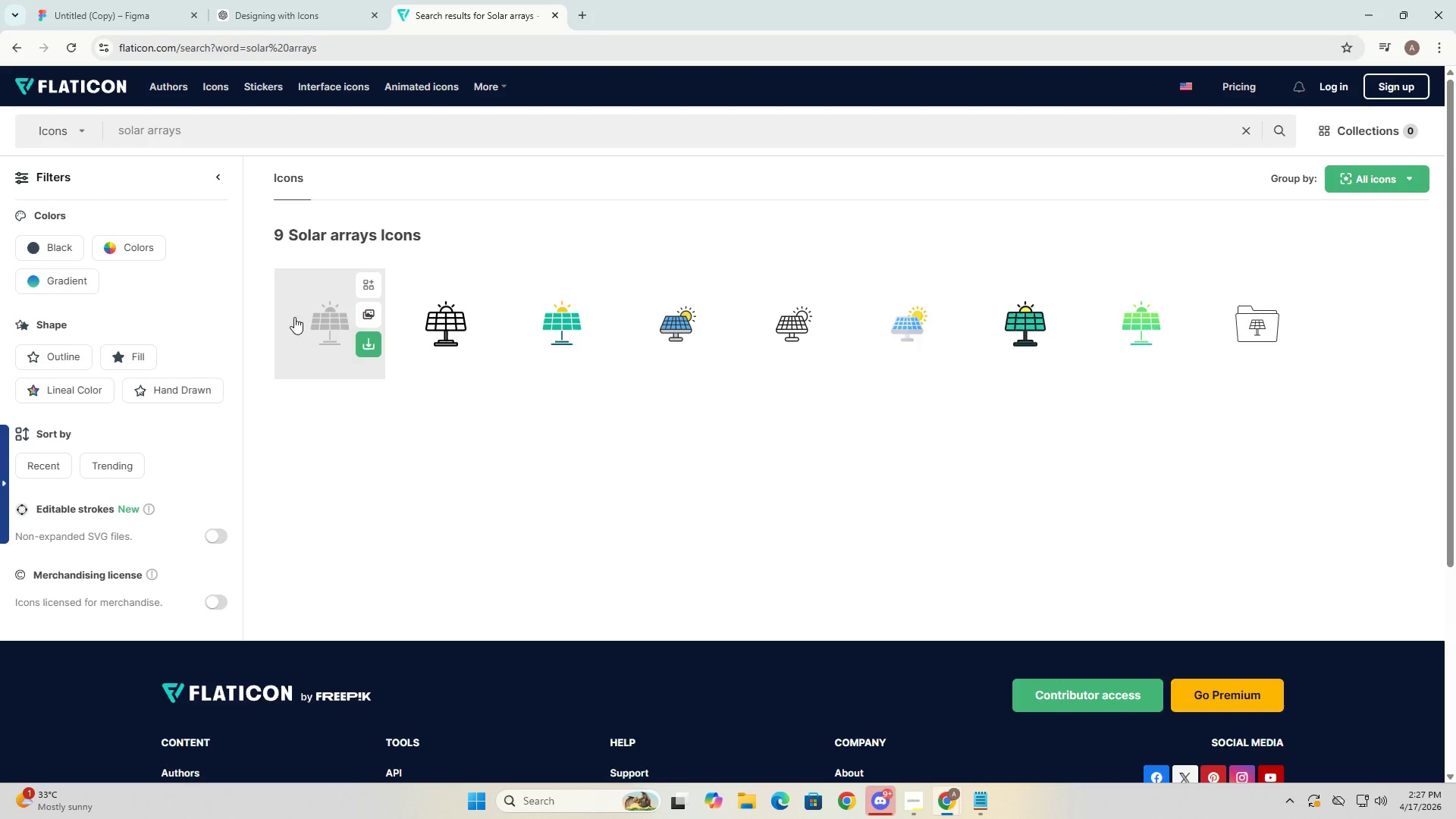 
right_click([307, 319])
 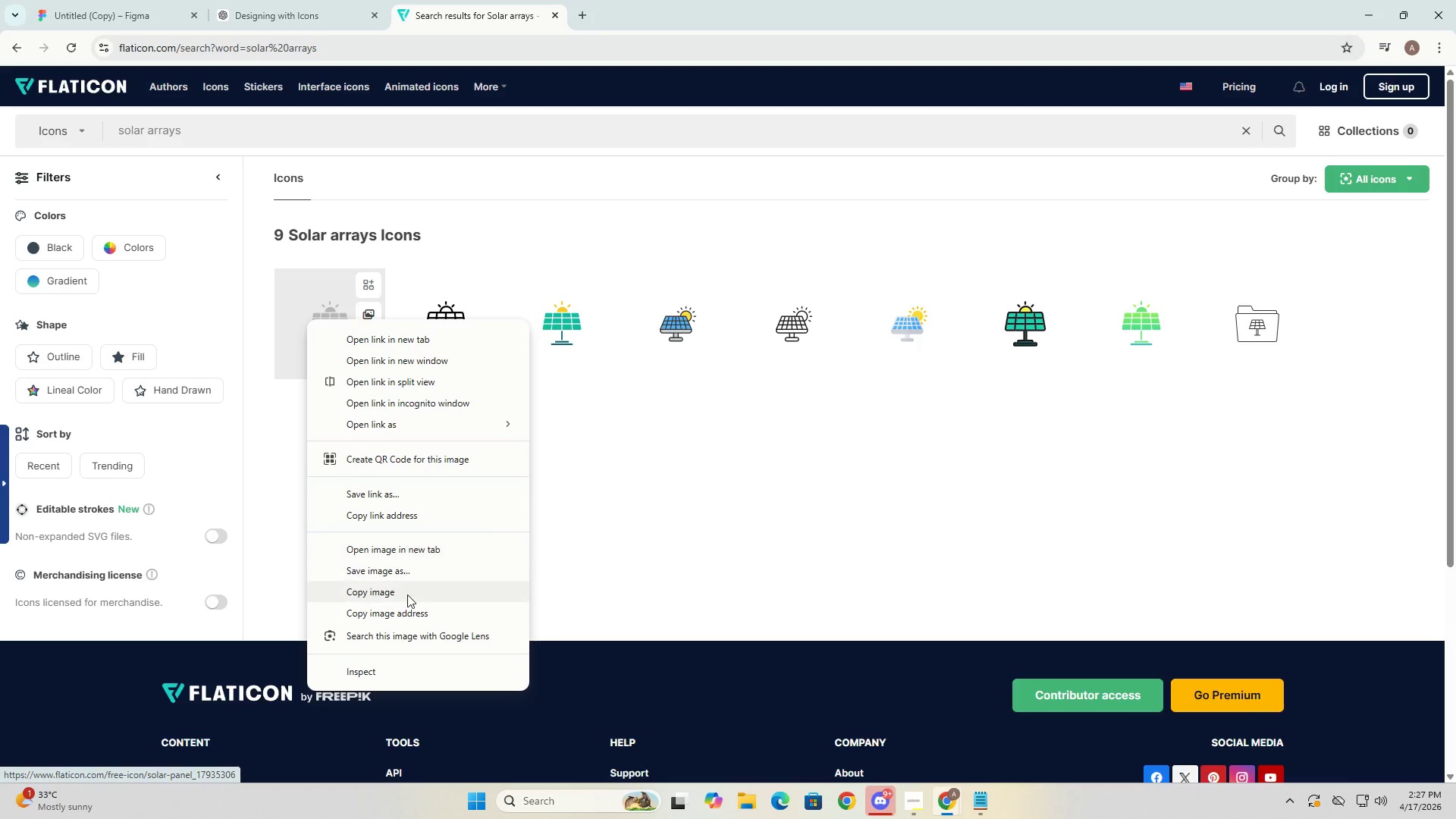 
left_click([407, 595])
 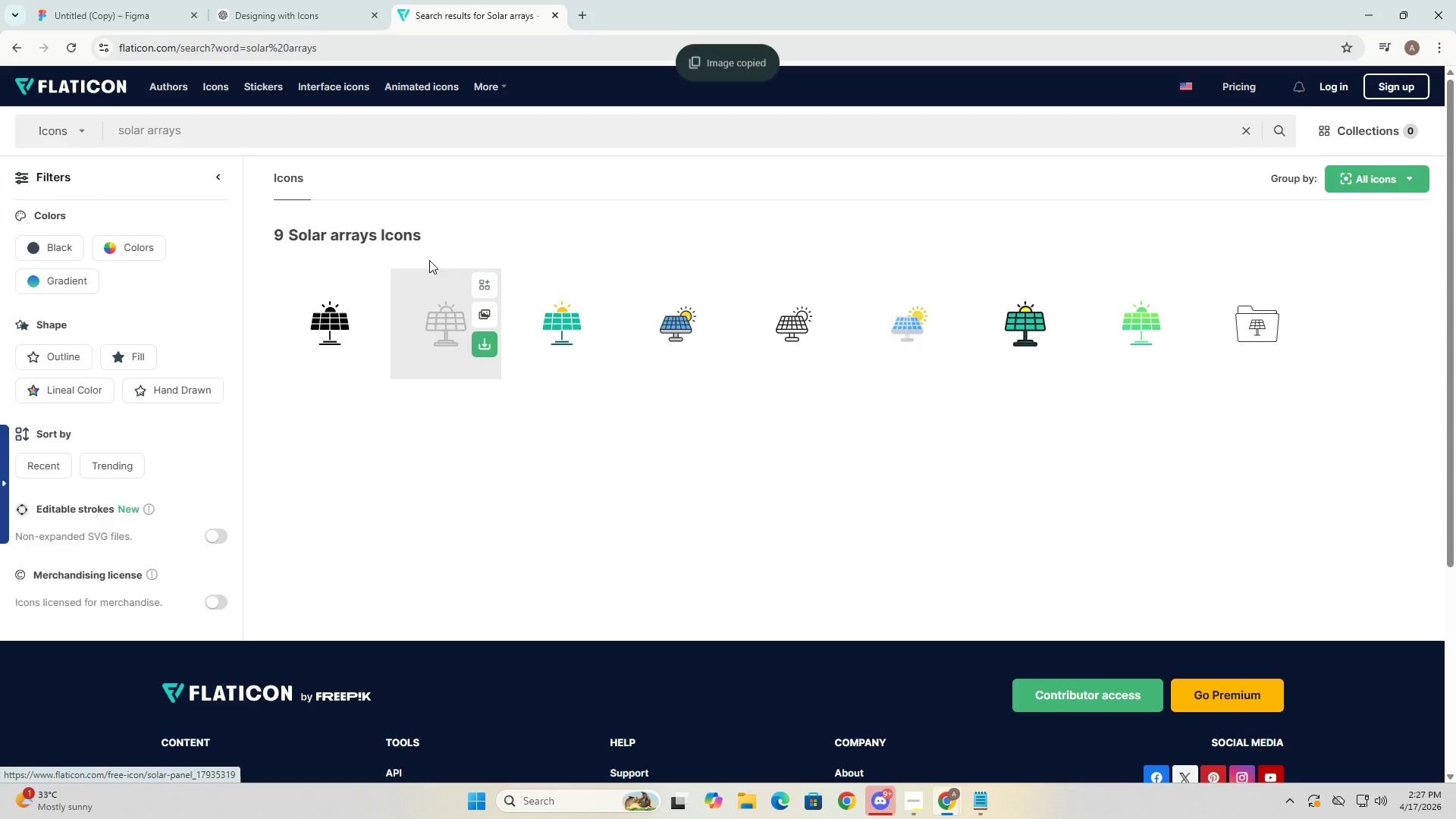 
key(Alt+AltLeft)
 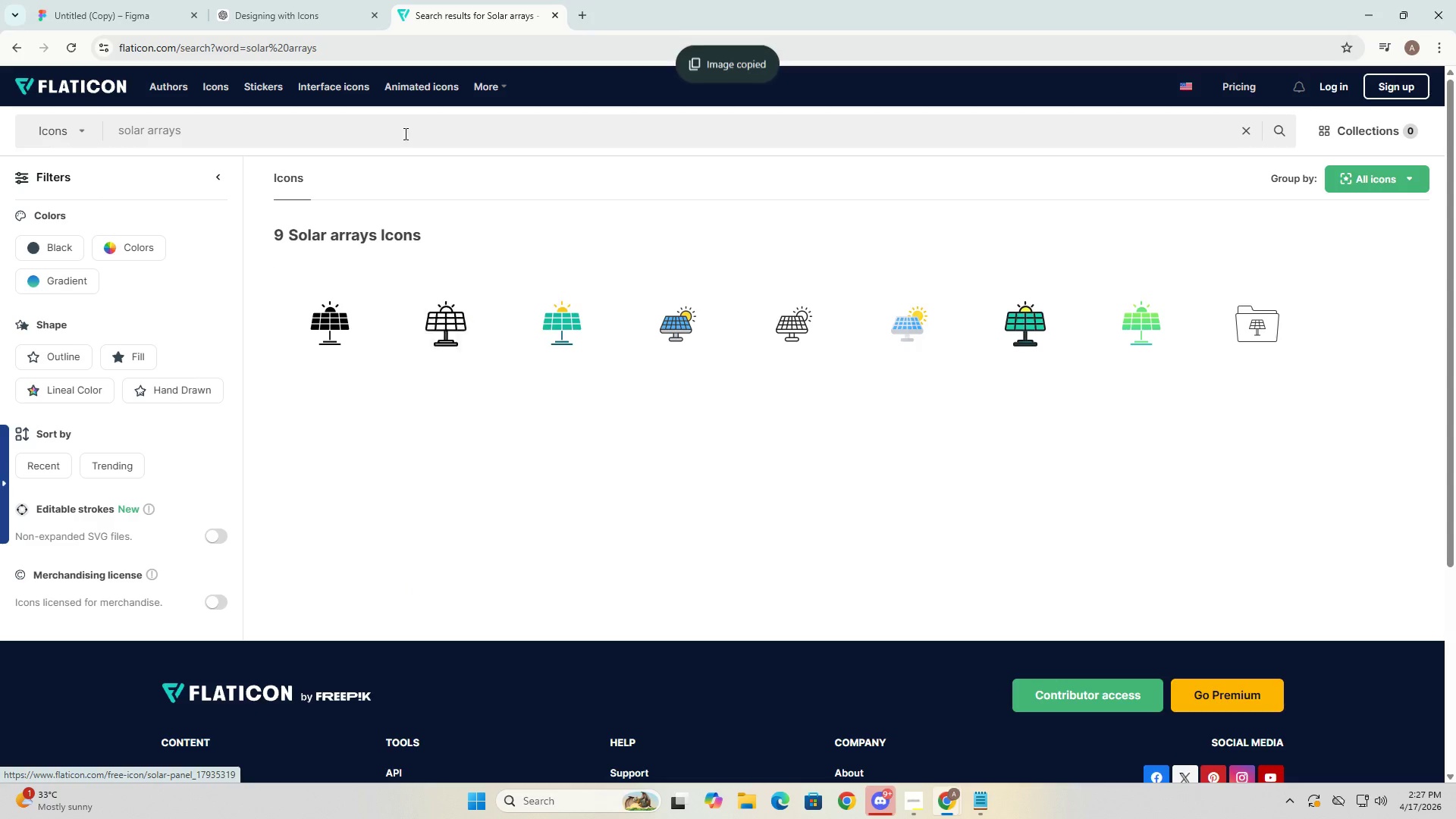 
key(Alt+Tab)
 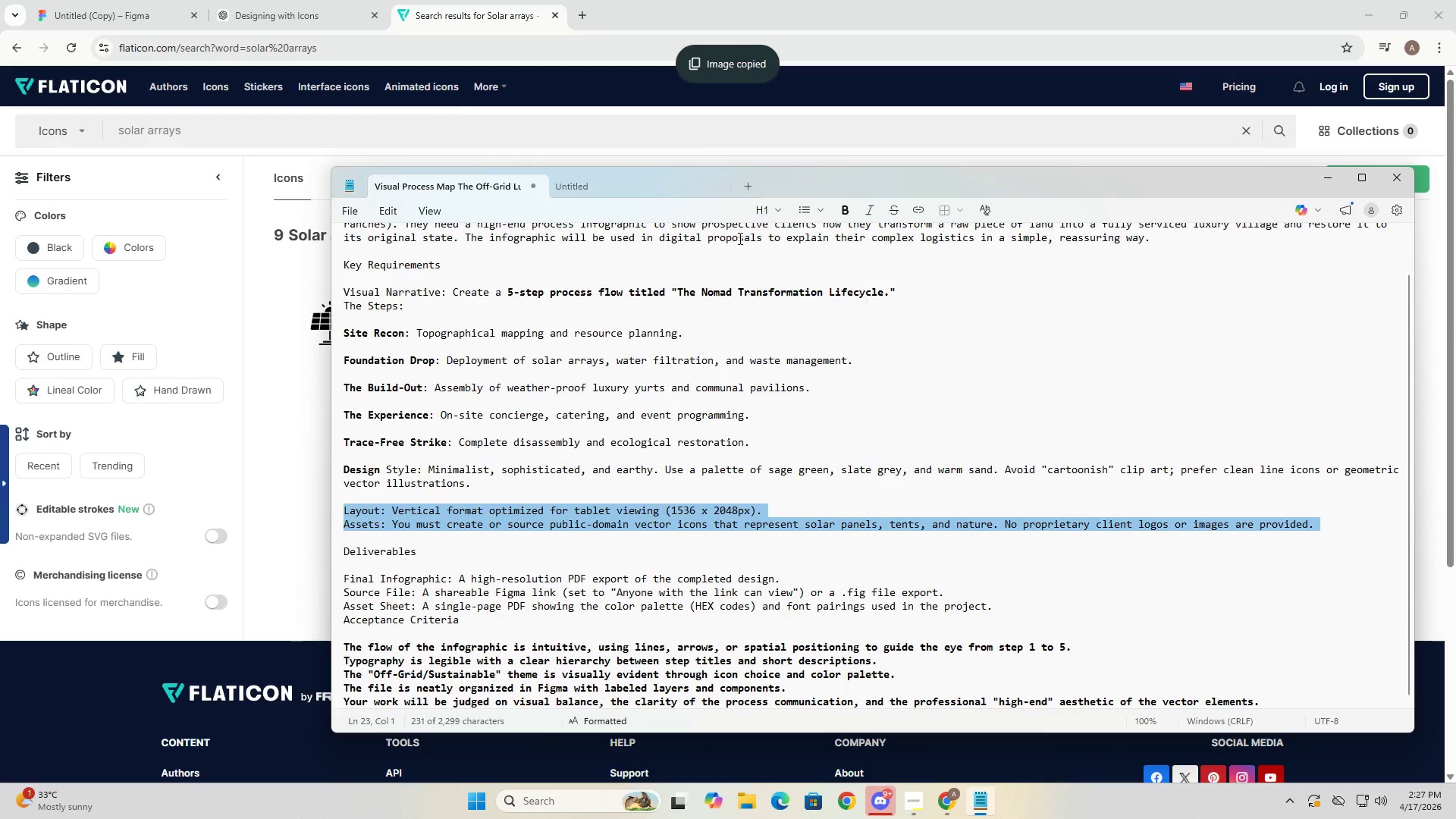 
left_click([165, 0])
 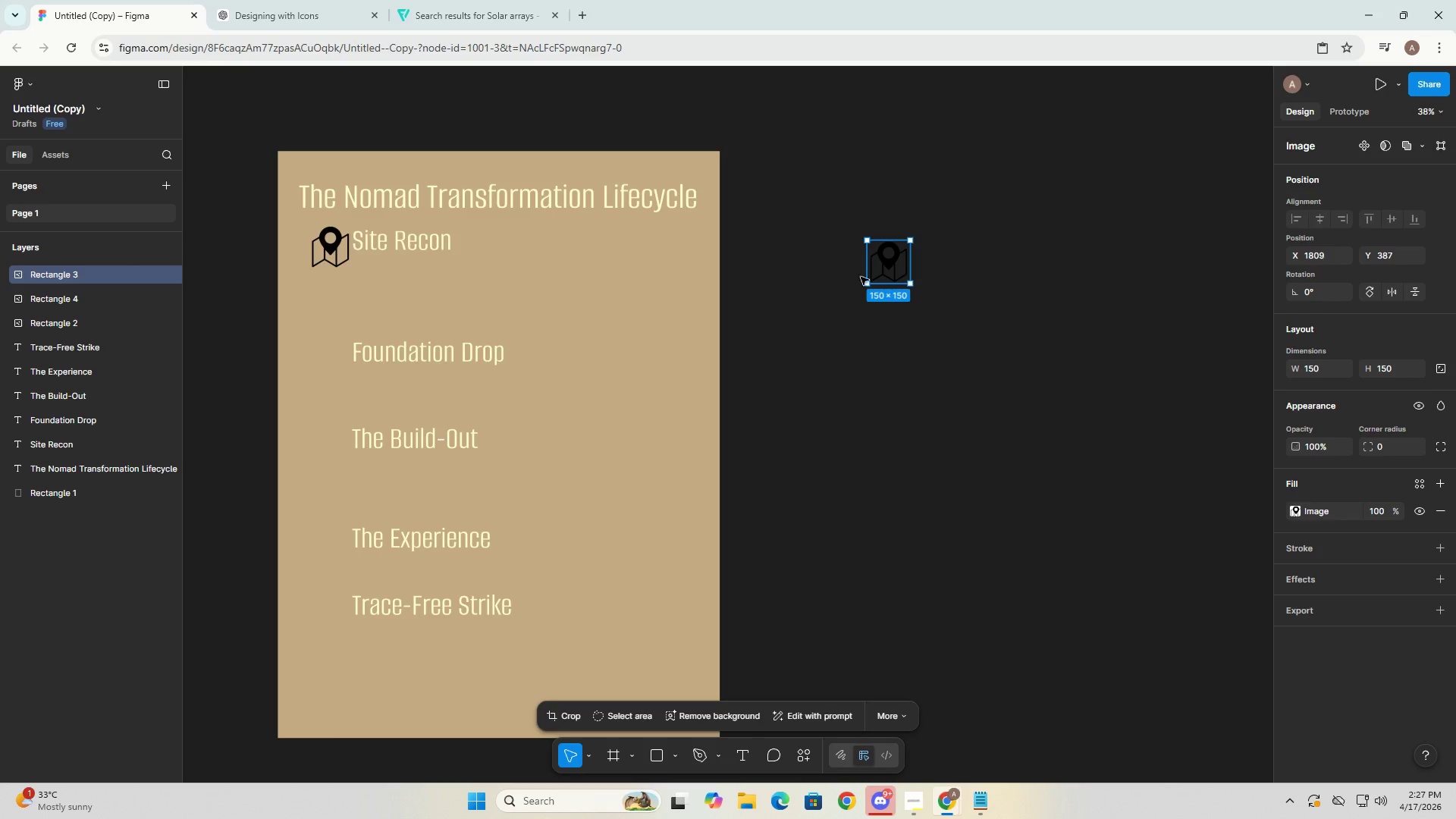 
left_click([885, 259])
 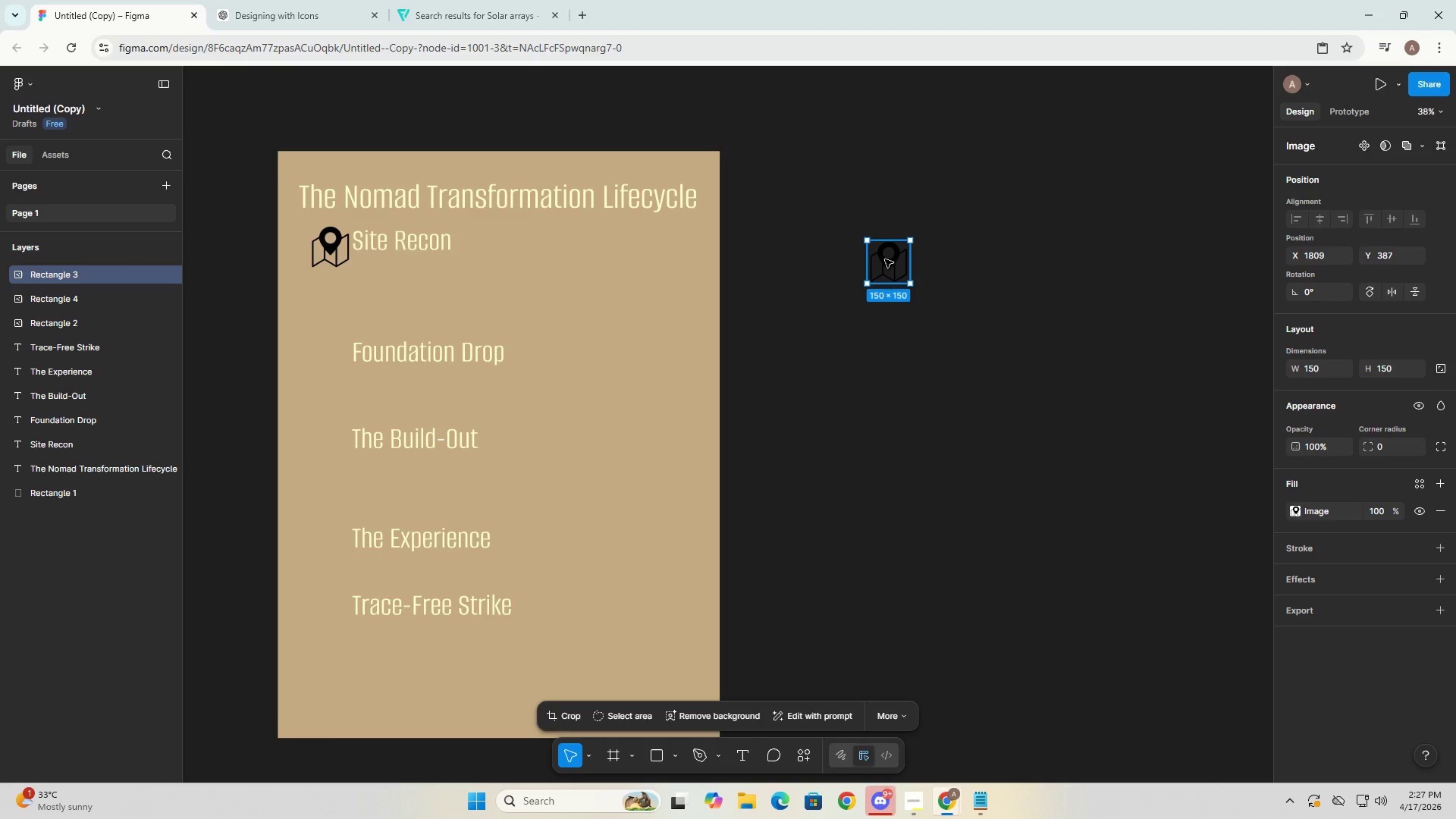 
key(Control+ControlLeft)
 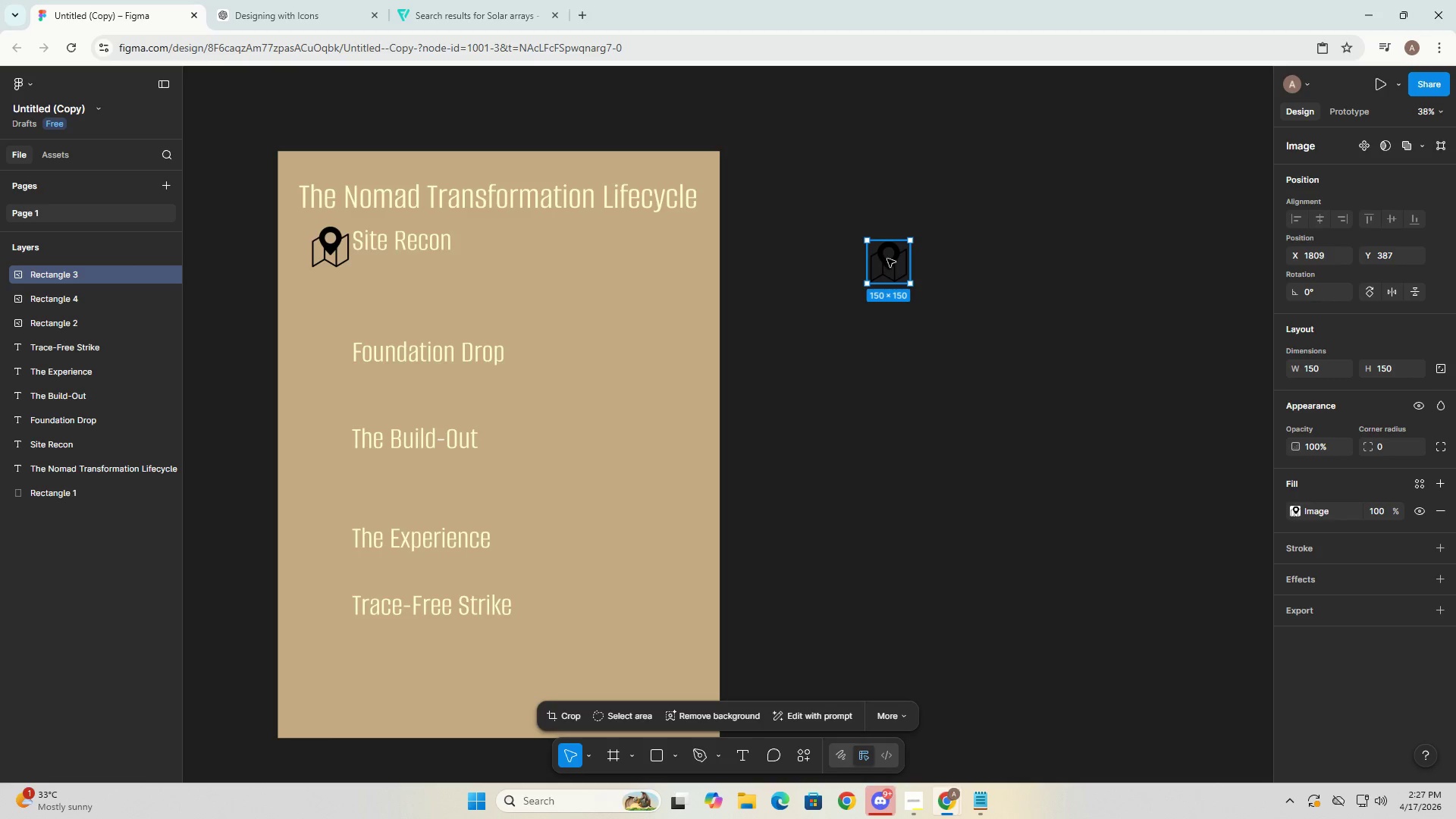 
key(Control+V)
 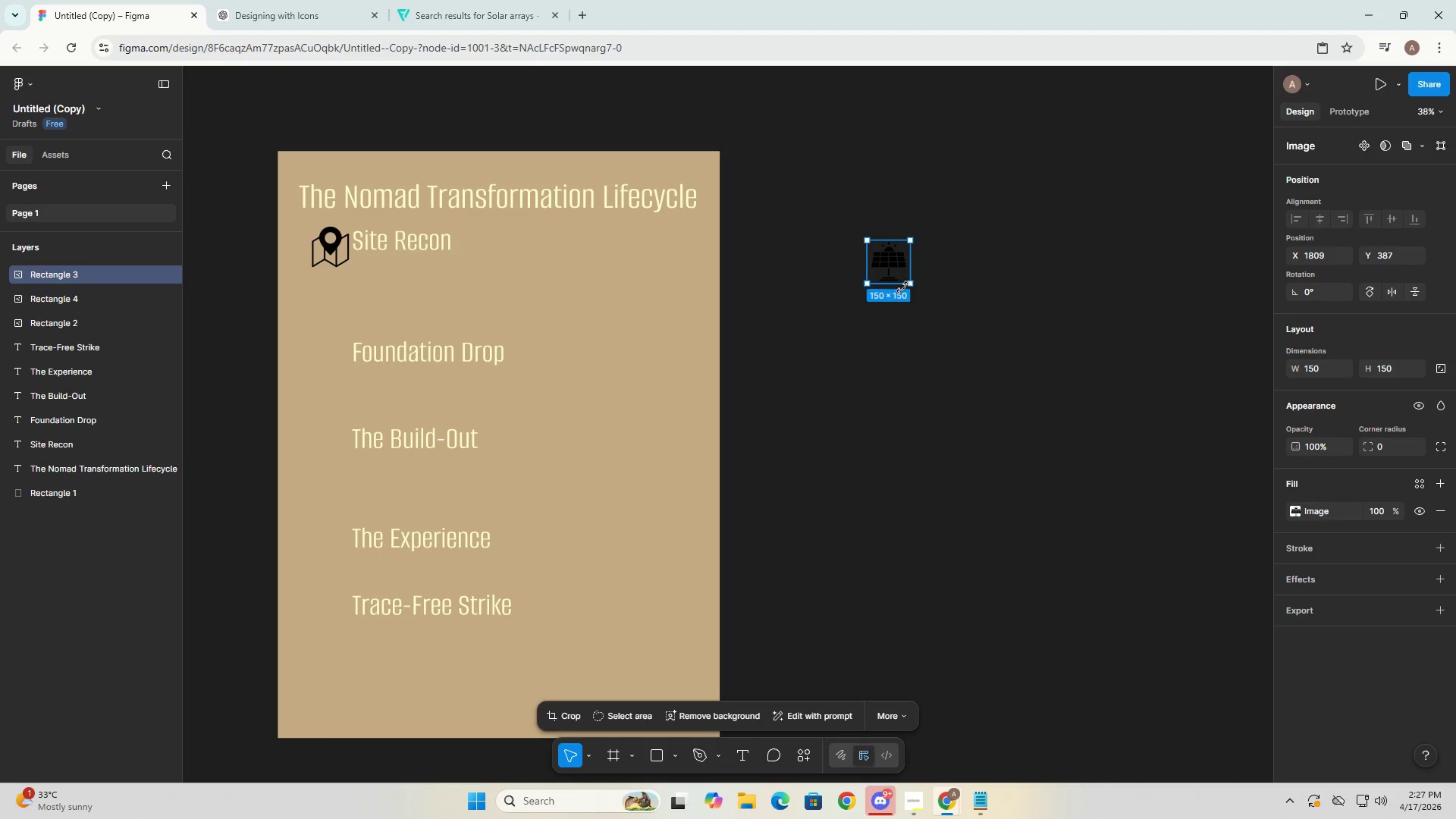 
left_click_drag(start_coordinate=[886, 256], to_coordinate=[319, 347])
 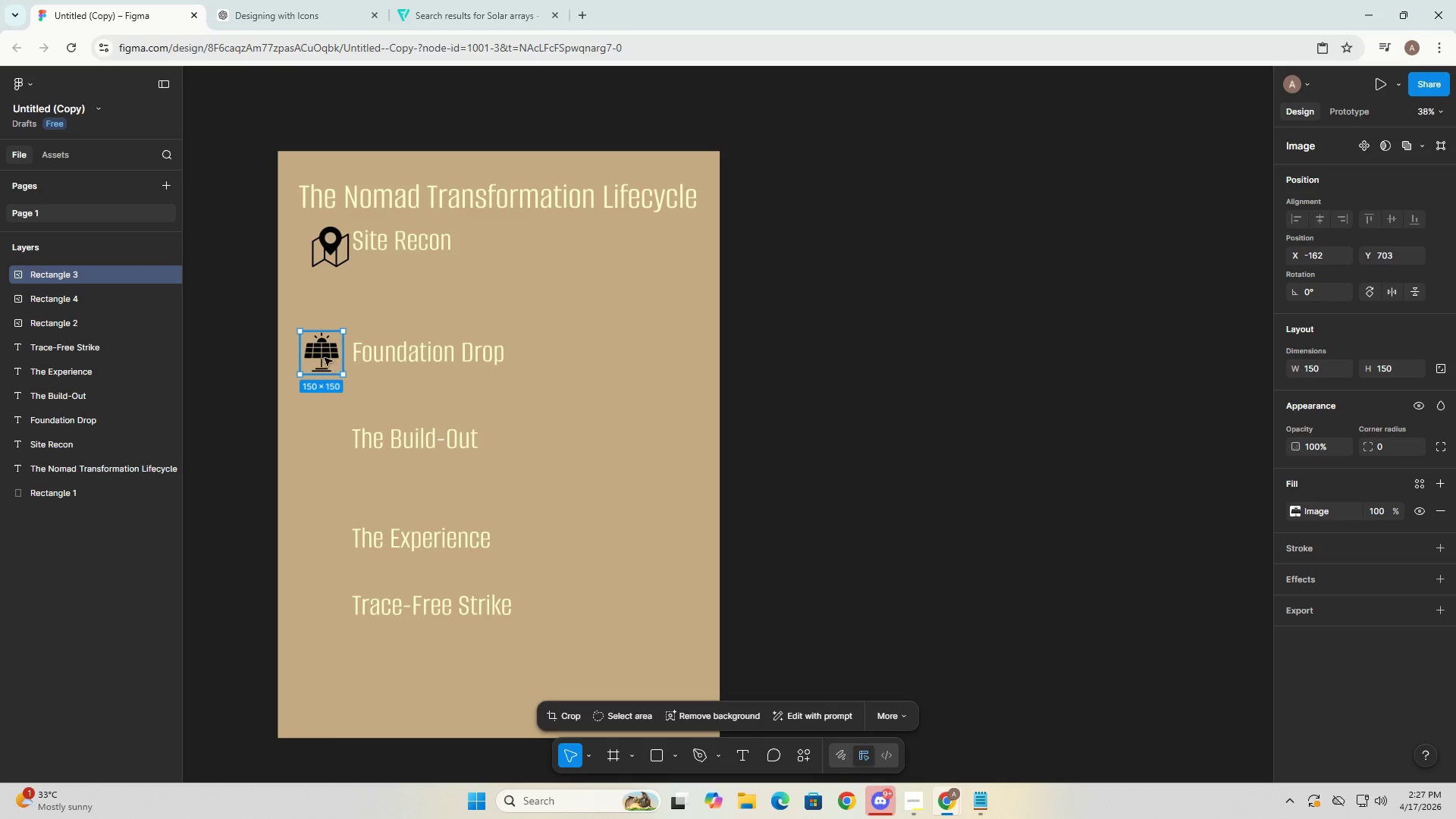 
left_click_drag(start_coordinate=[324, 356], to_coordinate=[321, 459])
 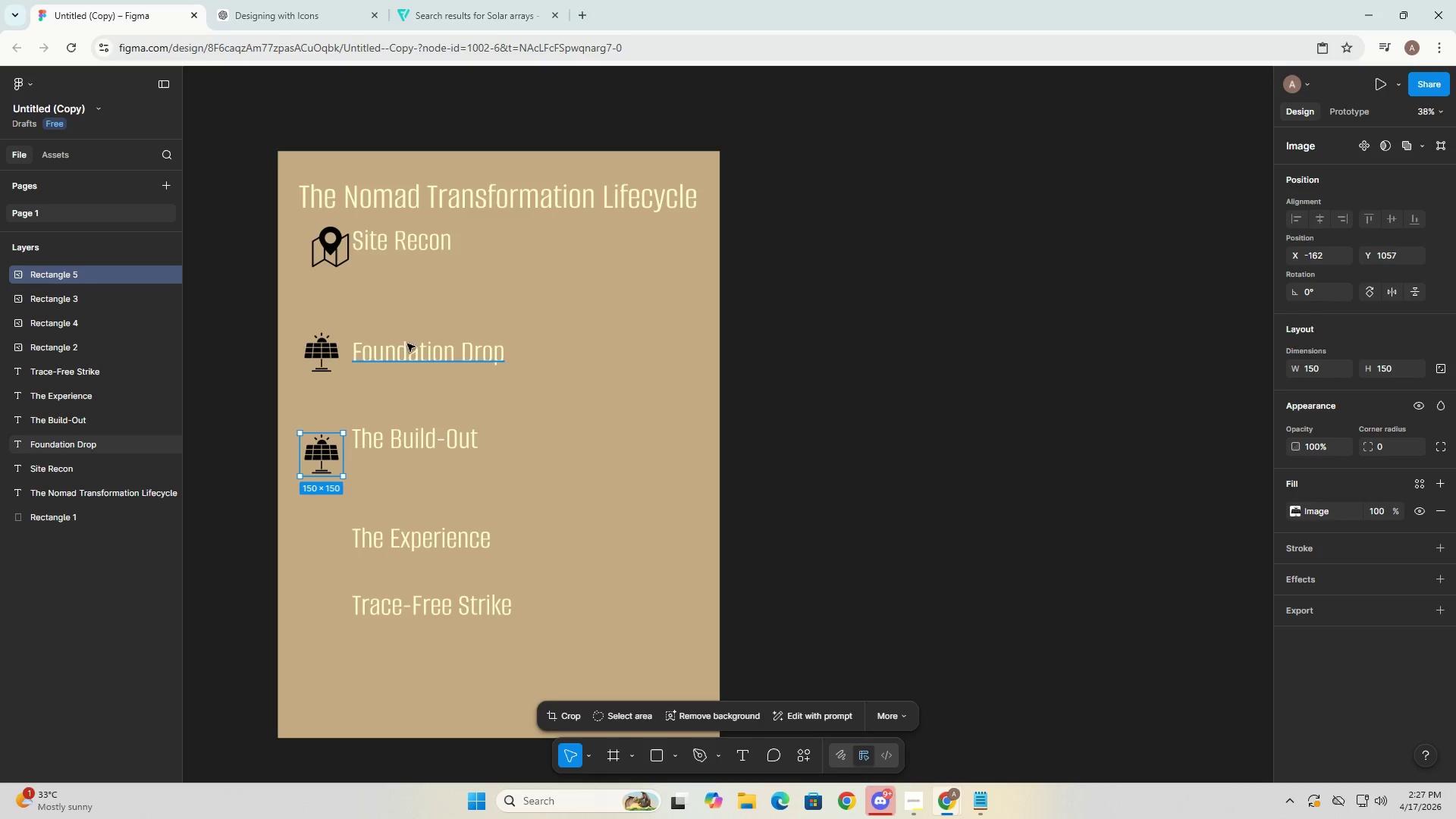 
hold_key(key=AltLeft, duration=1.51)
 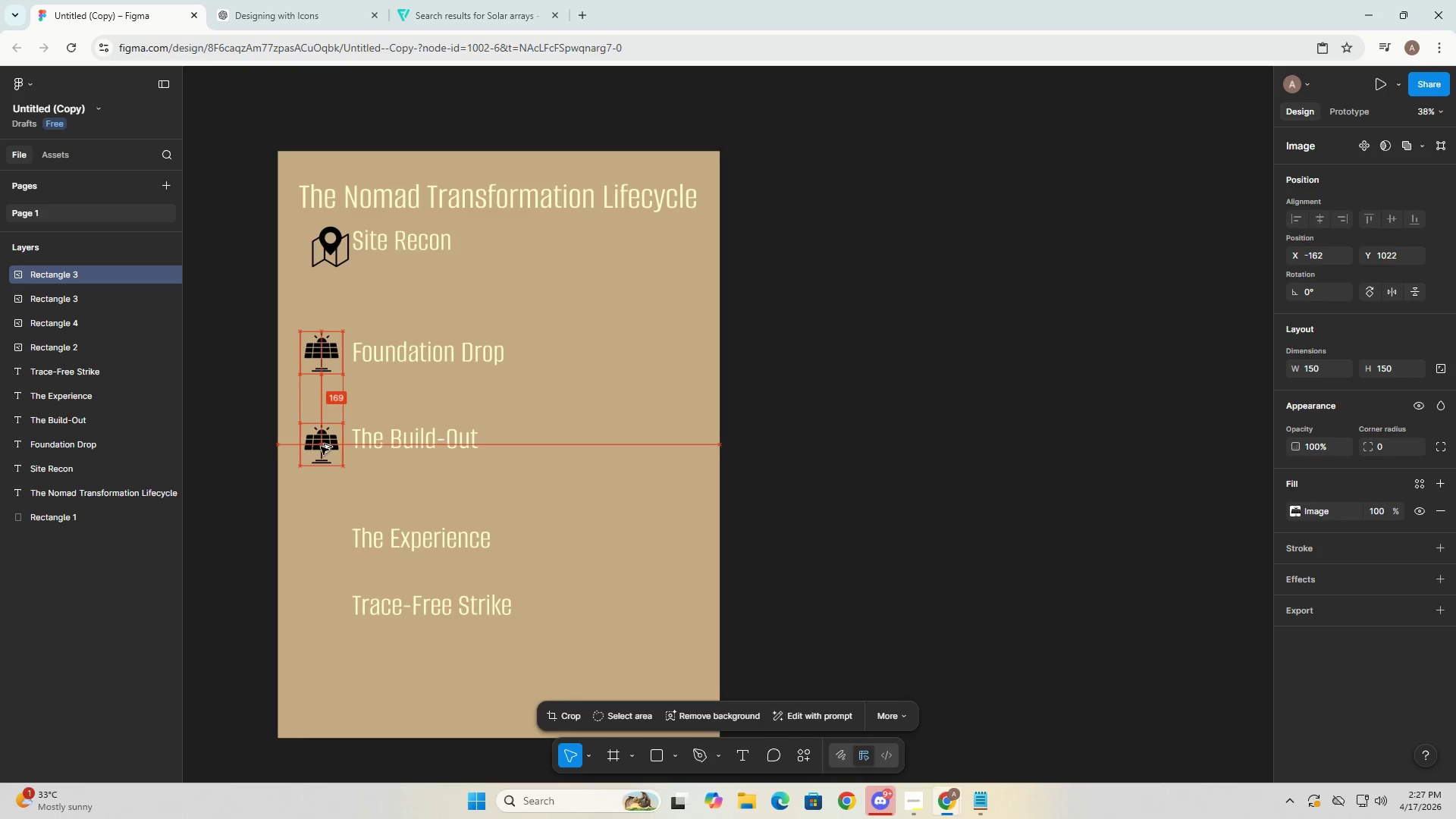 
hold_key(key=AltLeft, duration=1.53)
 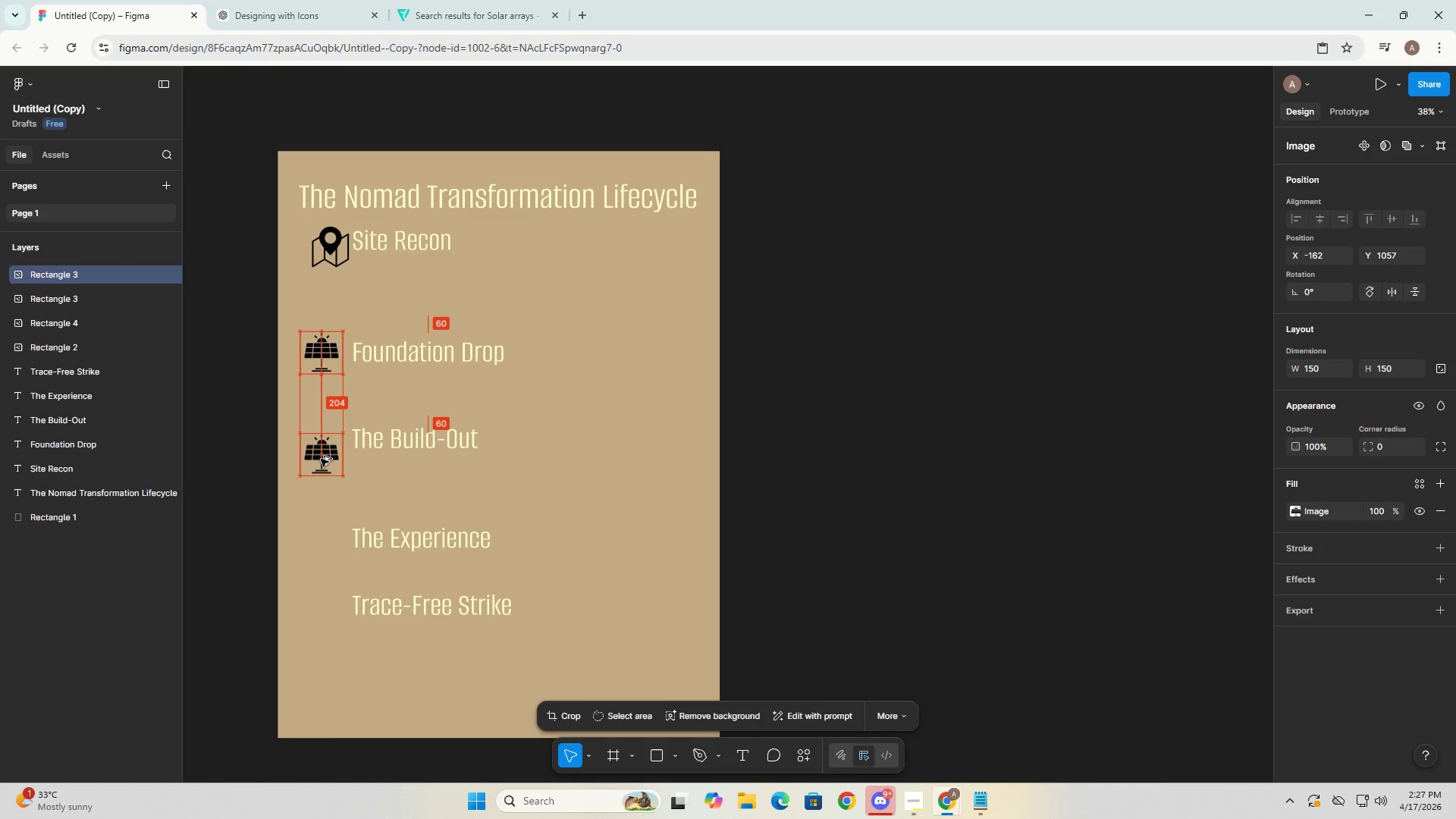 
hold_key(key=AltLeft, duration=1.45)
 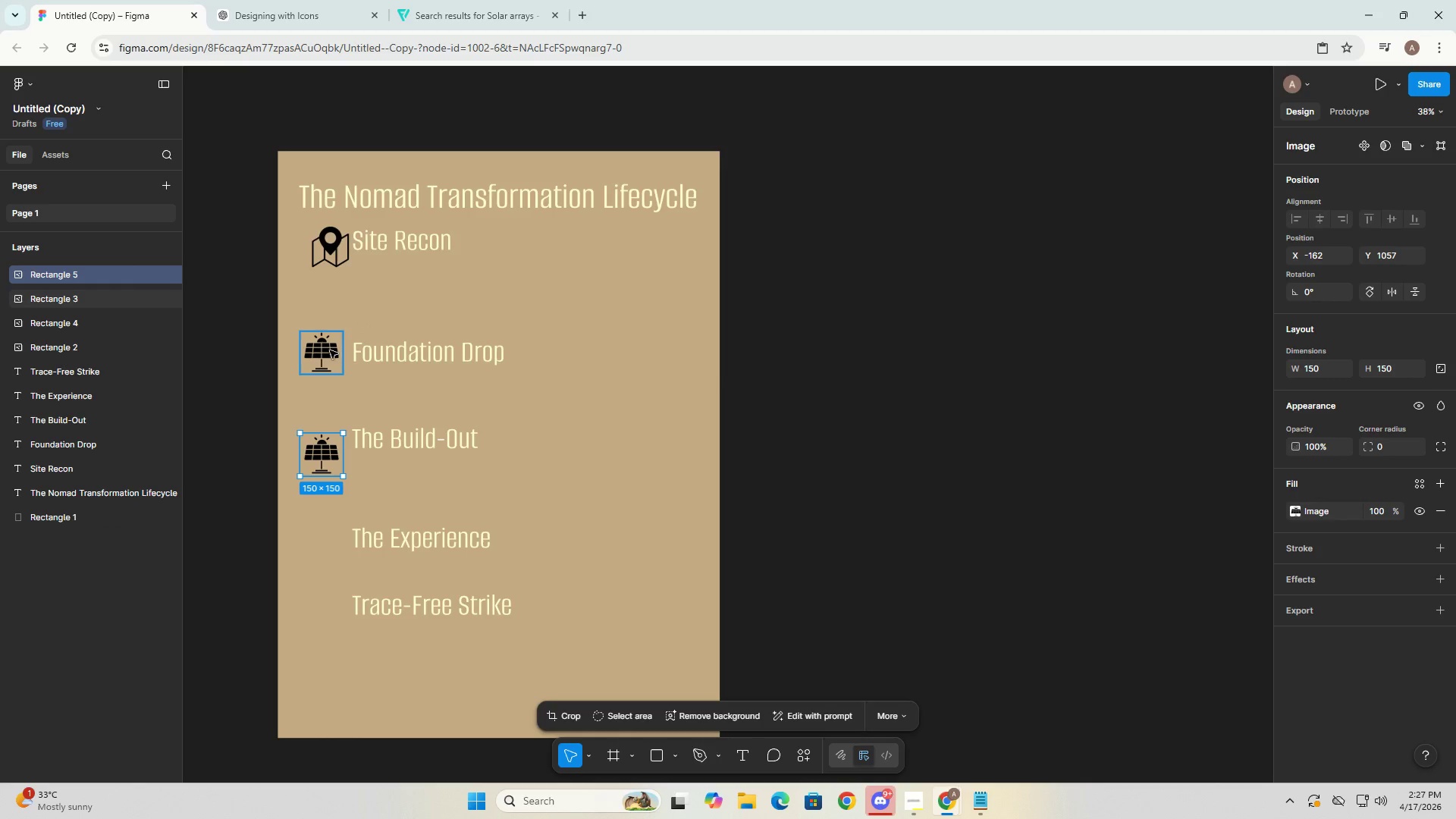 
left_click_drag(start_coordinate=[324, 357], to_coordinate=[332, 352])
 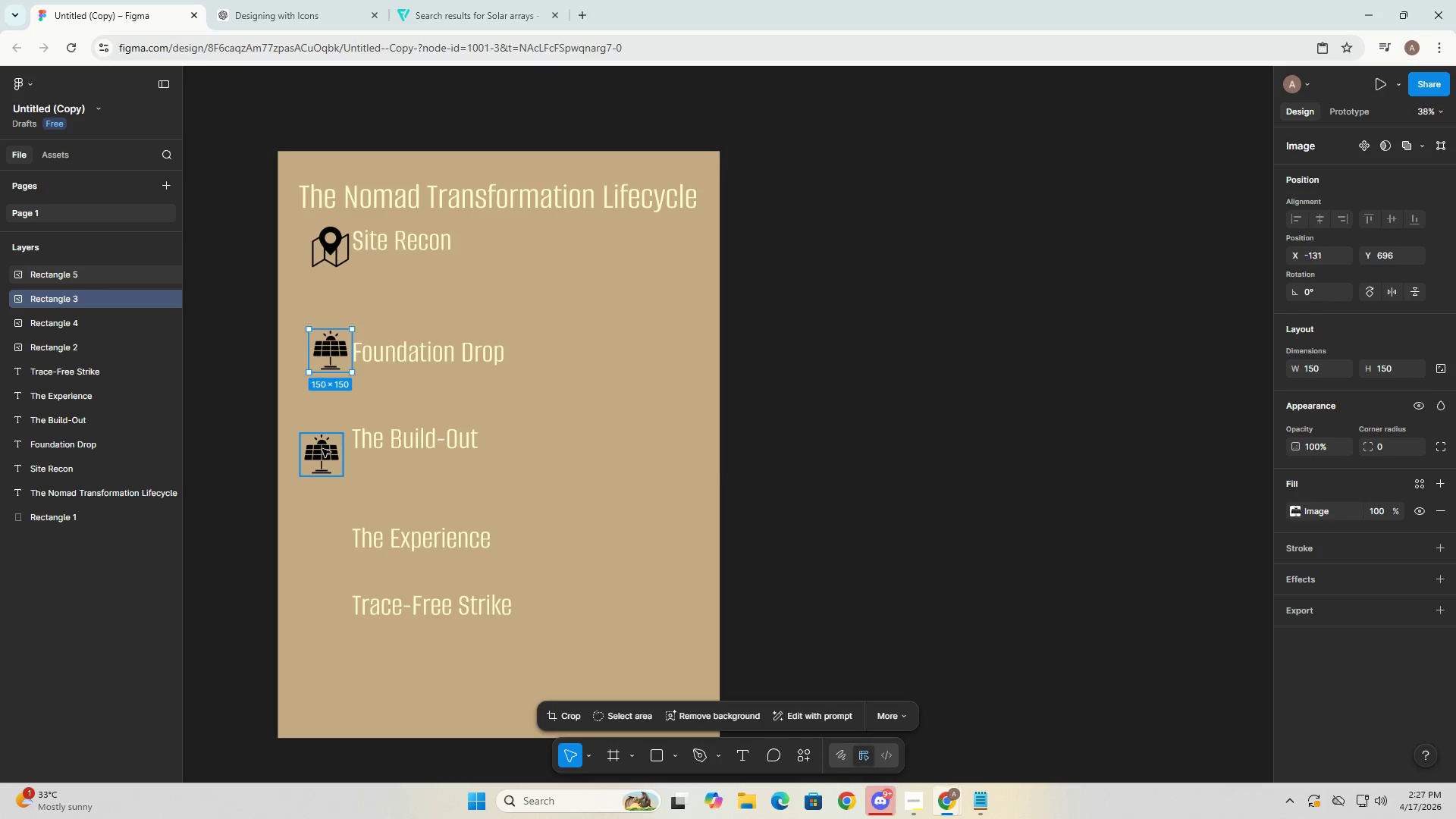 
hold_key(key=AltLeft, duration=1.5)
left_click_drag(start_coordinate=[322, 449], to_coordinate=[332, 438])
 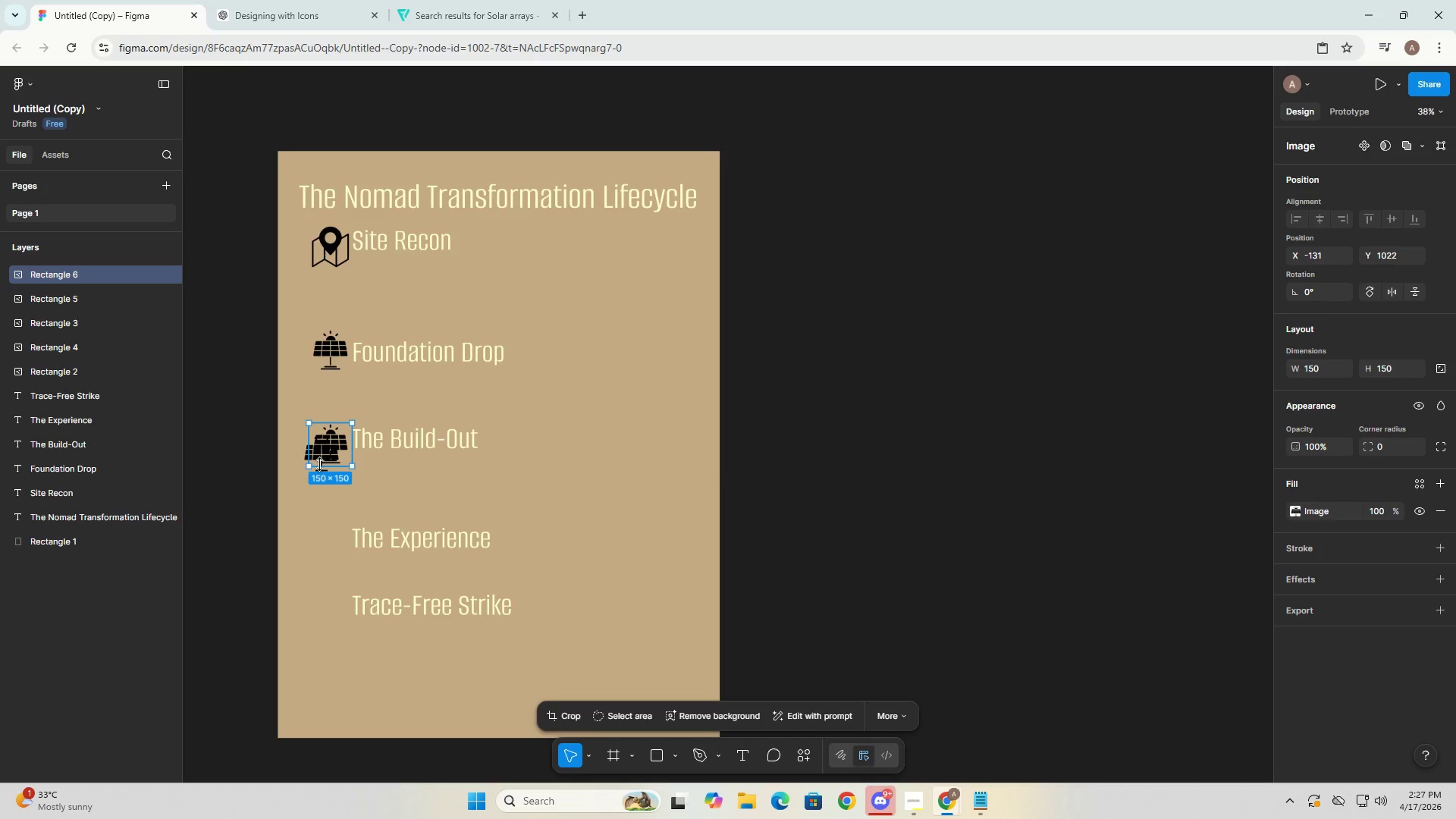 
hold_key(key=AltLeft, duration=0.52)
 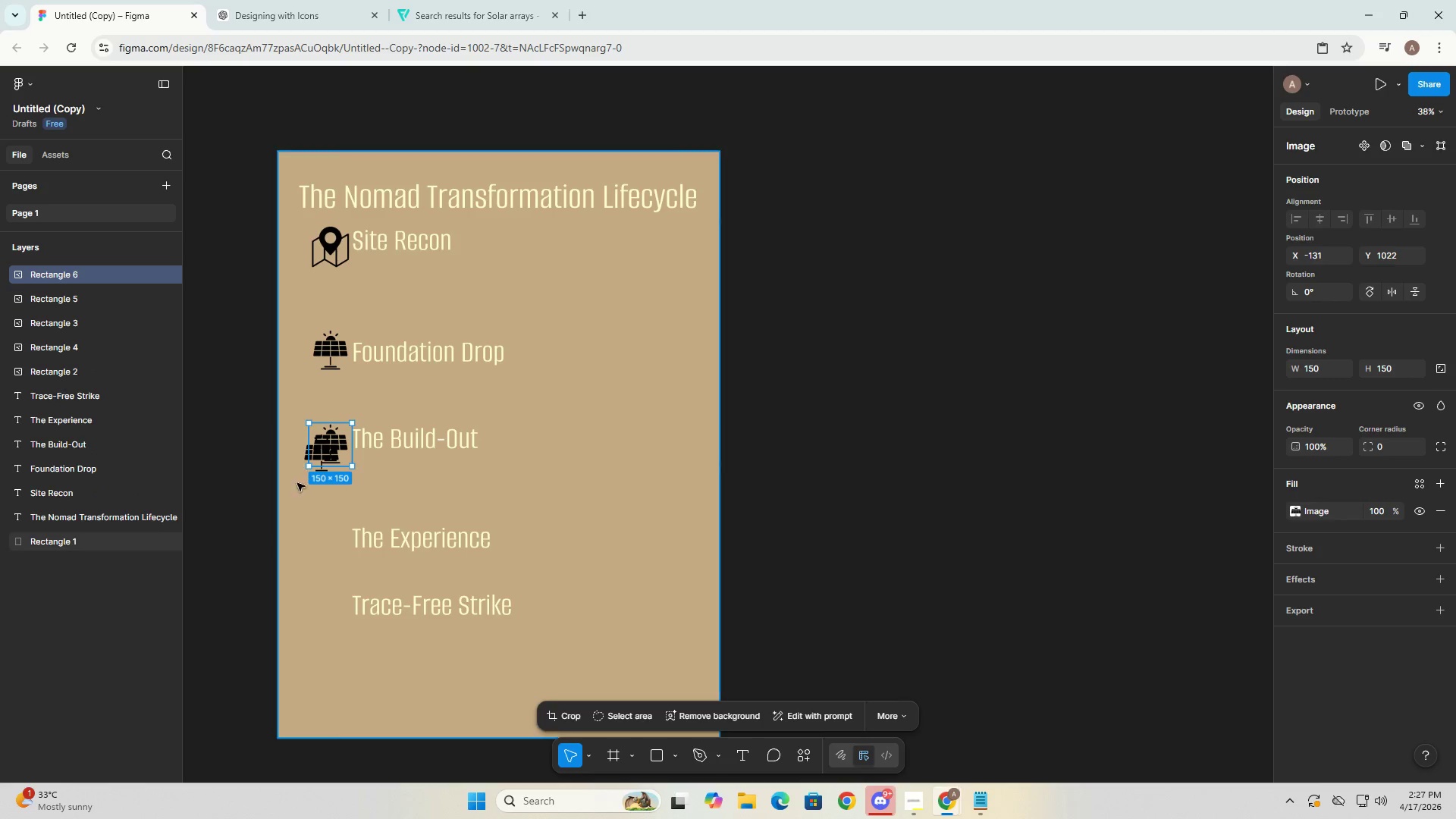 
left_click([296, 504])
 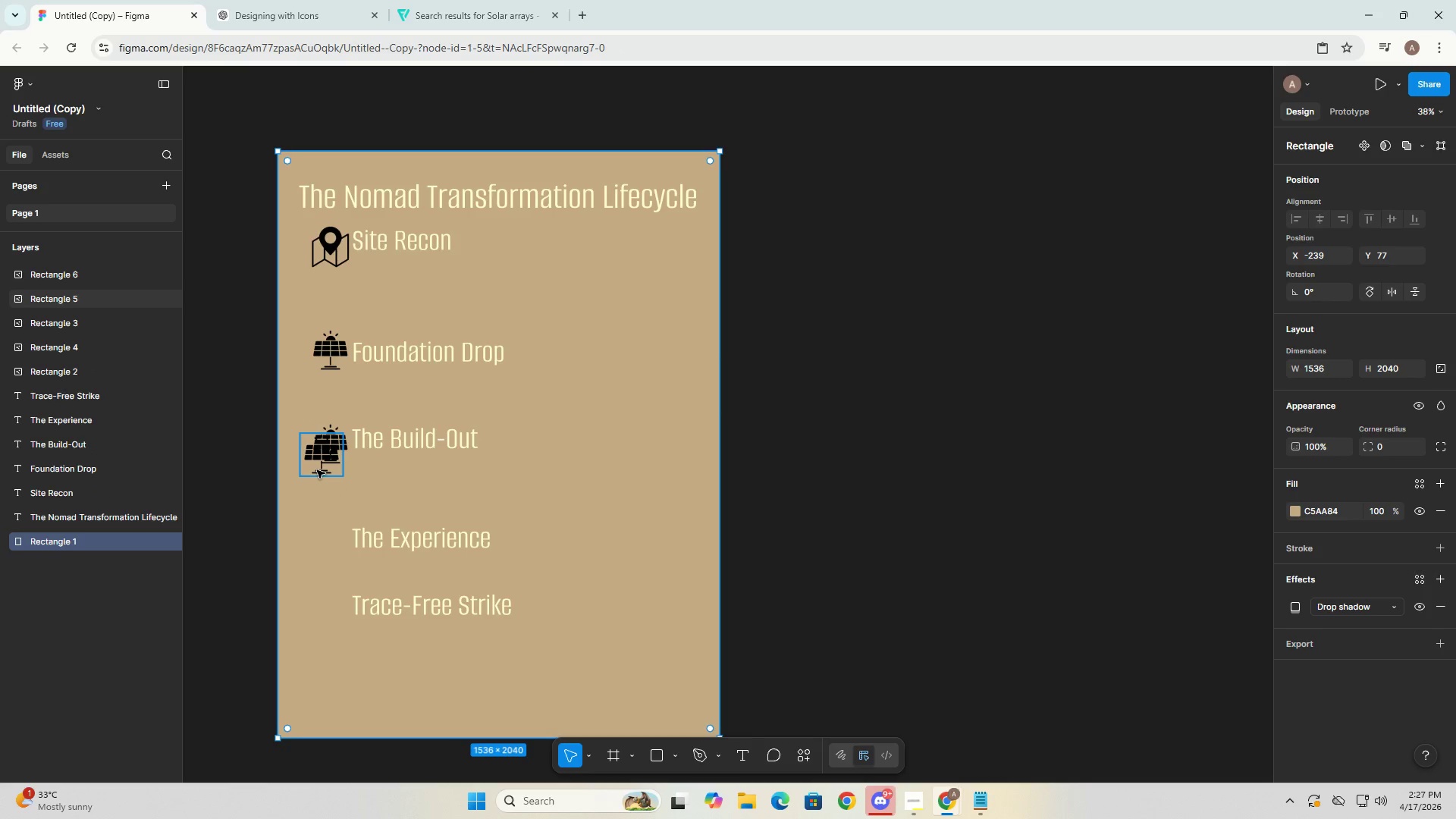 
left_click_drag(start_coordinate=[317, 470], to_coordinate=[315, 479])
 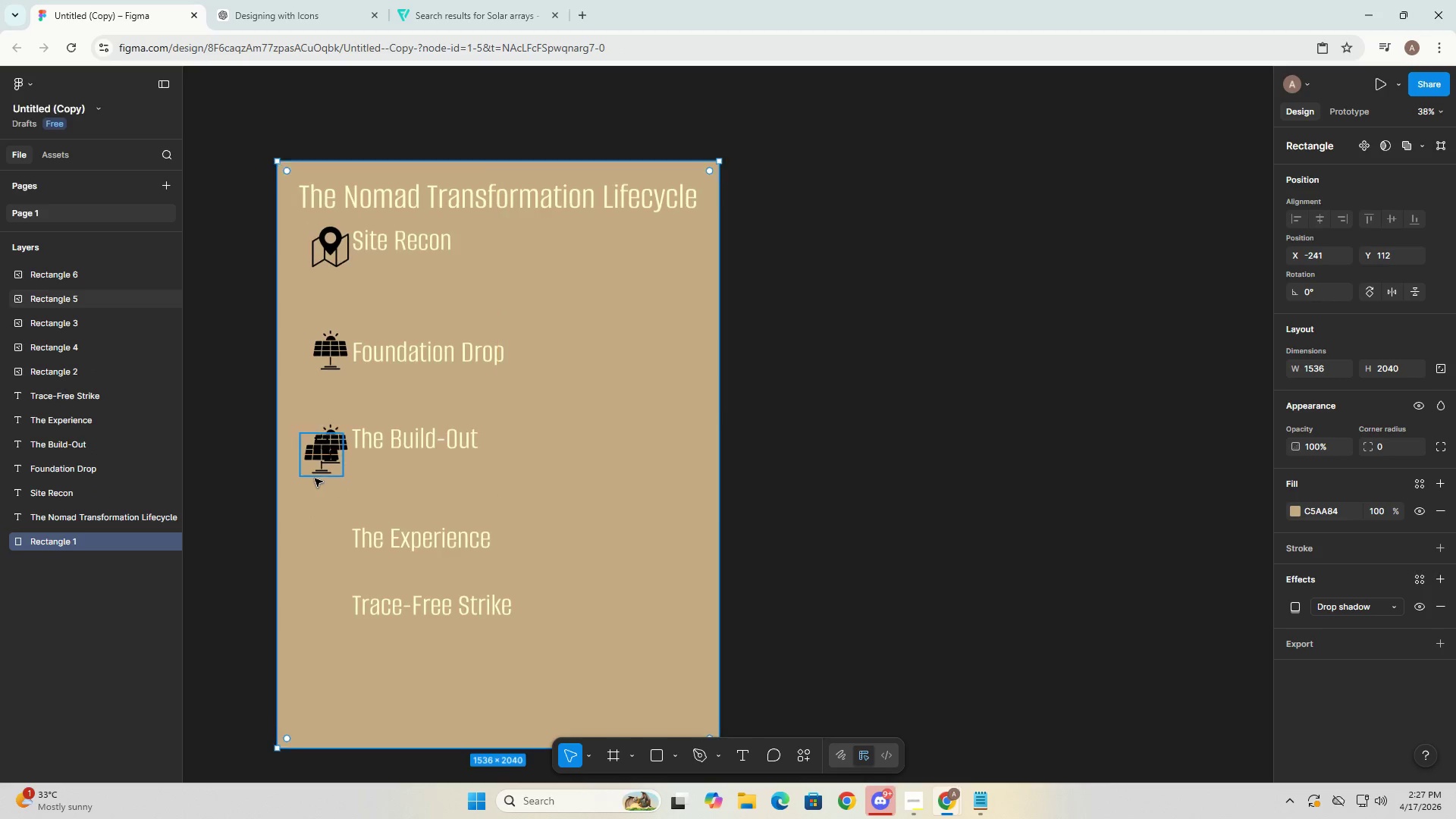 
key(Control+ControlLeft)
 